 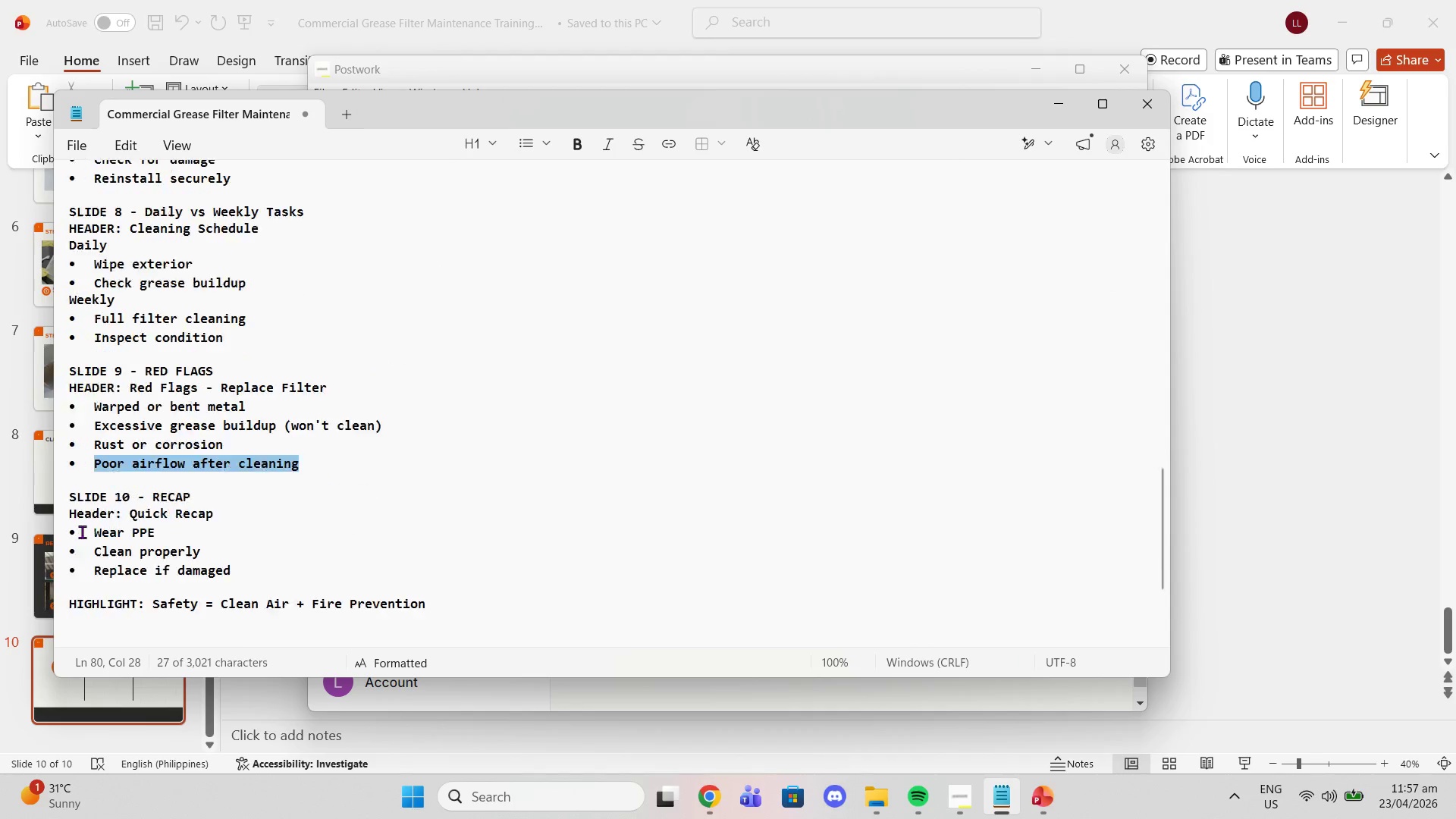 
left_click_drag(start_coordinate=[96, 502], to_coordinate=[159, 504])
 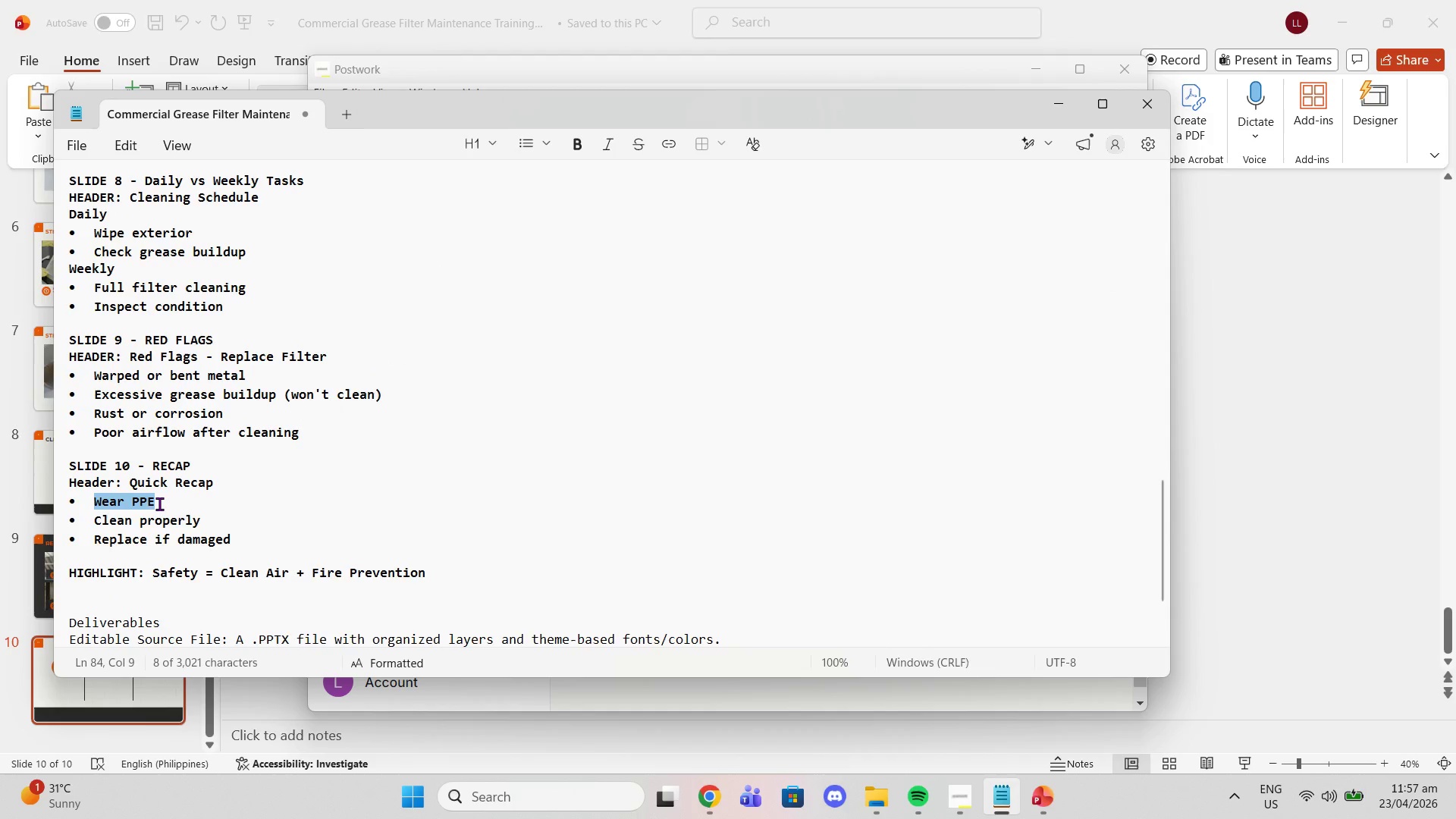 
key(Control+C)
 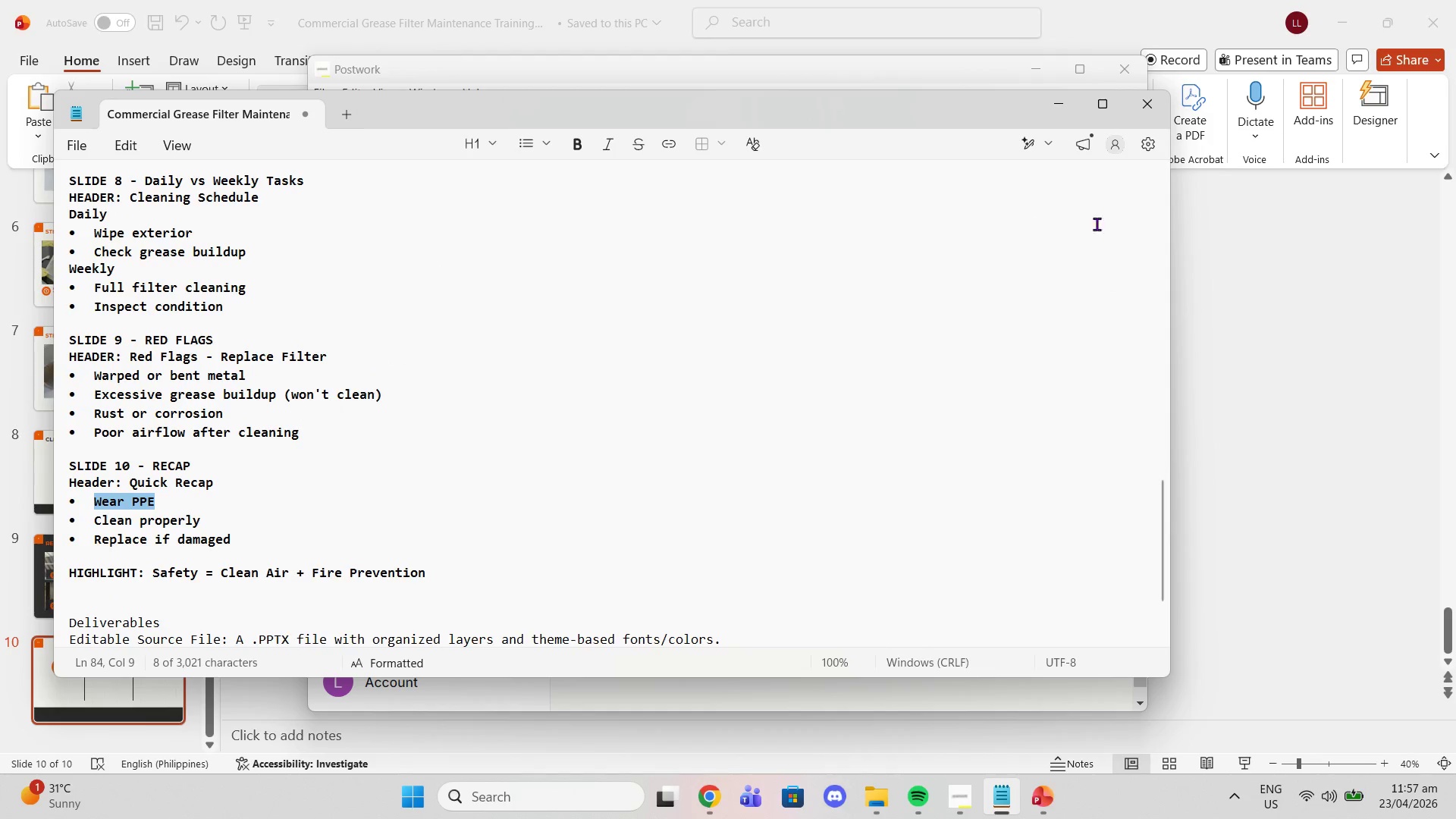 
left_click_drag(start_coordinate=[1279, 268], to_coordinate=[1284, 268])
 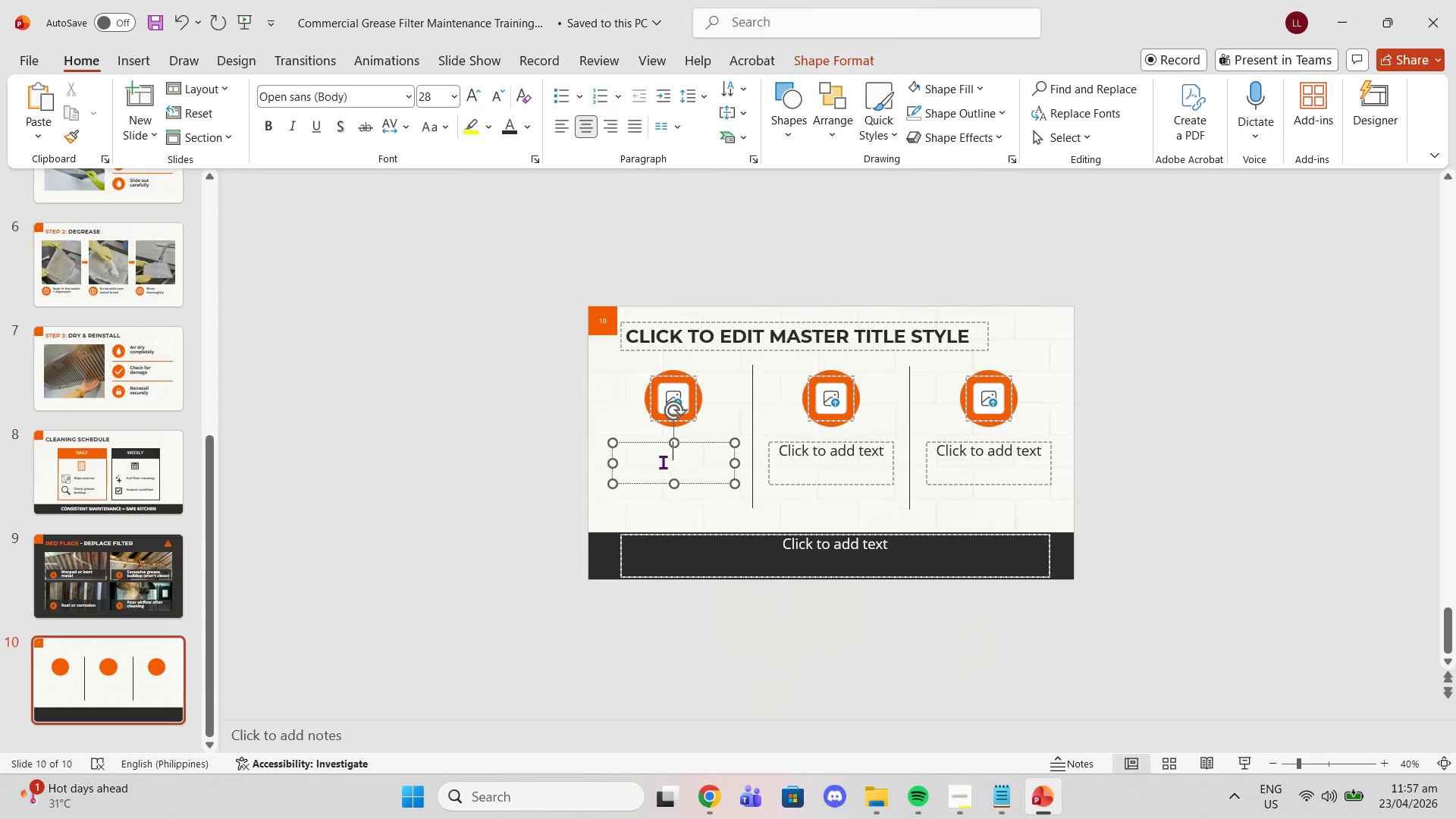 
key(Control+V)
 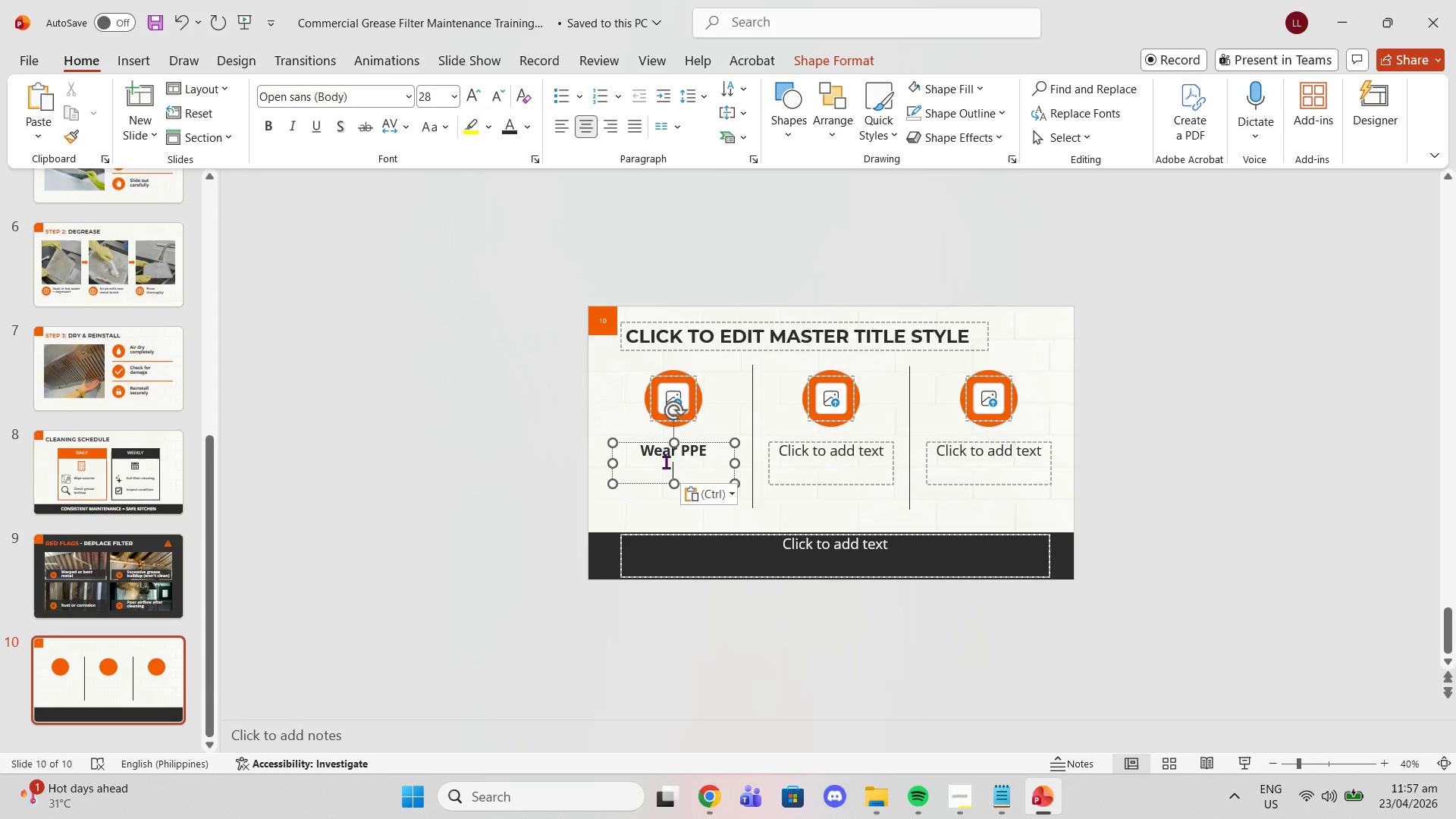 
key(Control+ControlLeft)
 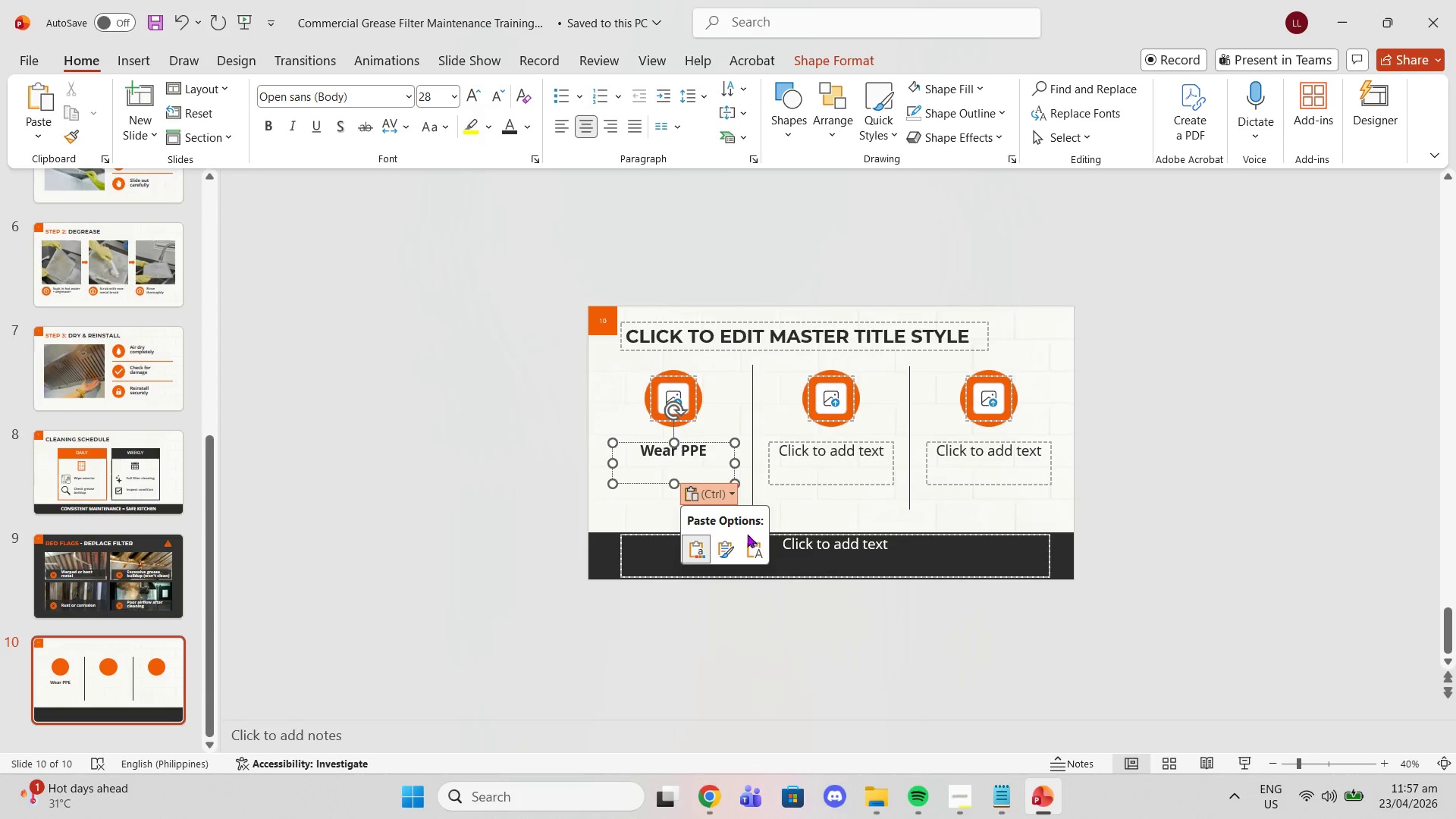 
left_click([752, 545])
 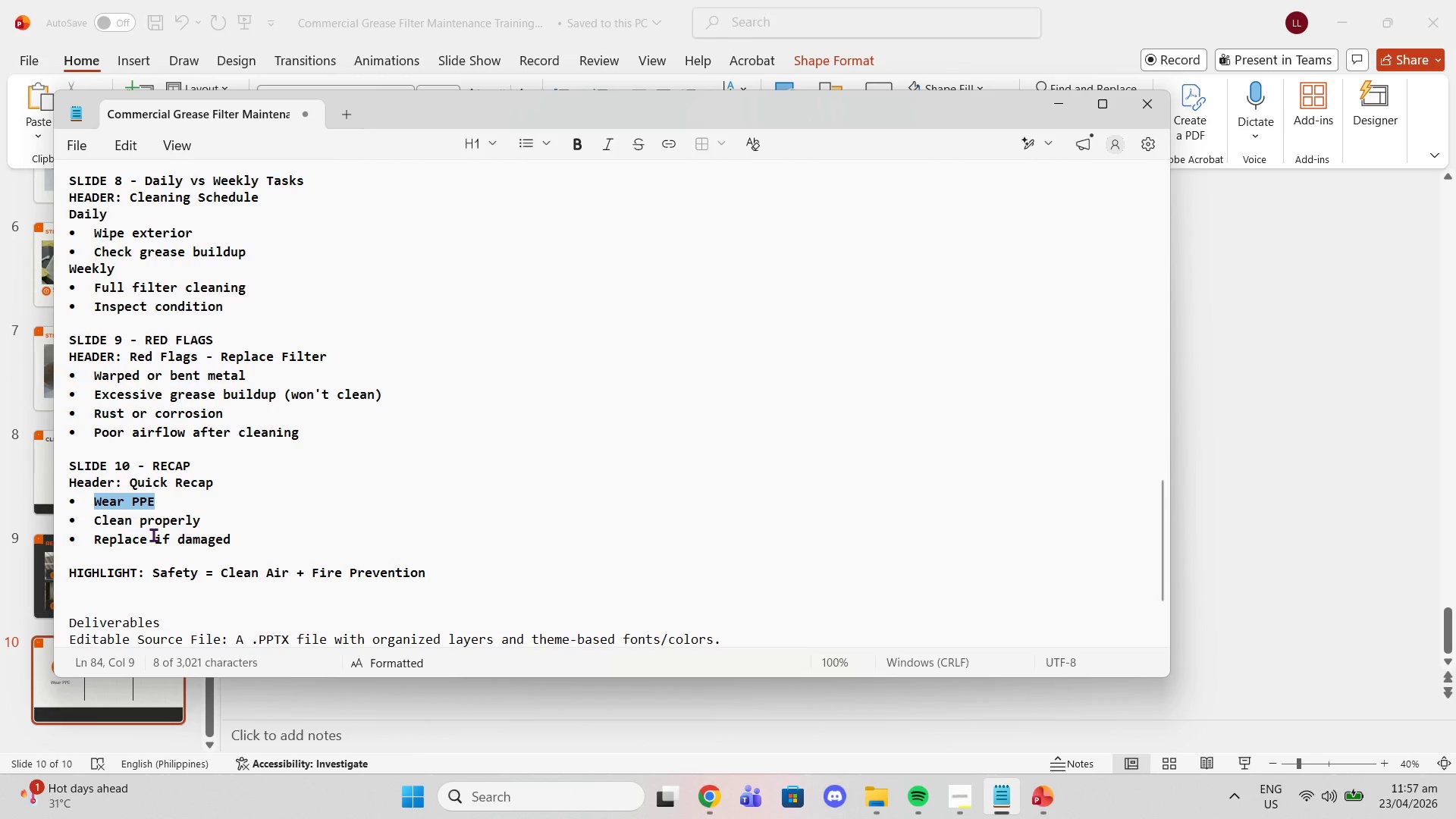 
double_click([119, 522])
 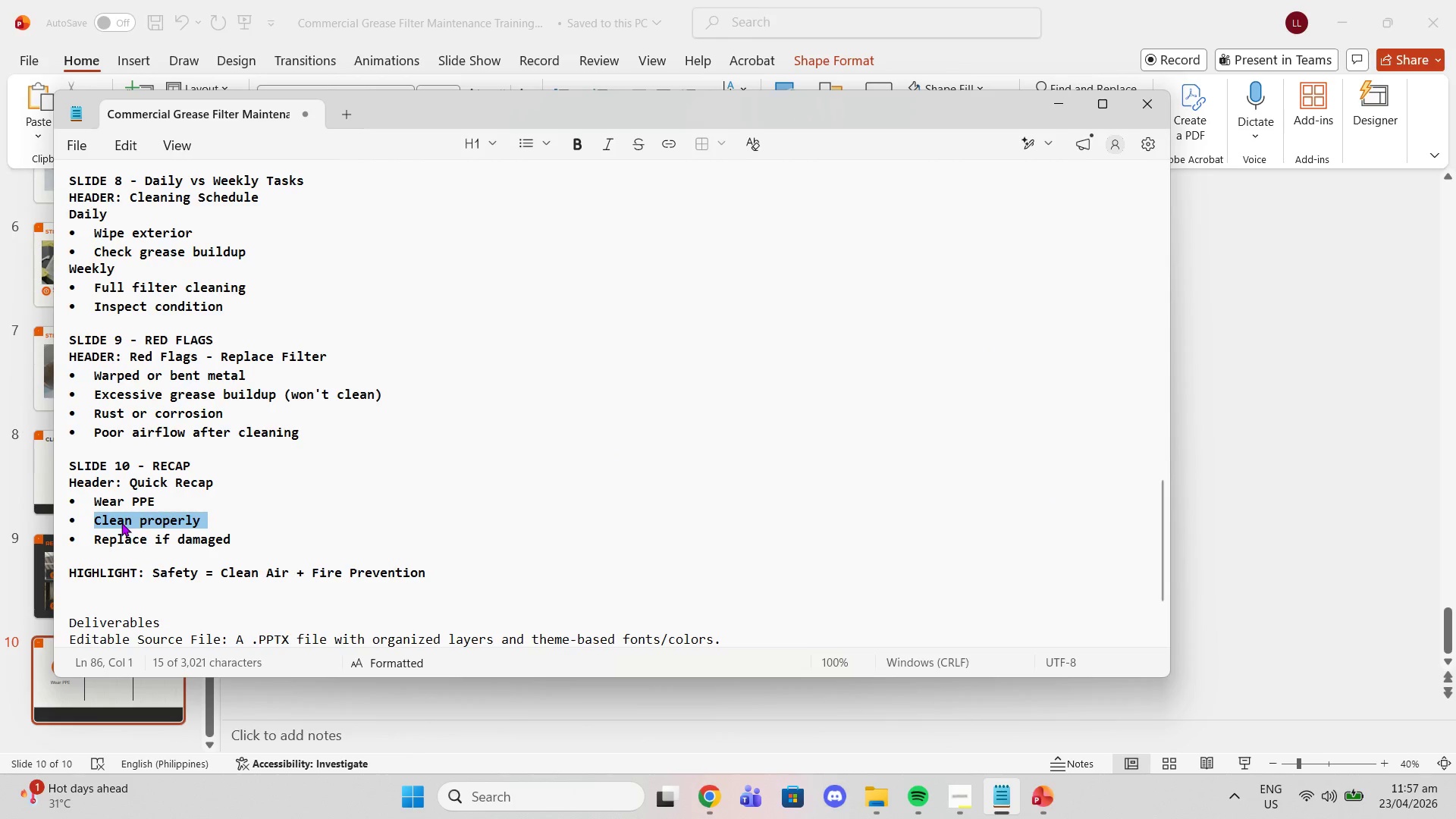 
key(Control+C)
 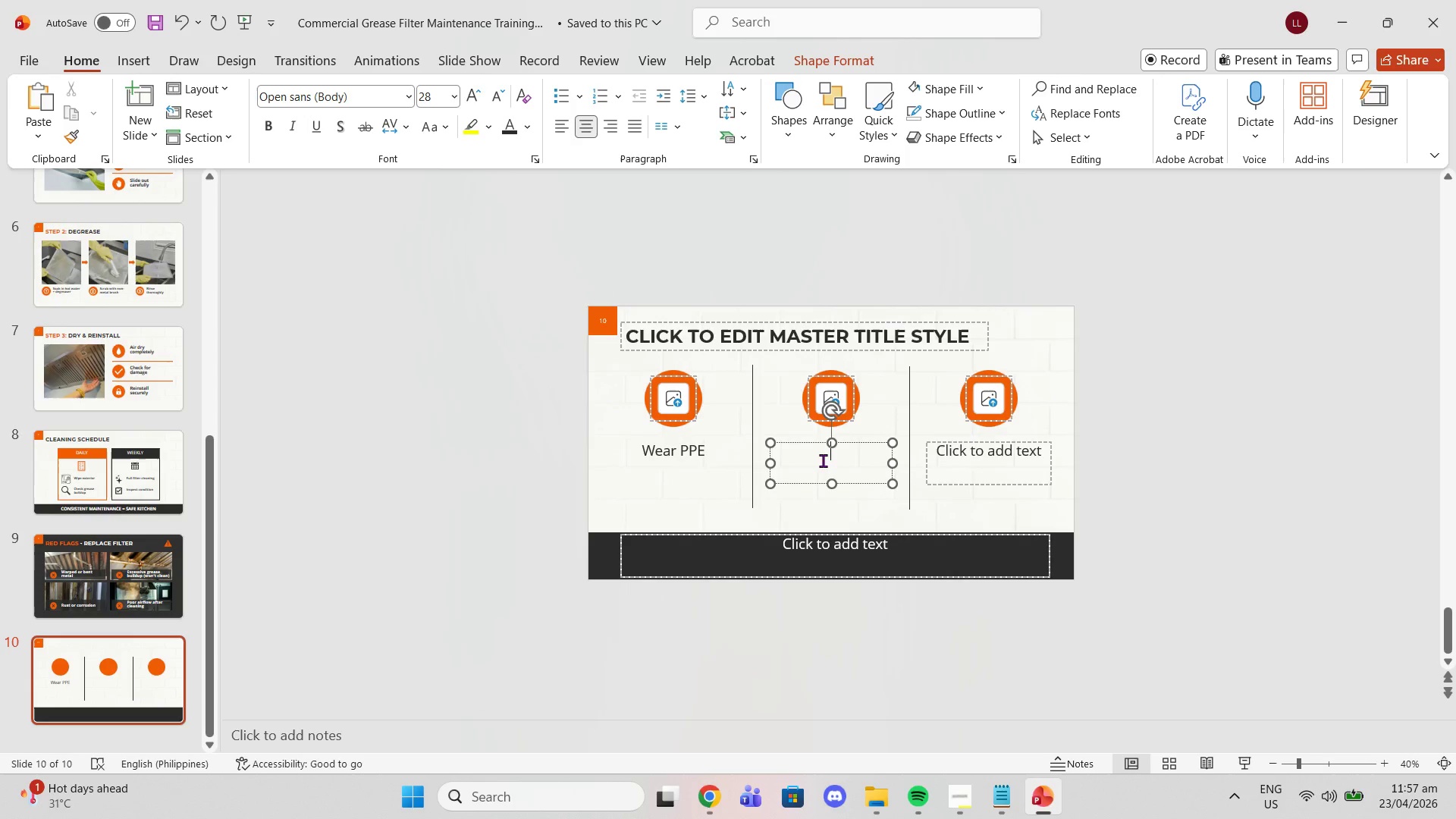 
key(Control+V)
 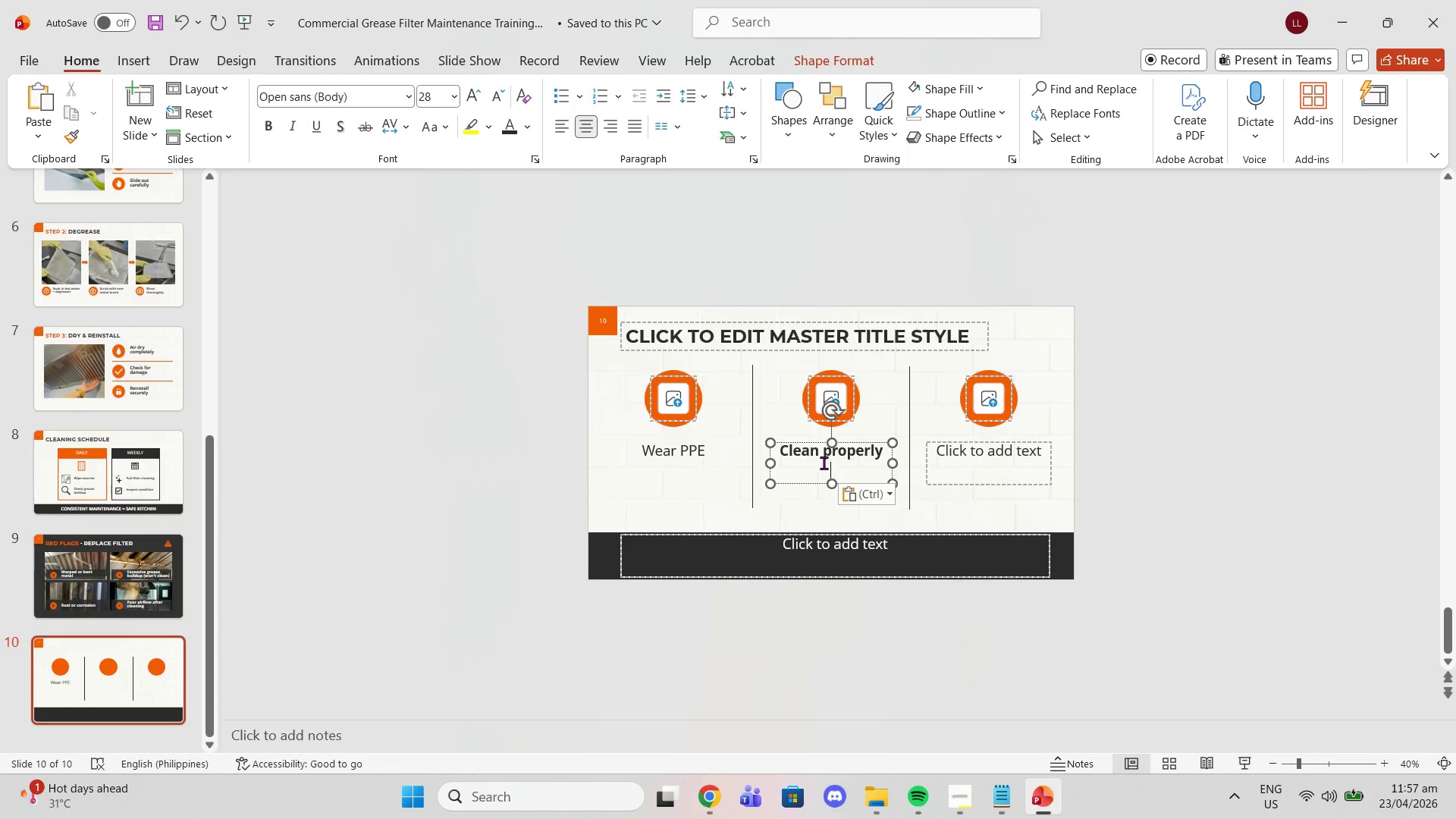 
key(Control+ControlLeft)
 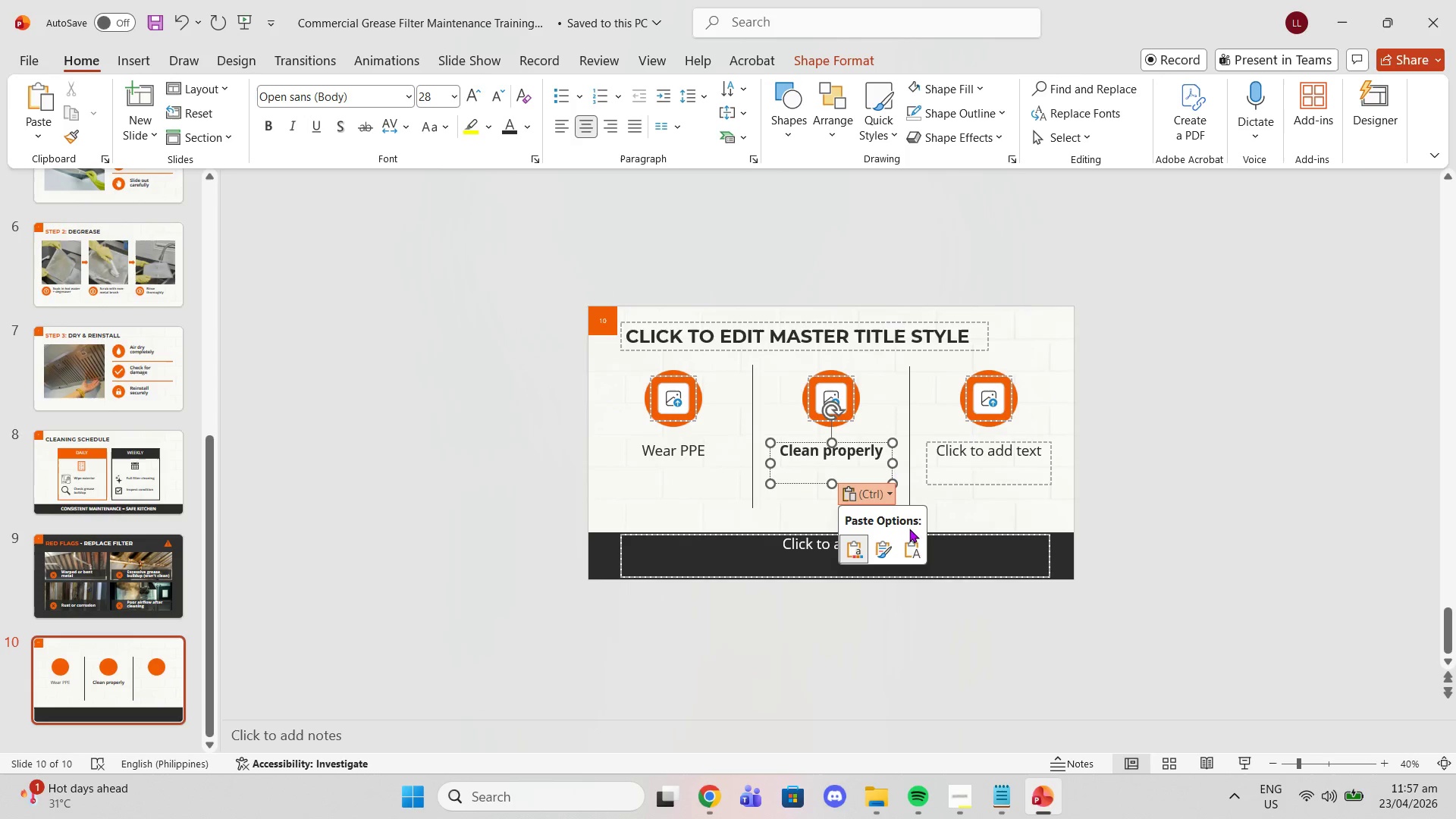 
left_click_drag(start_coordinate=[915, 543], to_coordinate=[916, 548])
 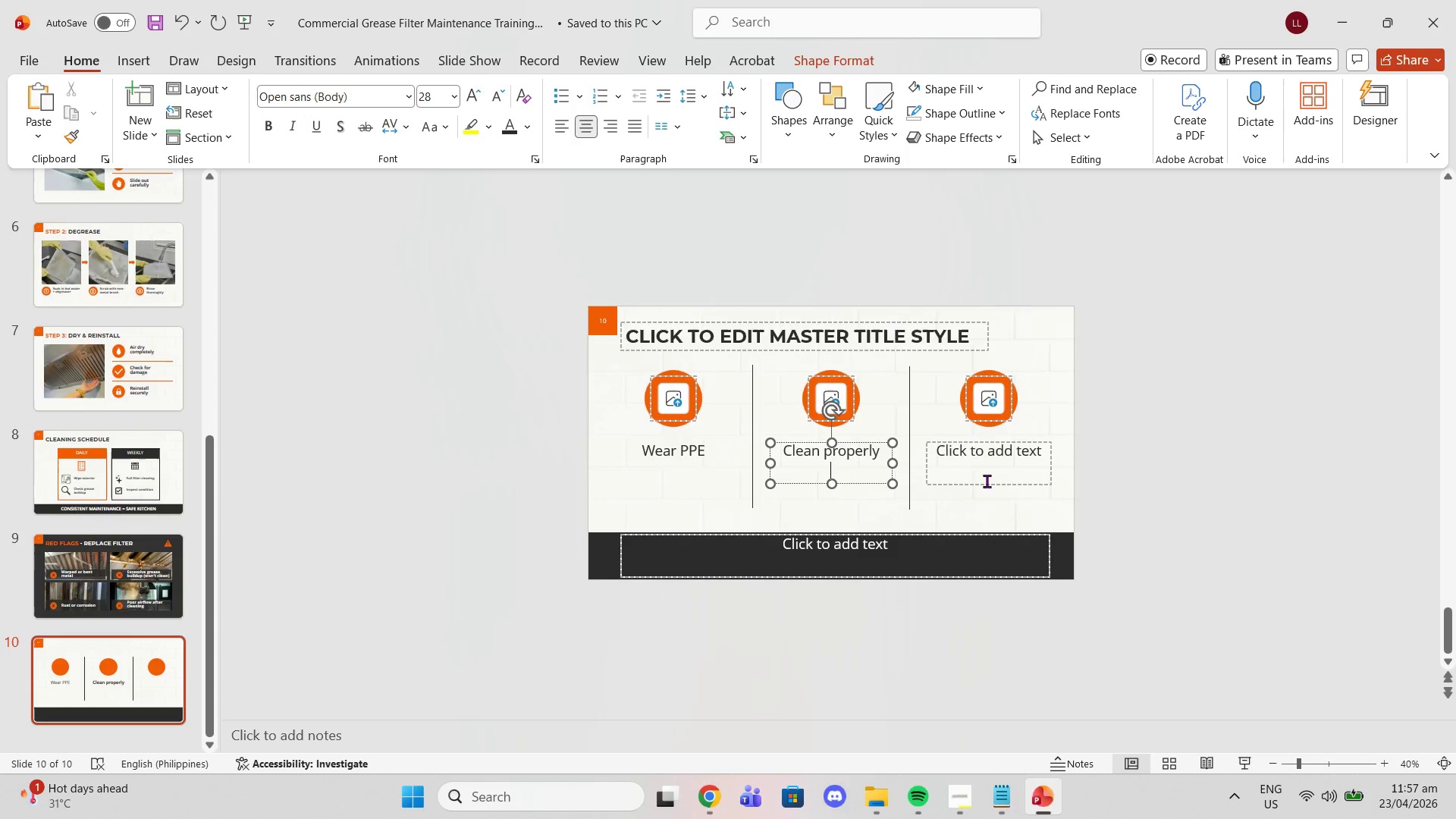 
left_click([988, 472])
 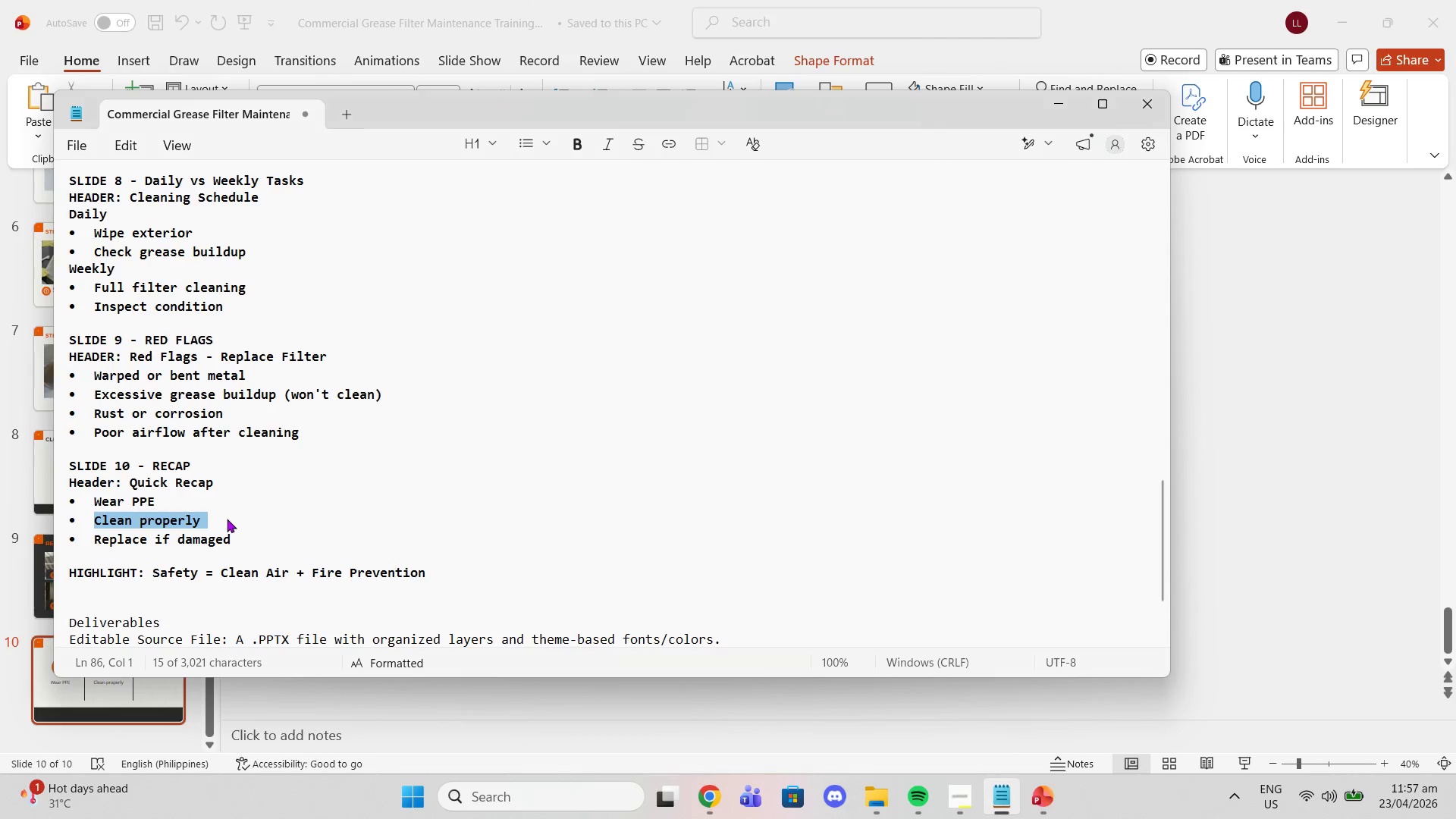 
double_click([218, 540])
 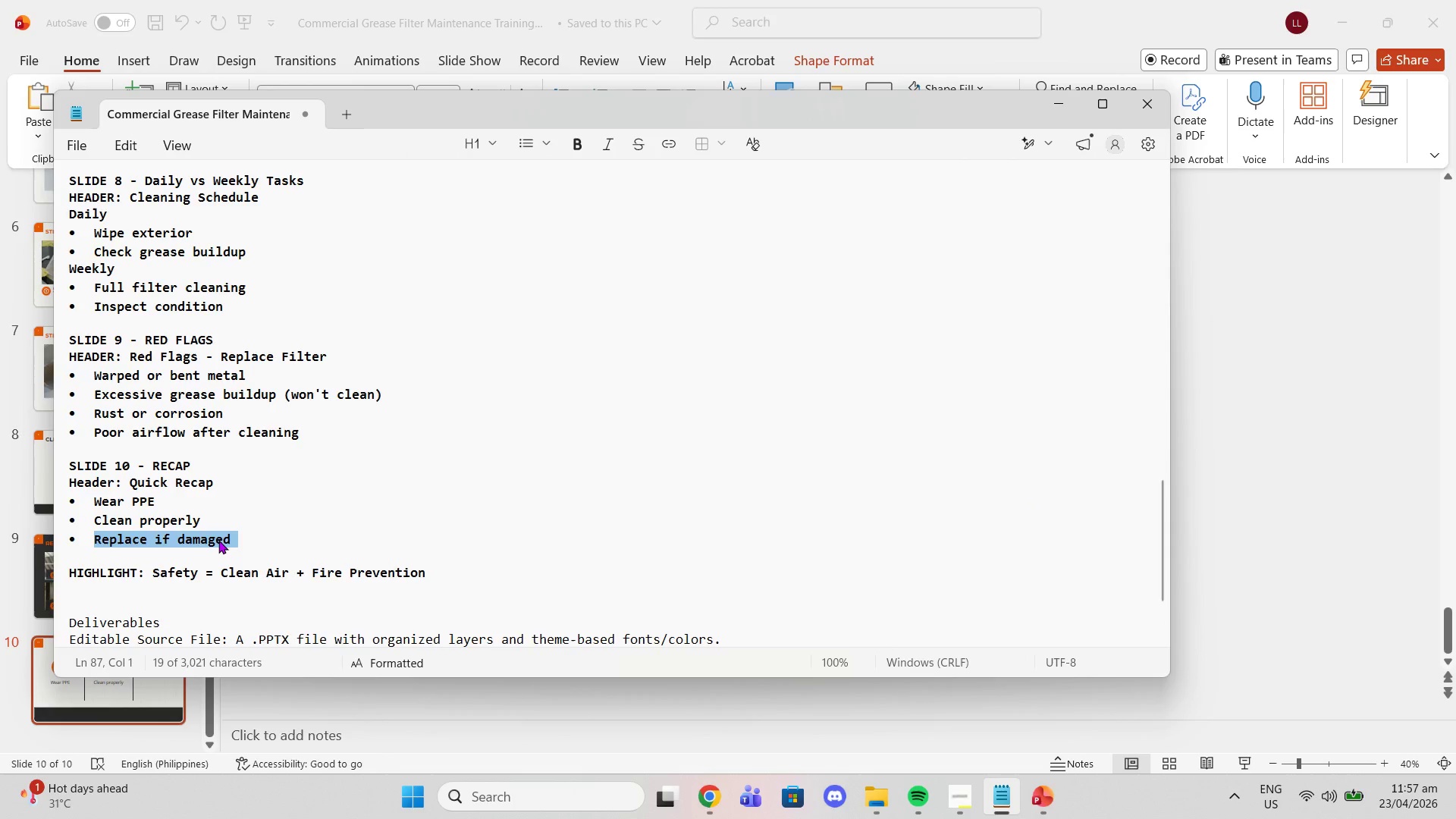 
triple_click([218, 540])
 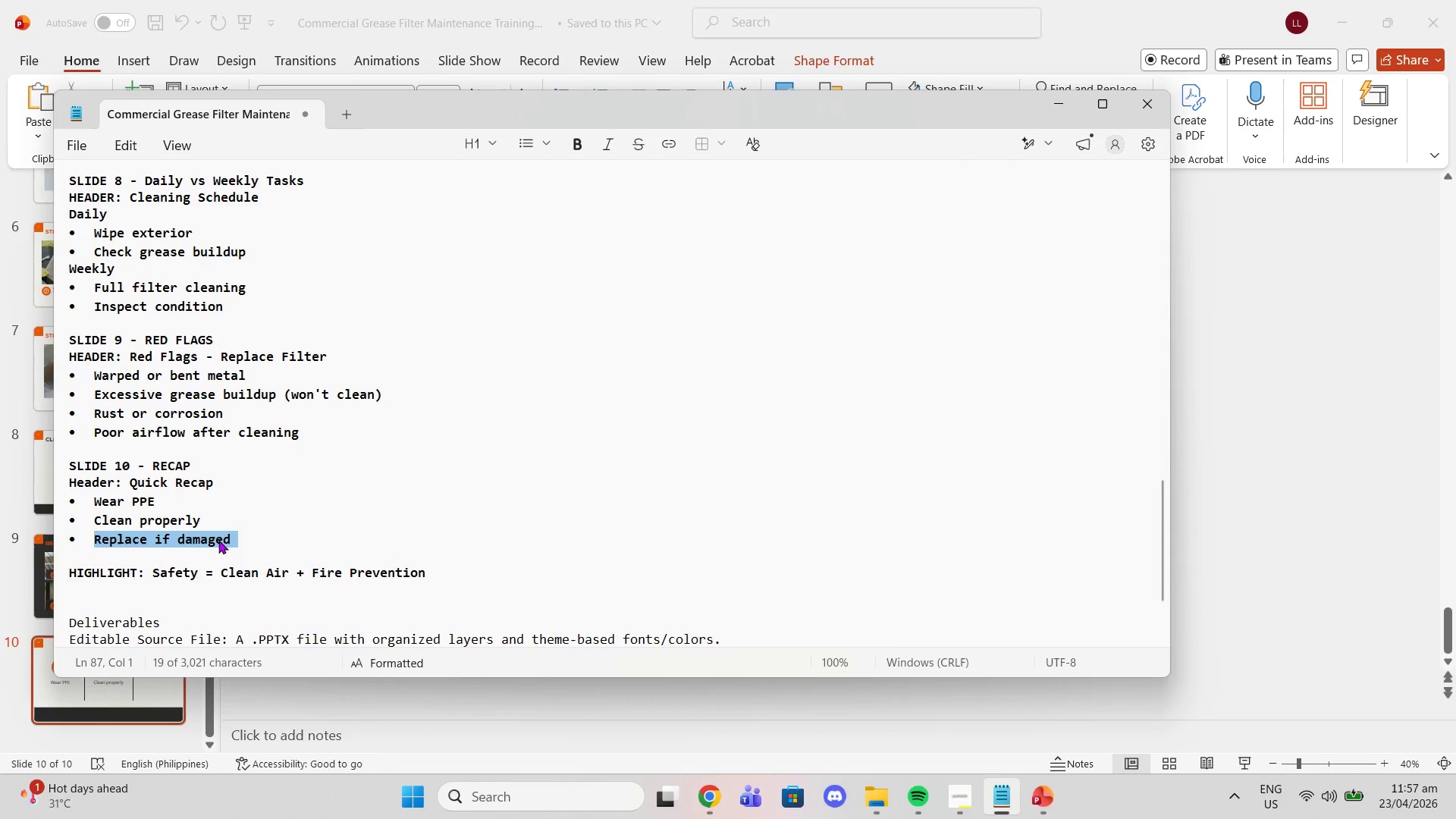 
key(Control+C)
 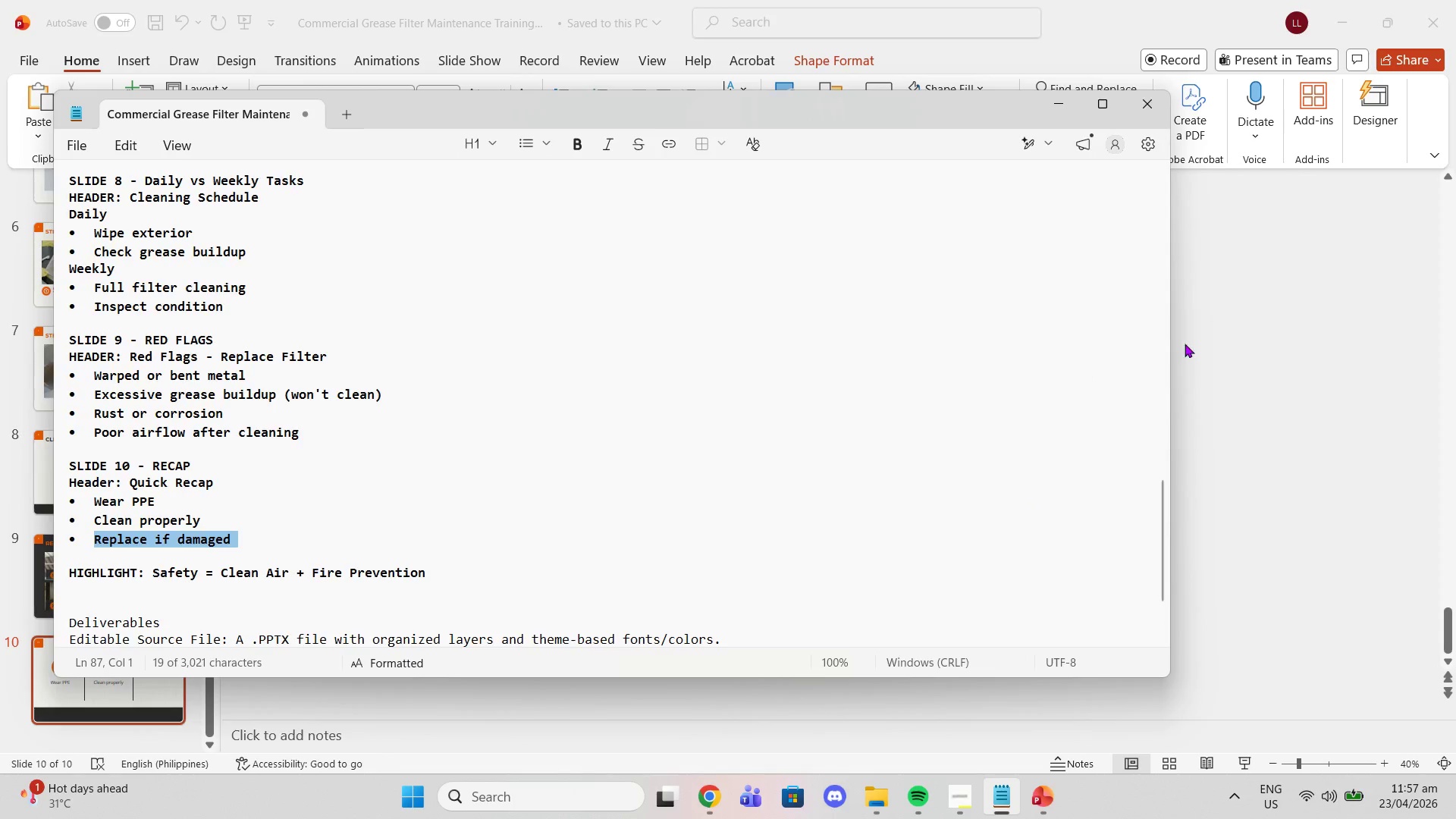 
left_click([1205, 333])
 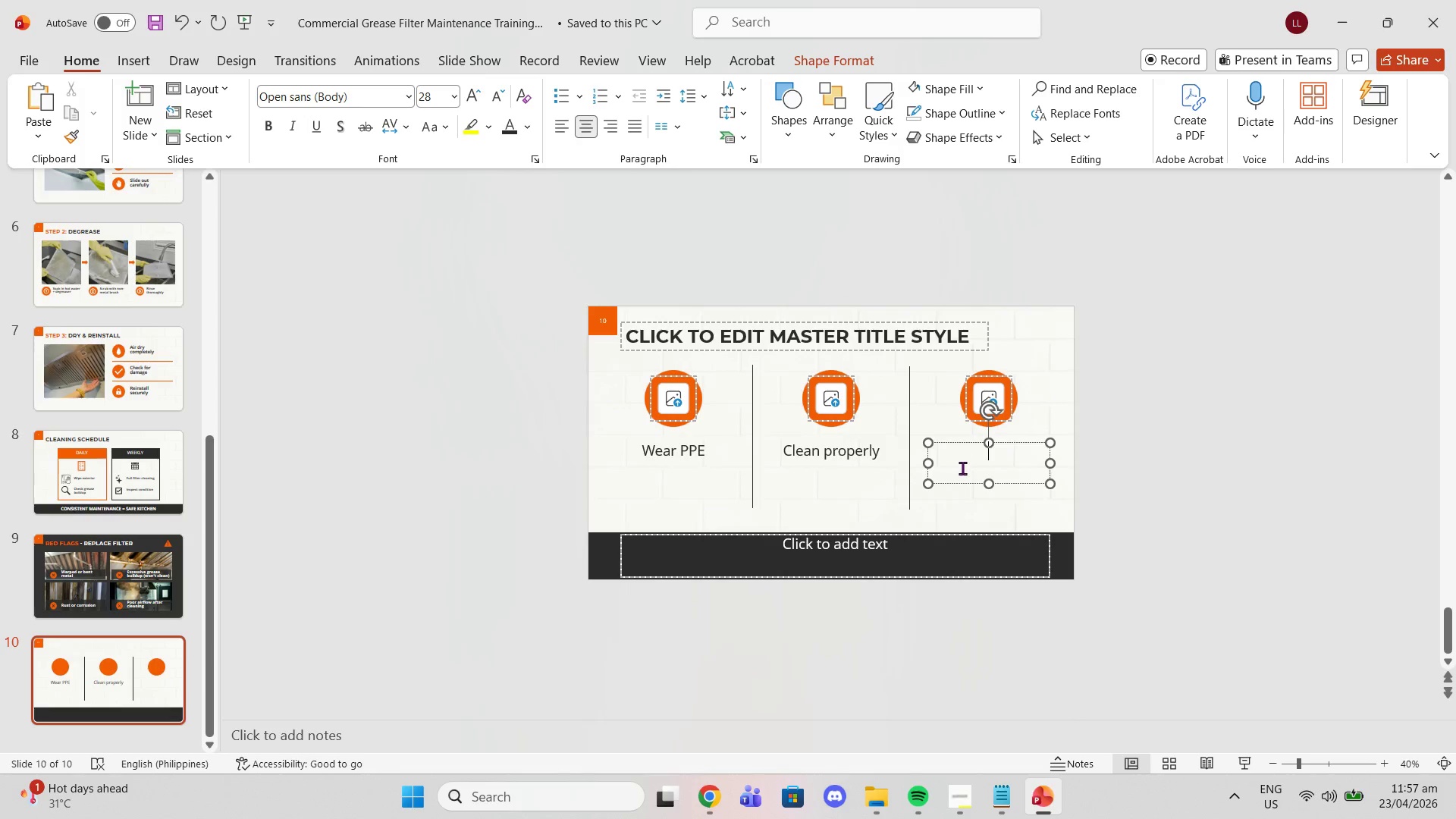 
key(Control+V)
 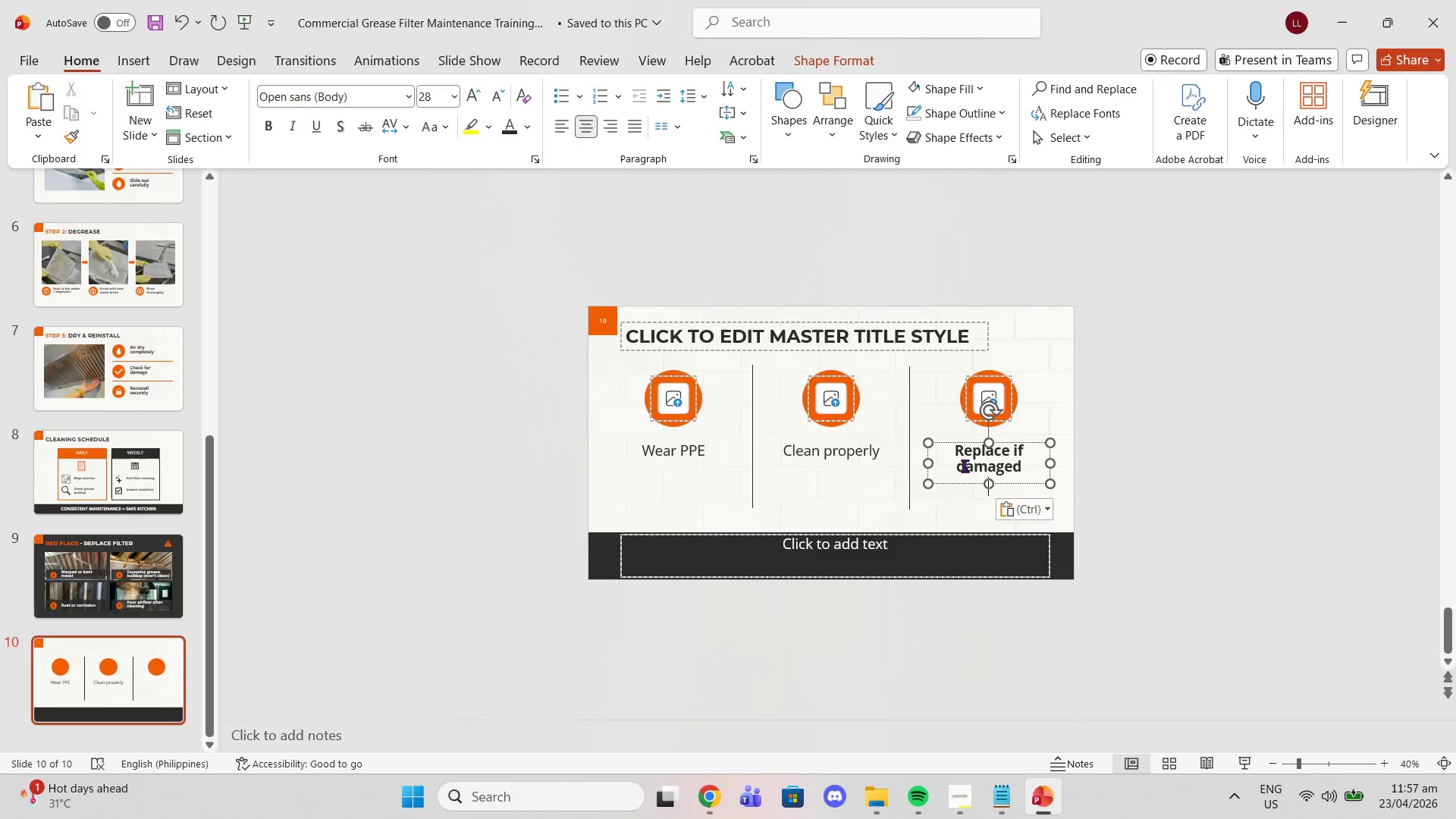 
key(Control+ControlLeft)
 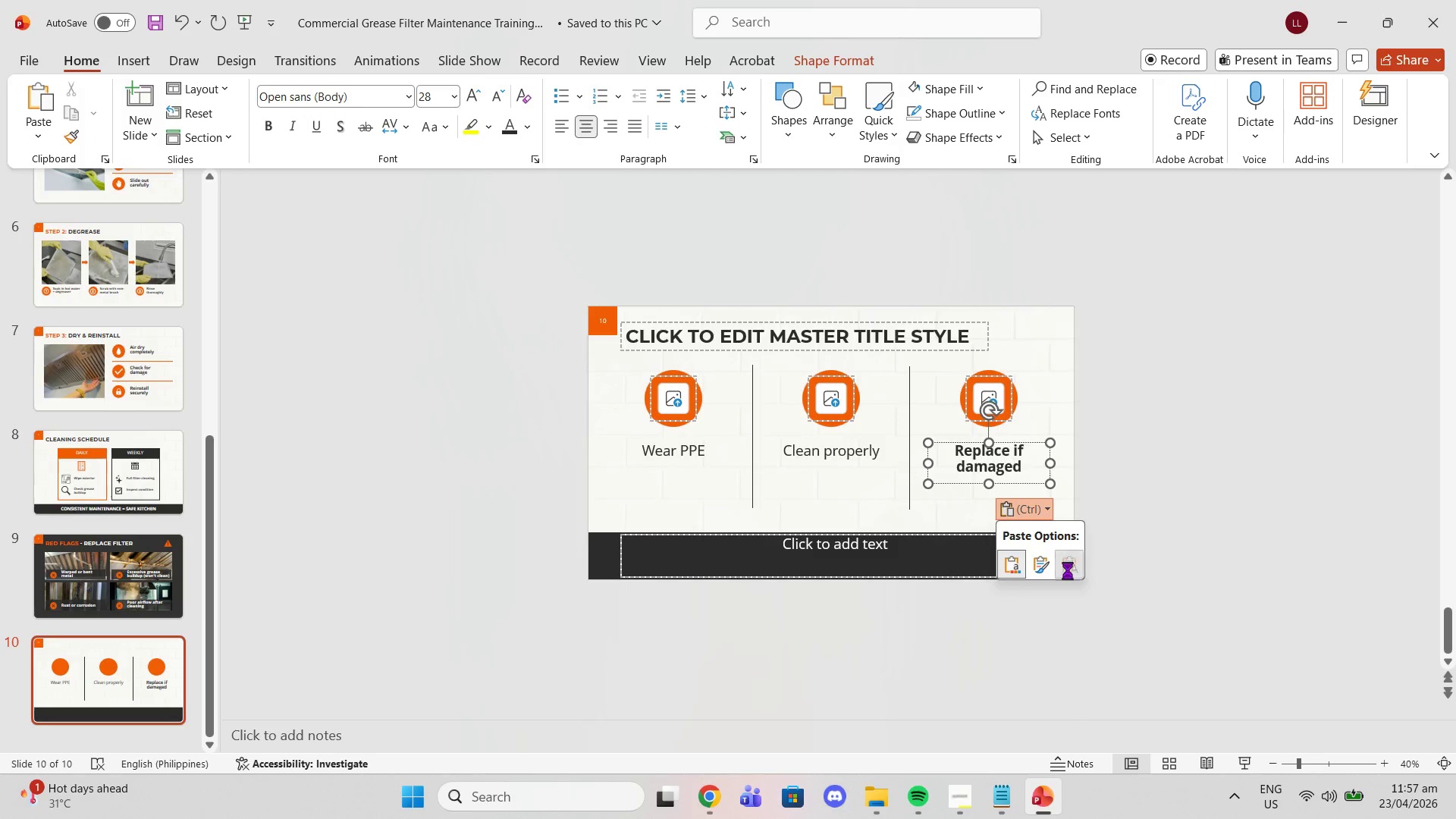 
double_click([1140, 488])
 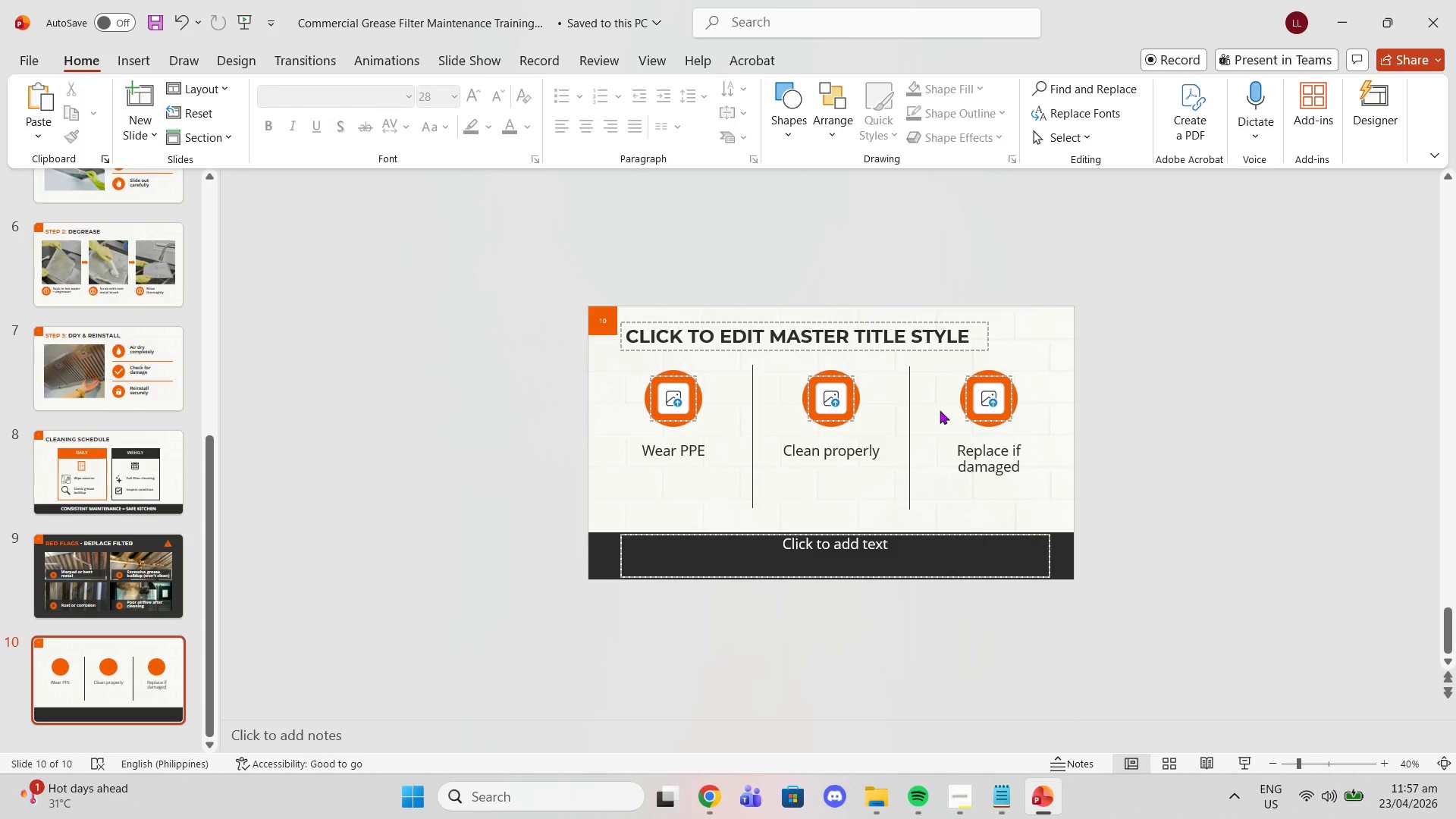 
wait(5.92)
 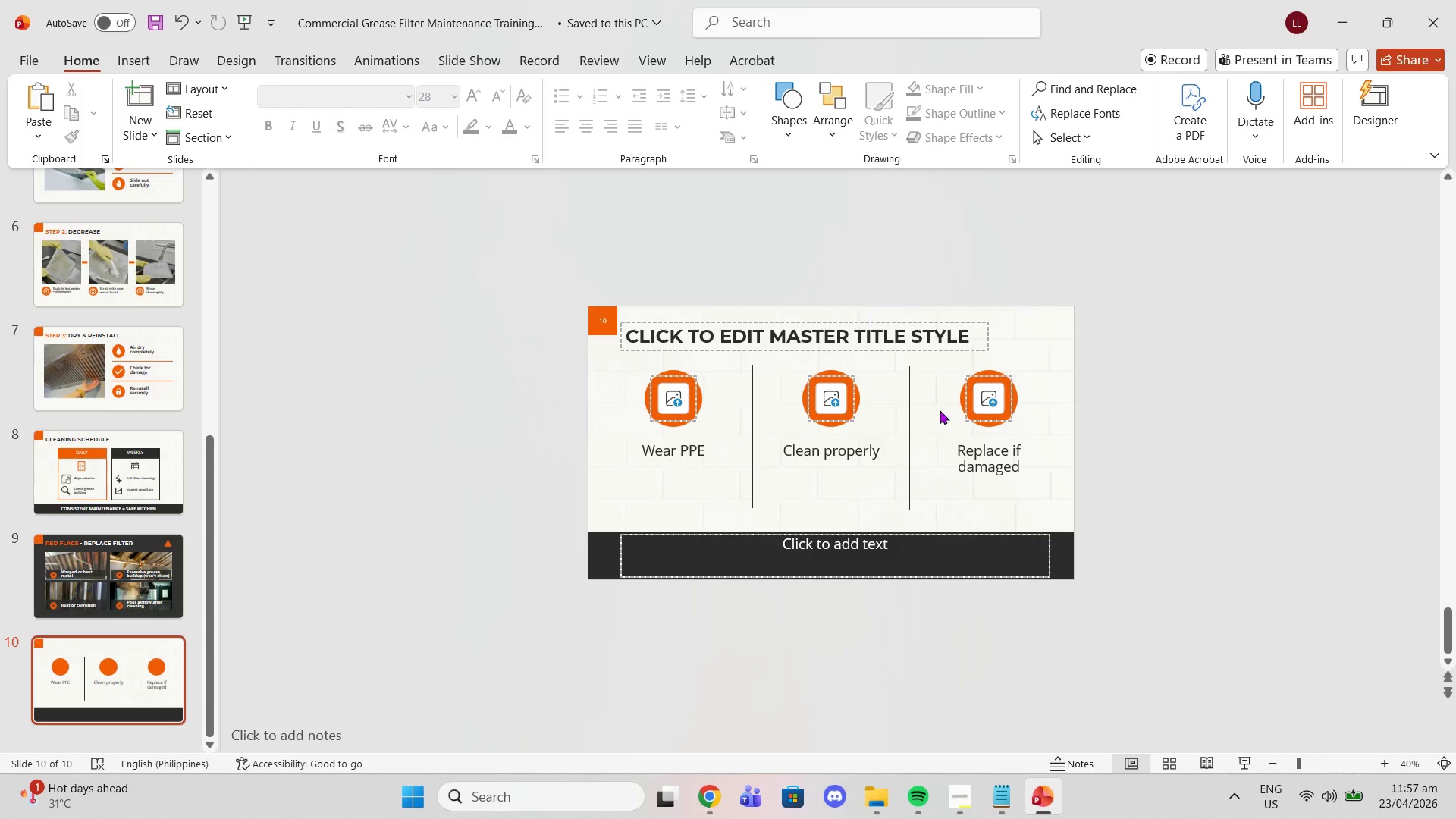 
left_click([686, 450])
 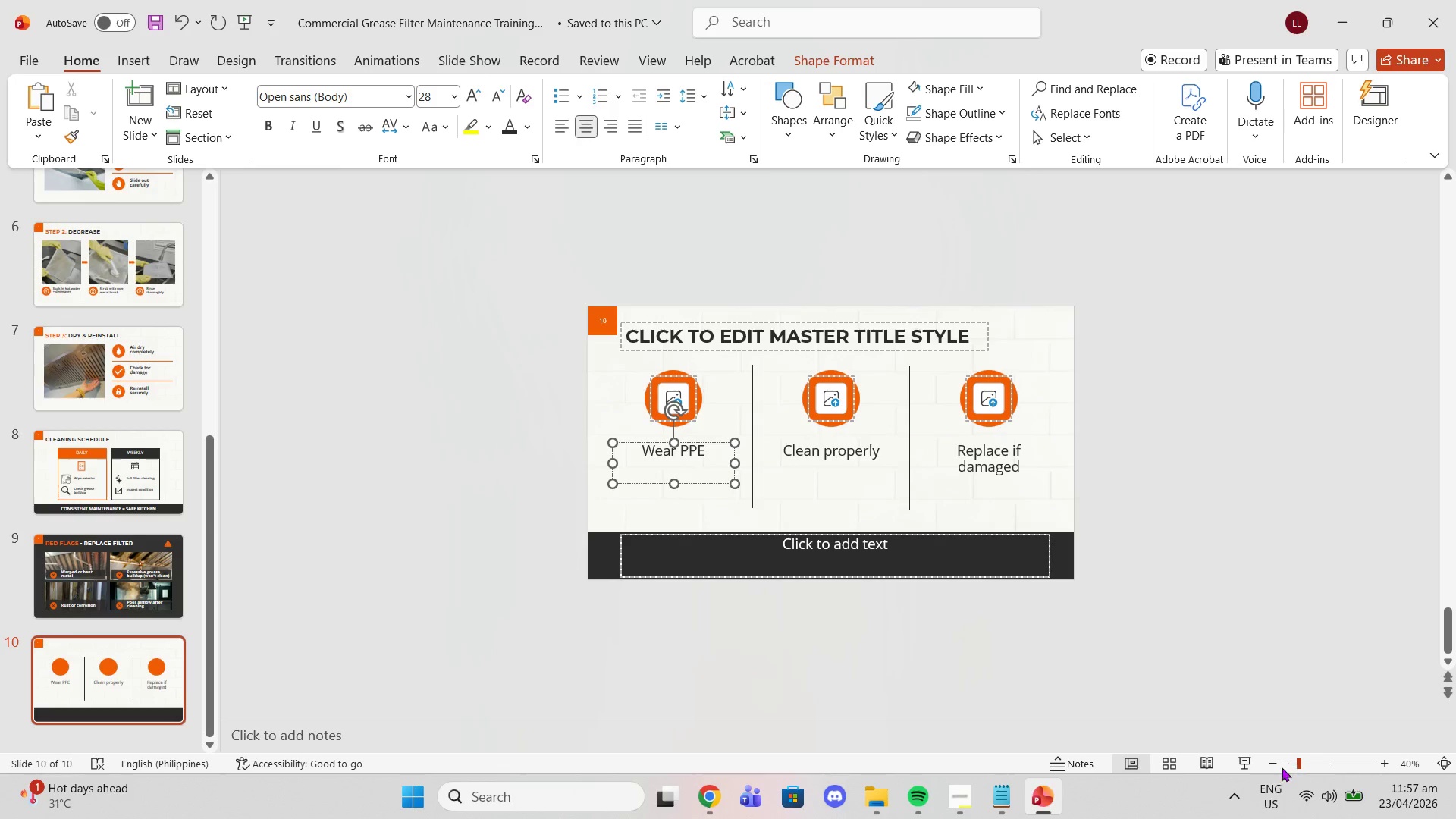 
left_click_drag(start_coordinate=[1296, 761], to_coordinate=[1327, 765])
 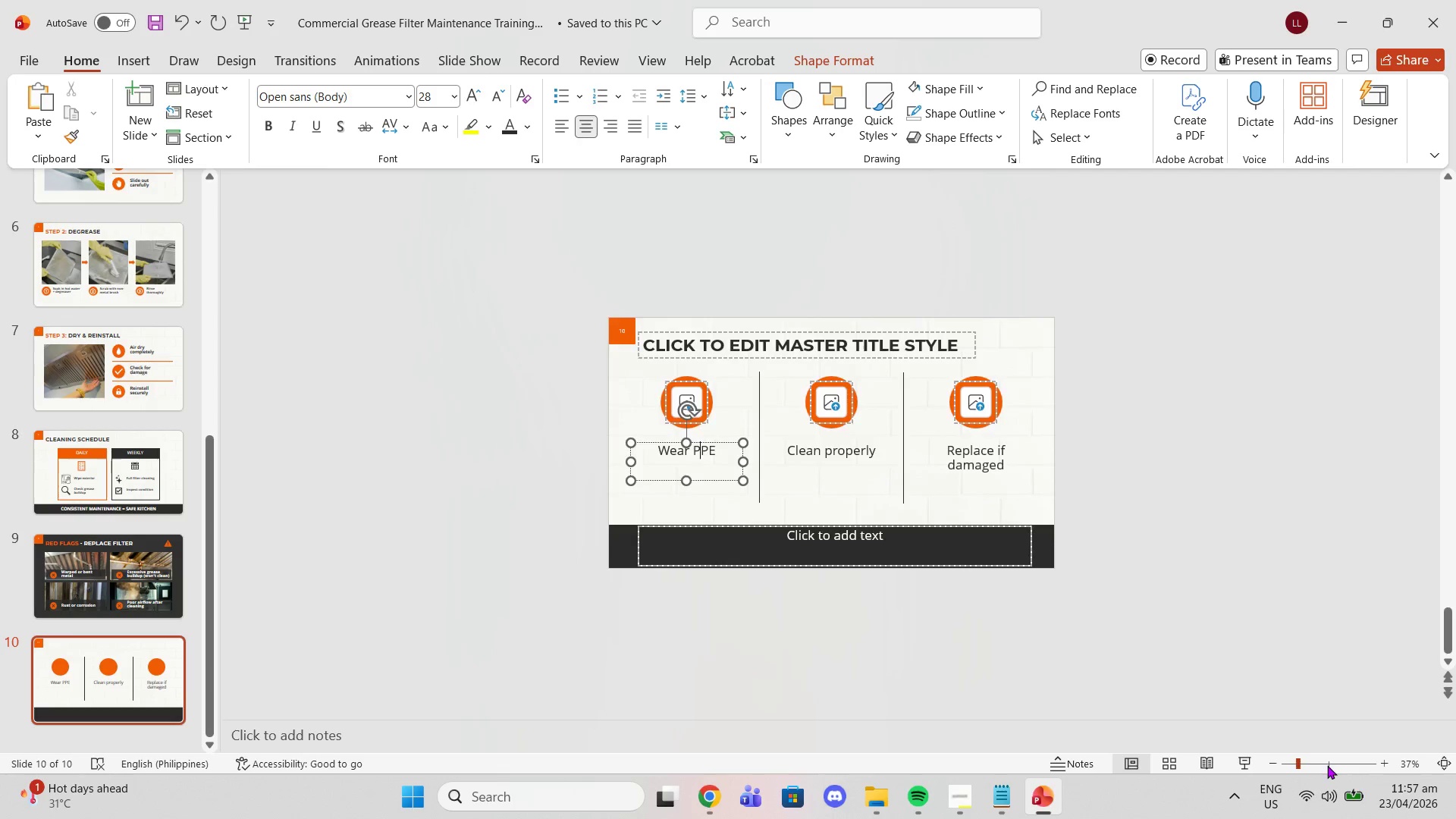 
left_click([1327, 765])
 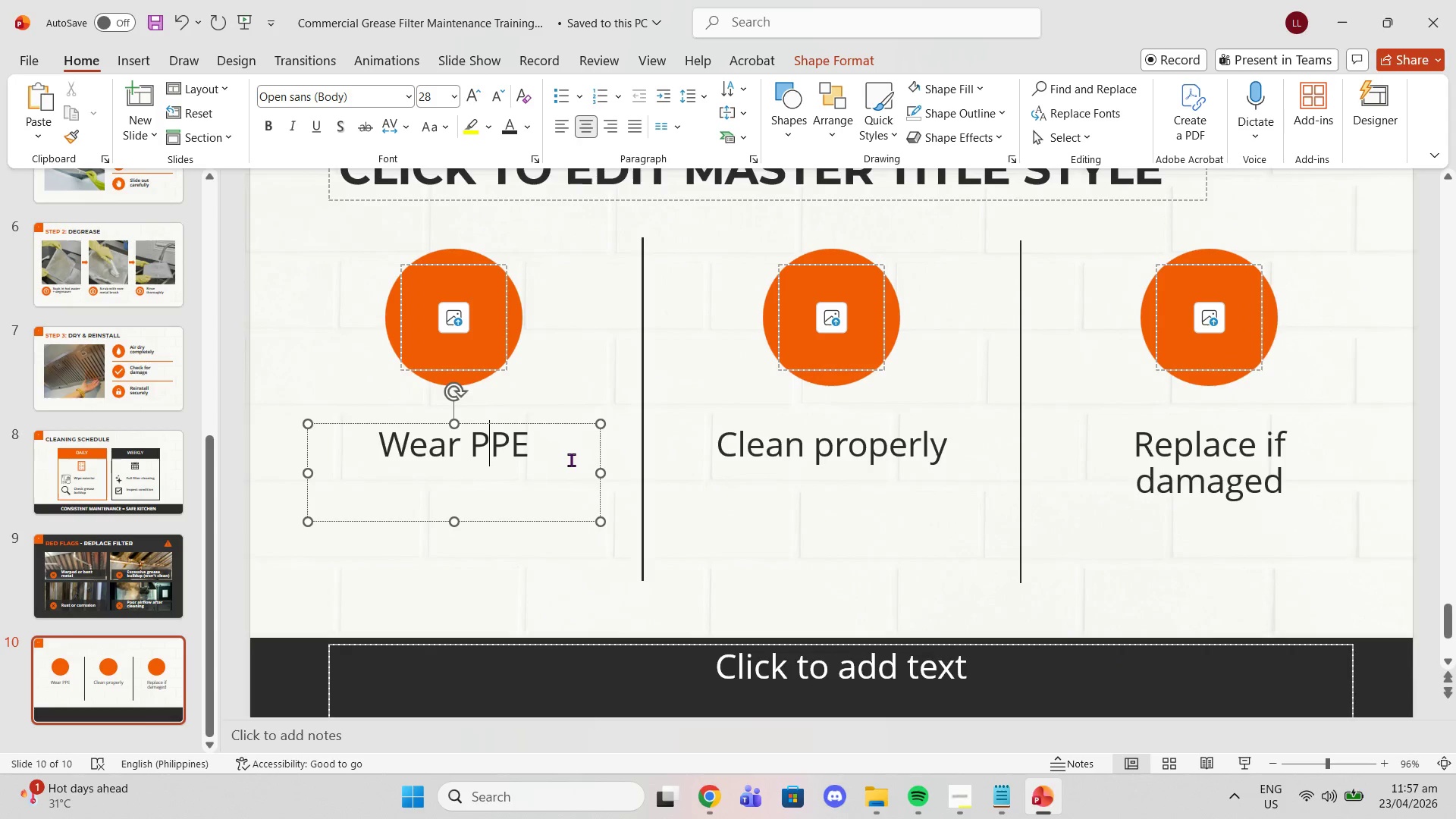 
left_click_drag(start_coordinate=[552, 446], to_coordinate=[237, 448])
 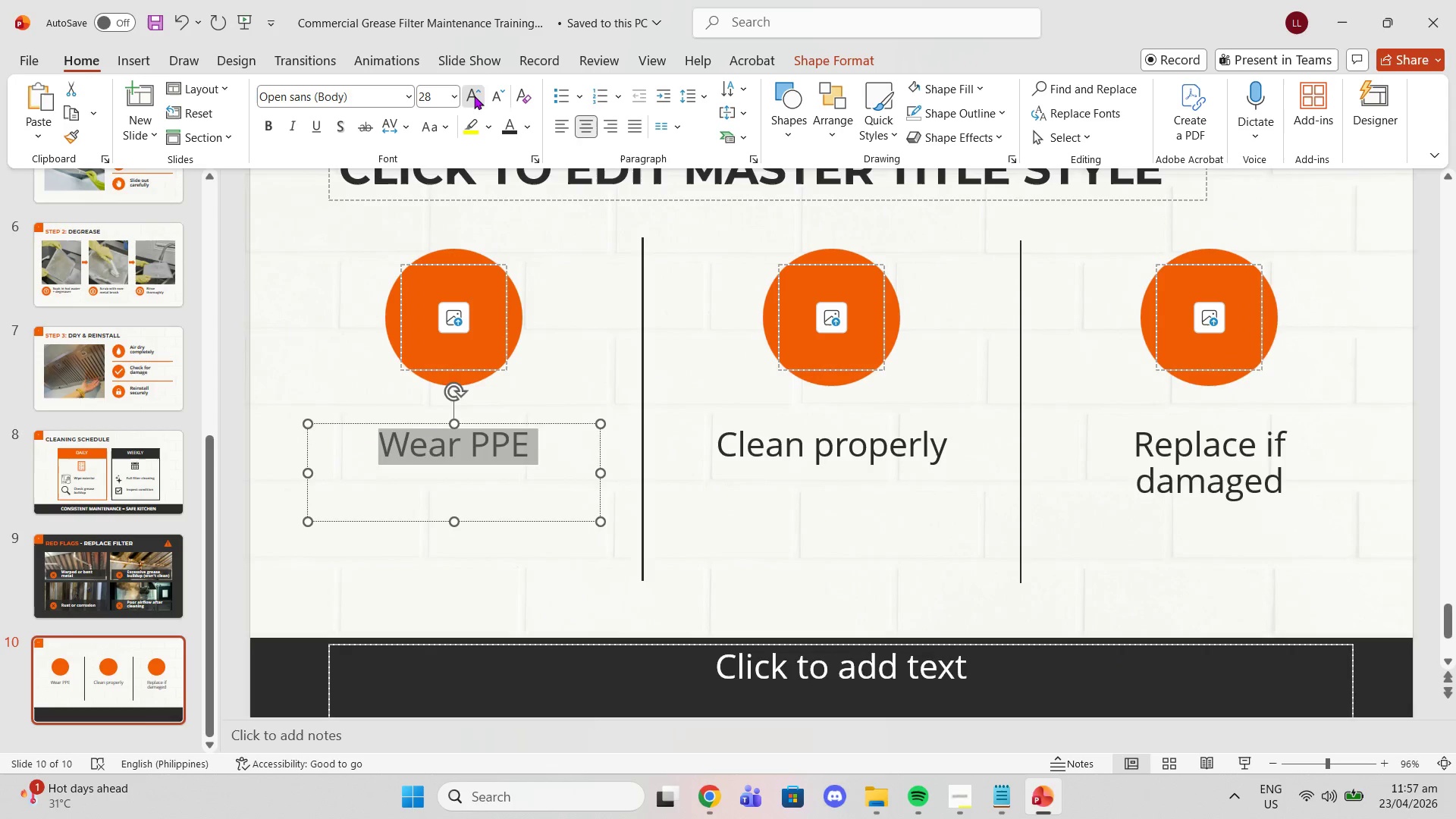 
double_click([474, 96])
 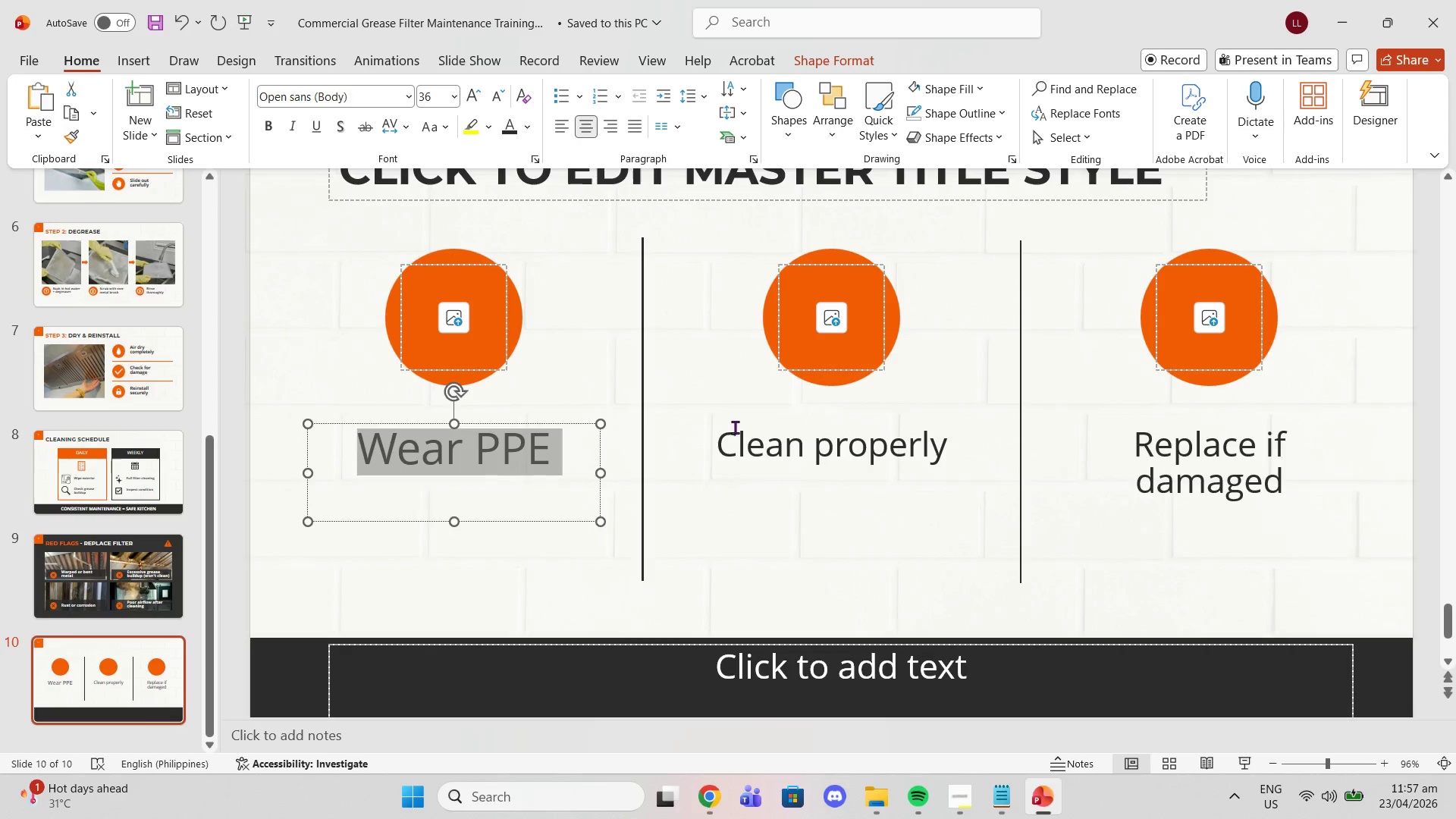 
double_click([738, 438])
 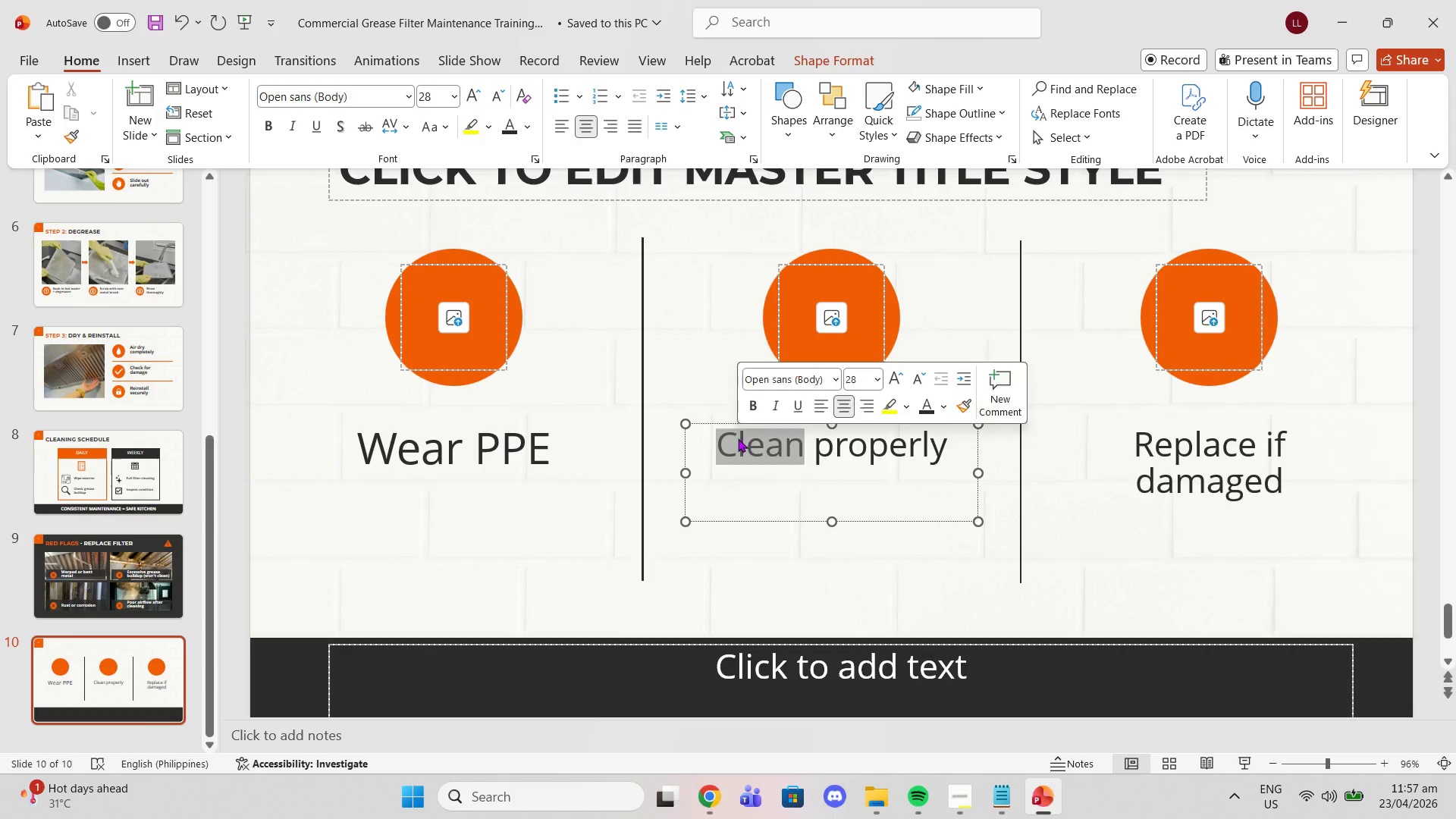 
triple_click([738, 438])
 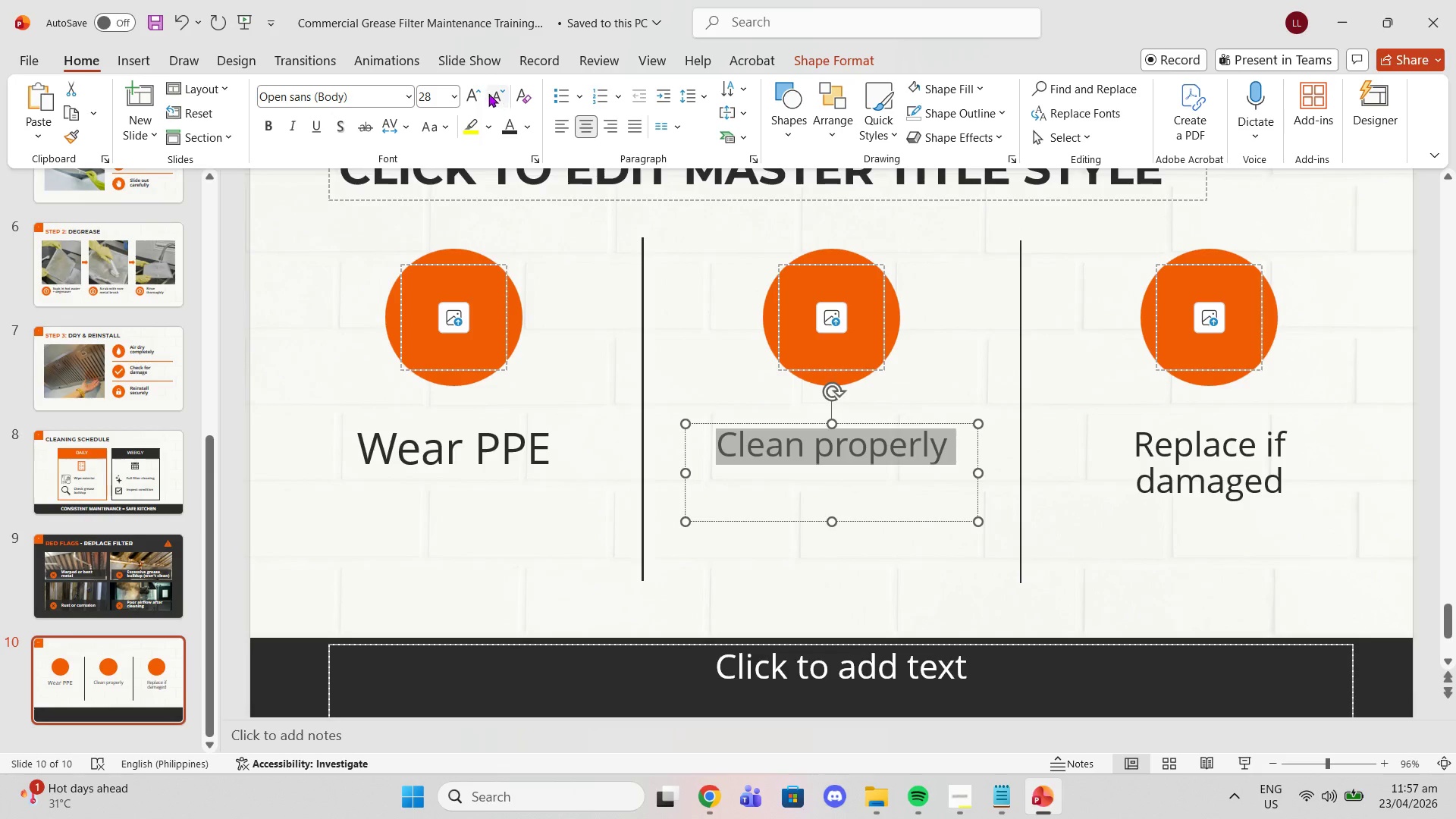 
double_click([479, 92])
 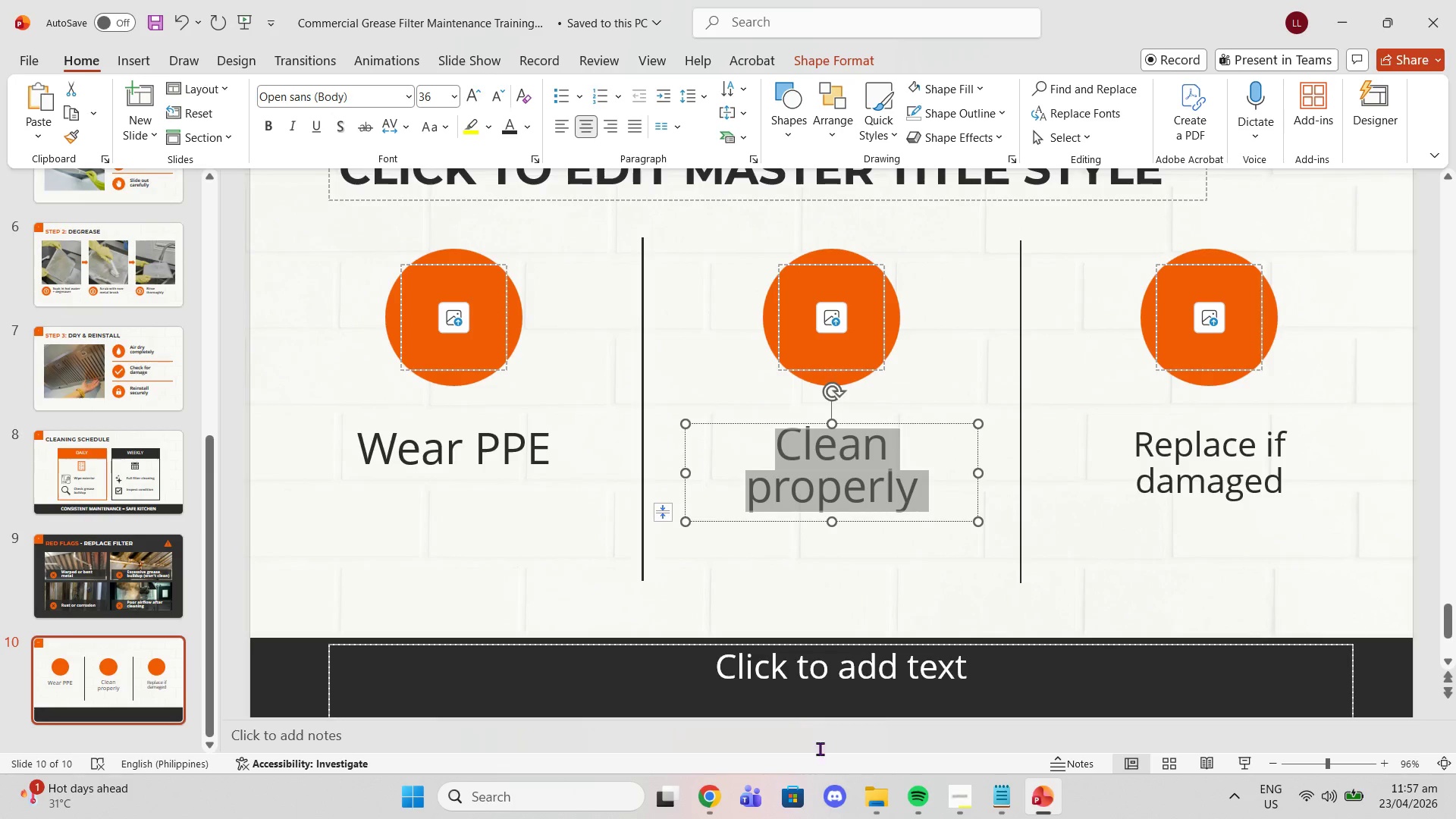 
left_click([923, 496])
 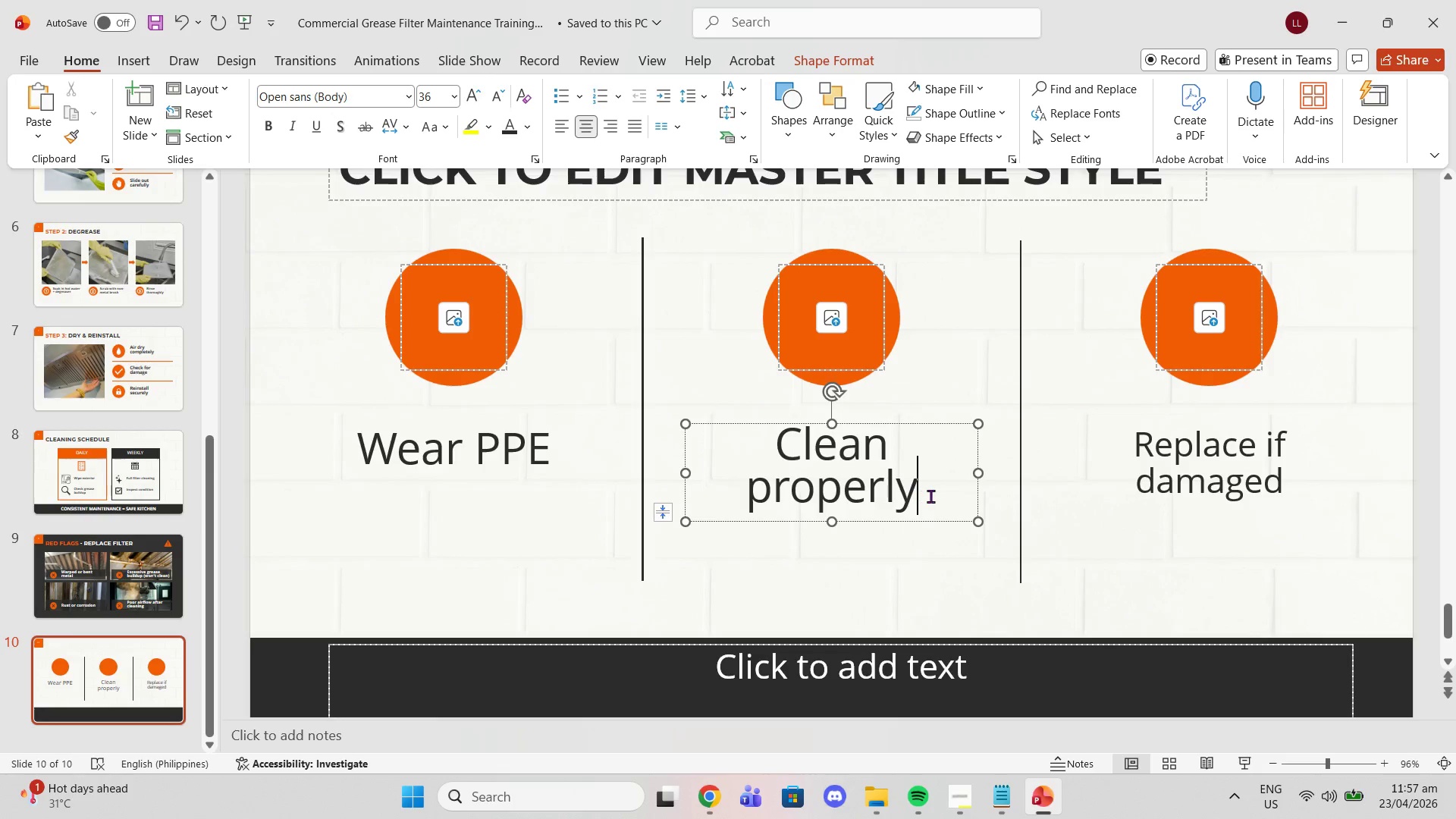 
left_click([933, 496])
 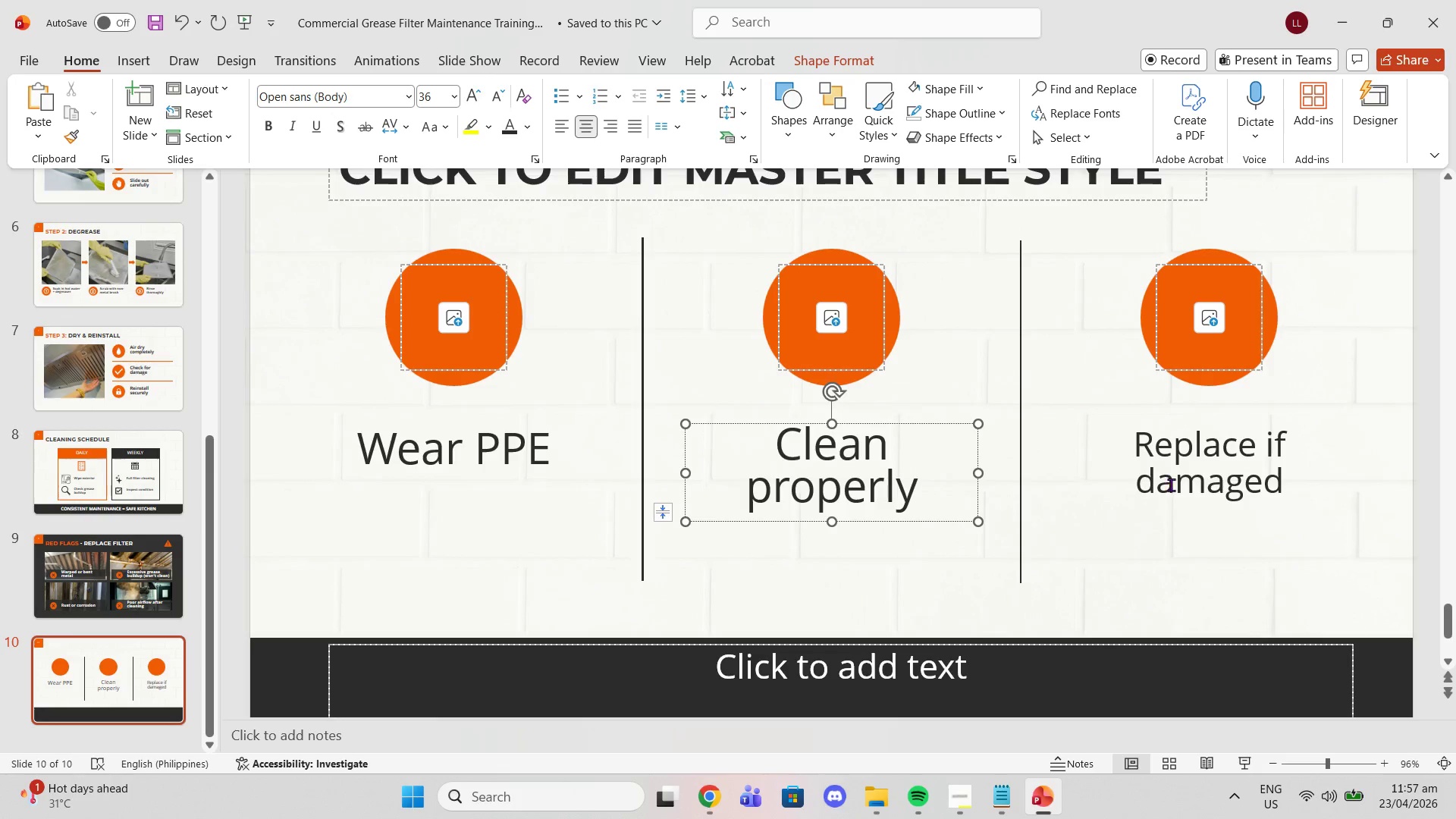 
double_click([1172, 482])
 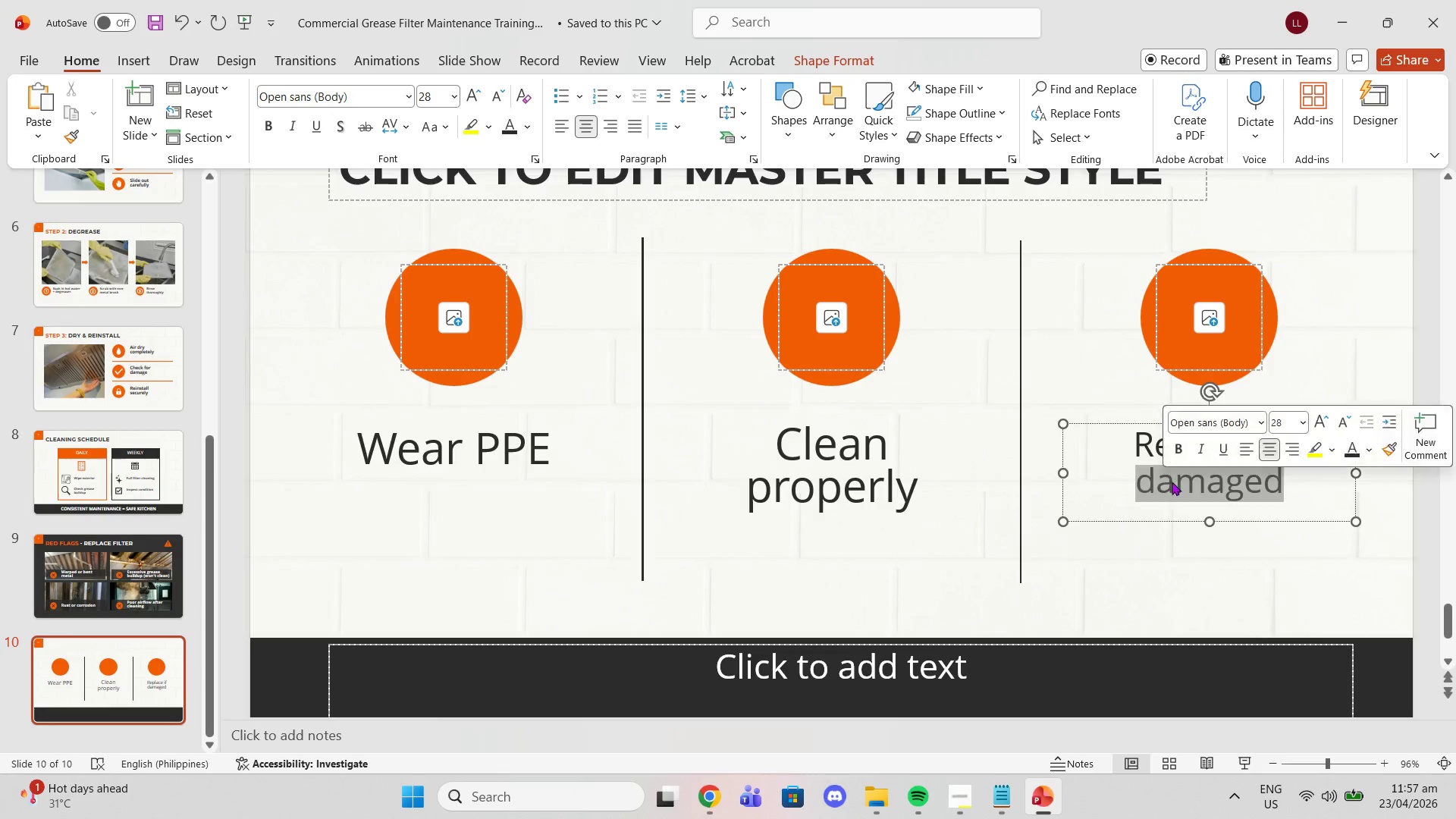 
triple_click([1172, 482])
 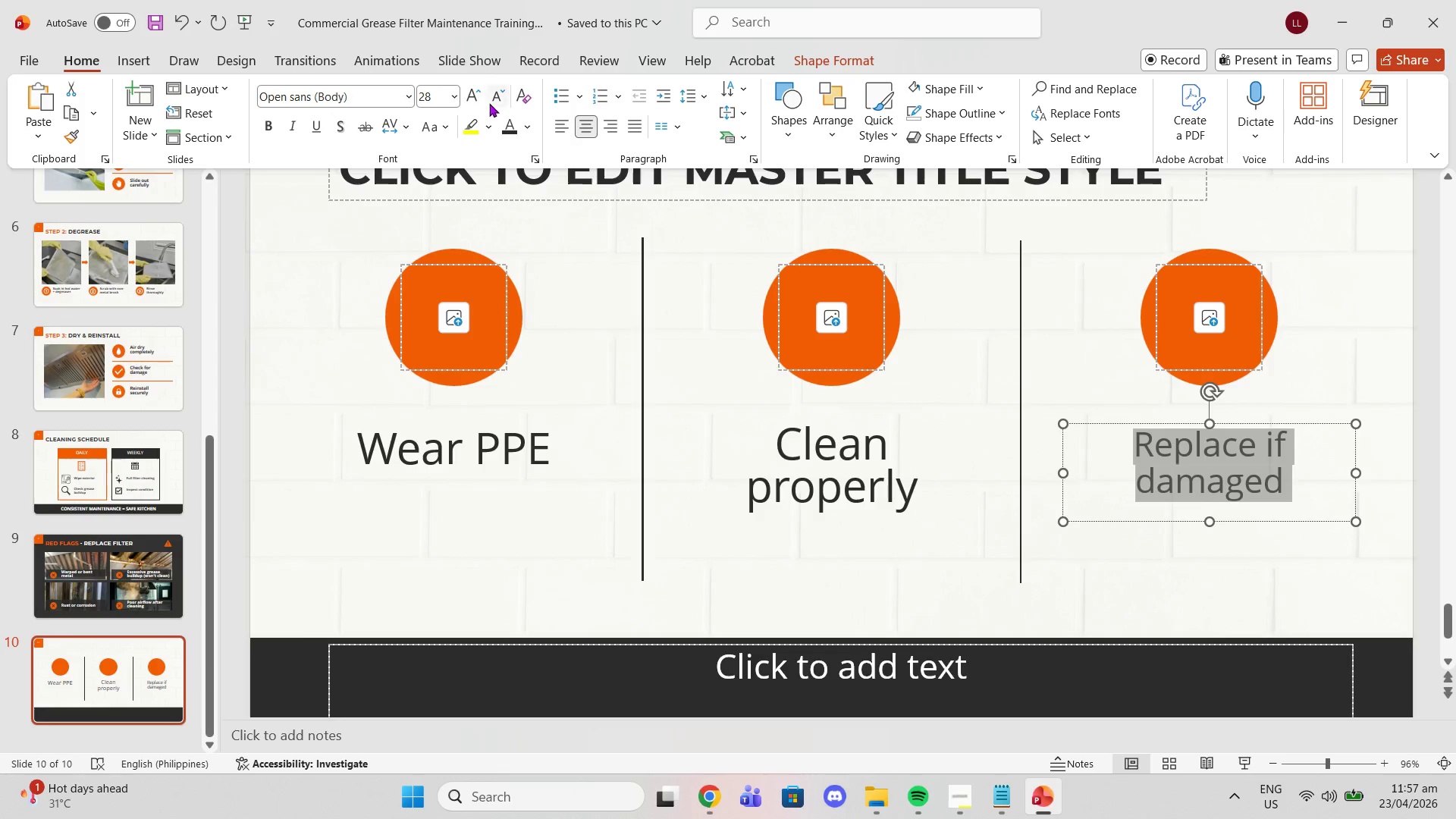 
double_click([472, 99])
 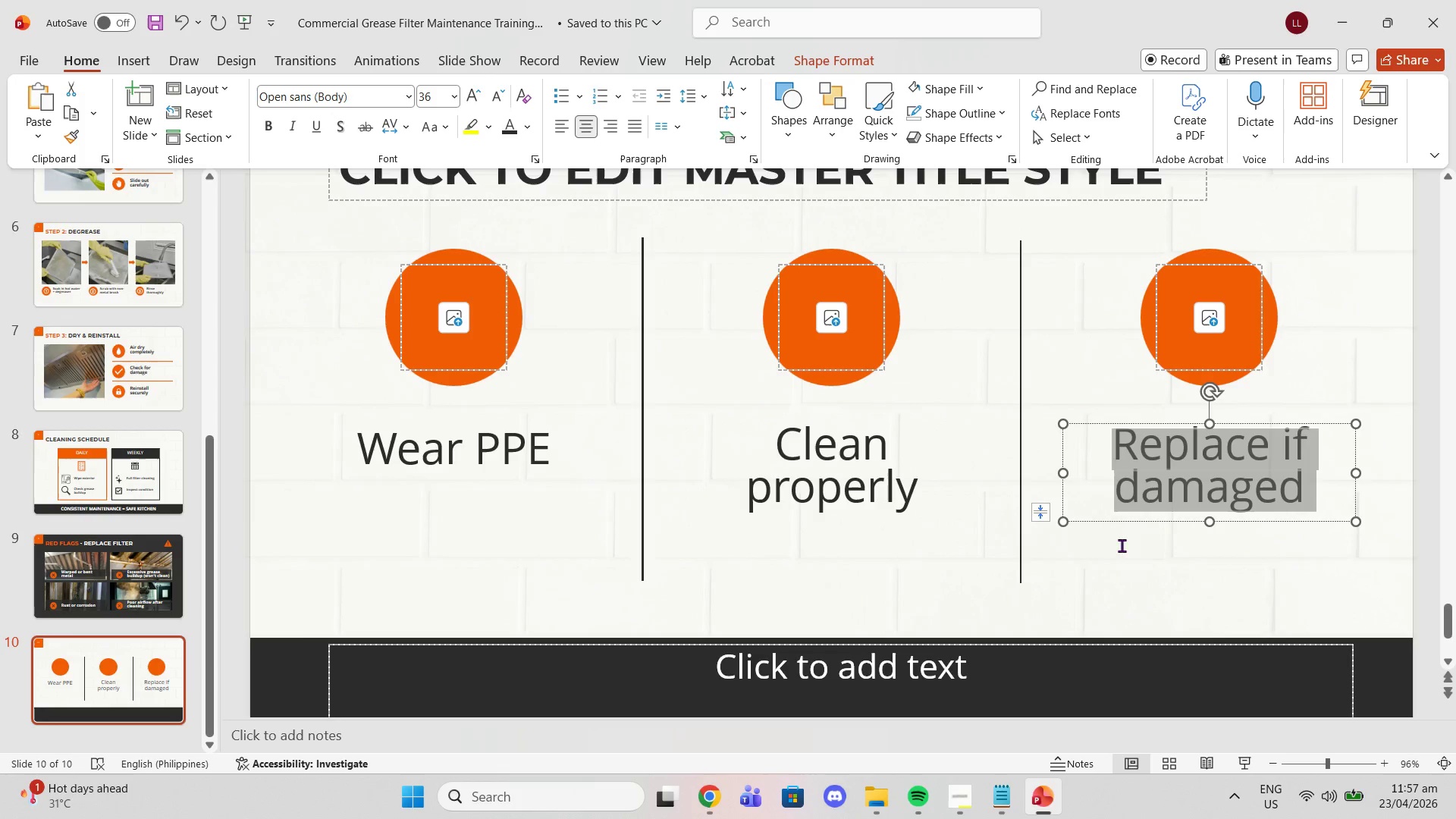 
left_click_drag(start_coordinate=[1213, 523], to_coordinate=[1219, 536])
 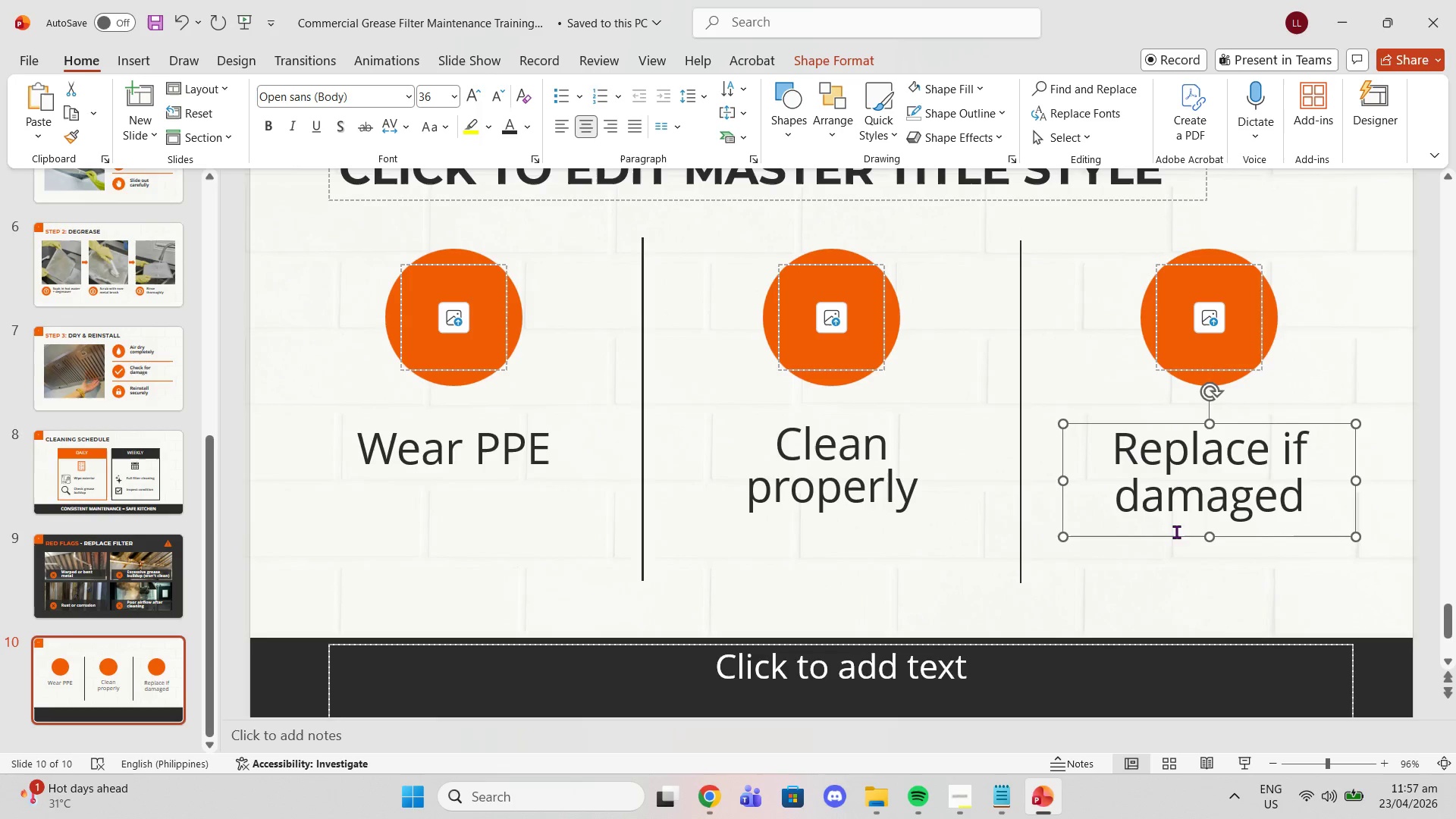 
left_click([913, 509])
 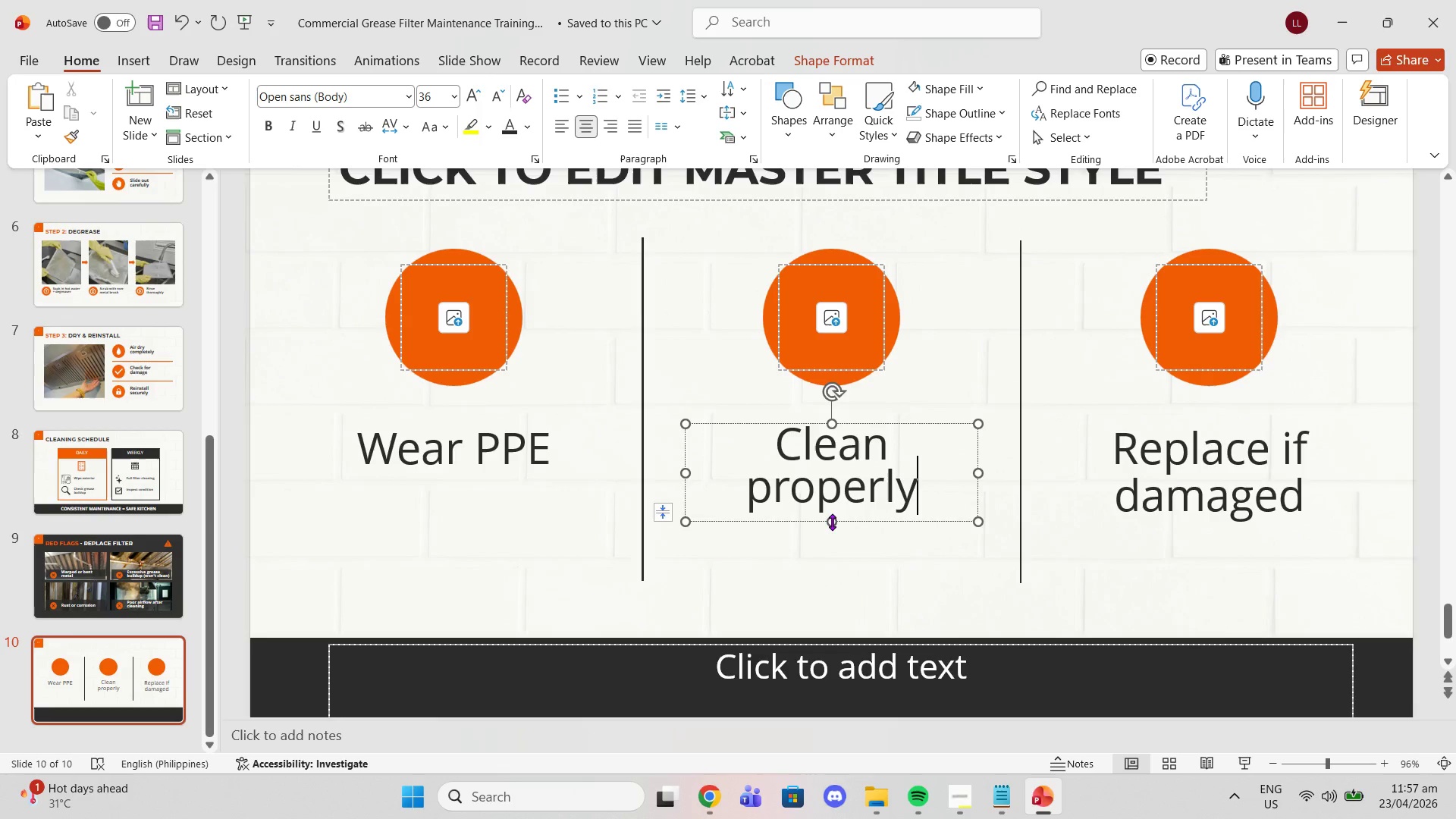 
left_click_drag(start_coordinate=[832, 522], to_coordinate=[841, 543])
 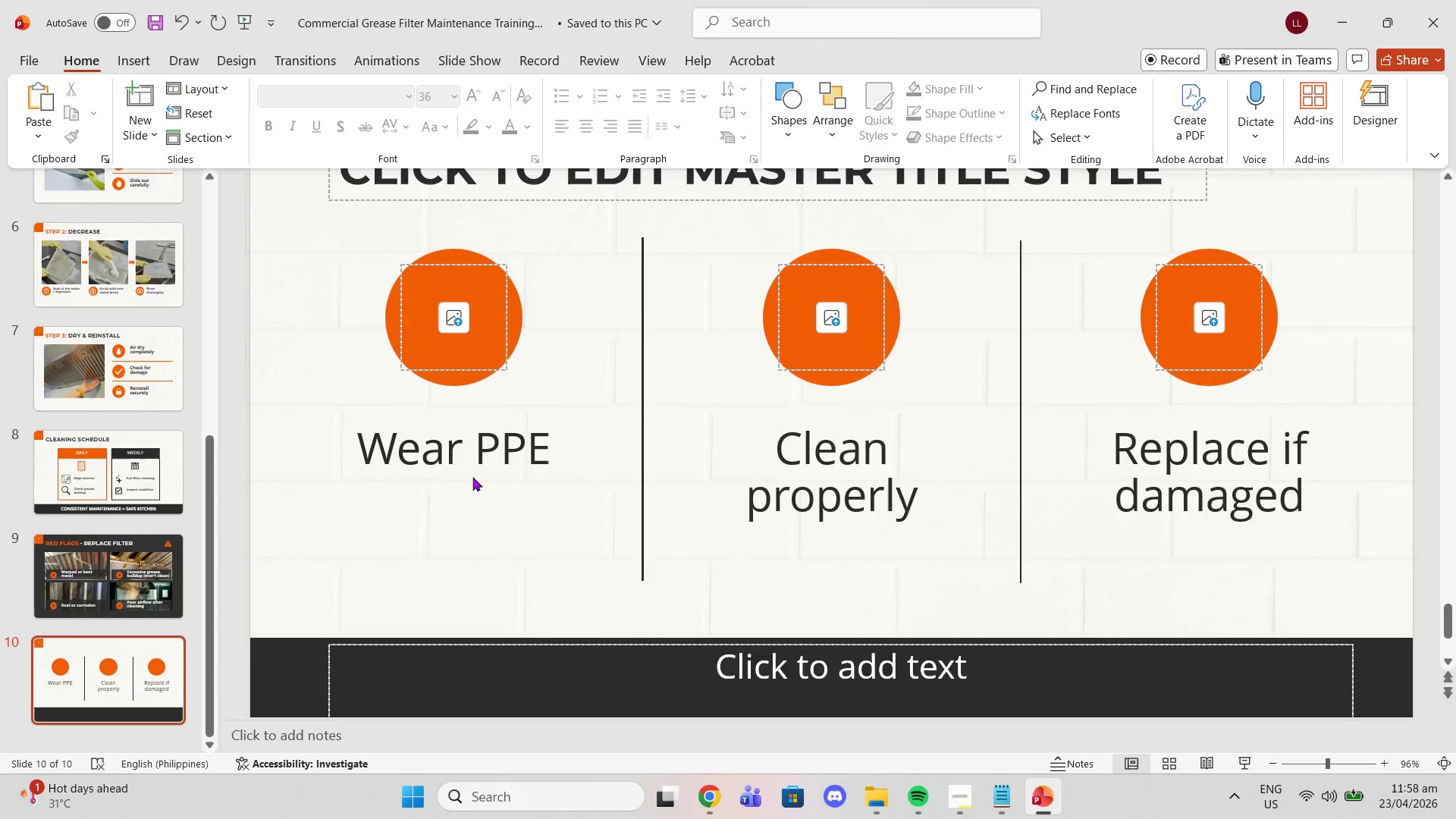 
double_click([459, 471])
 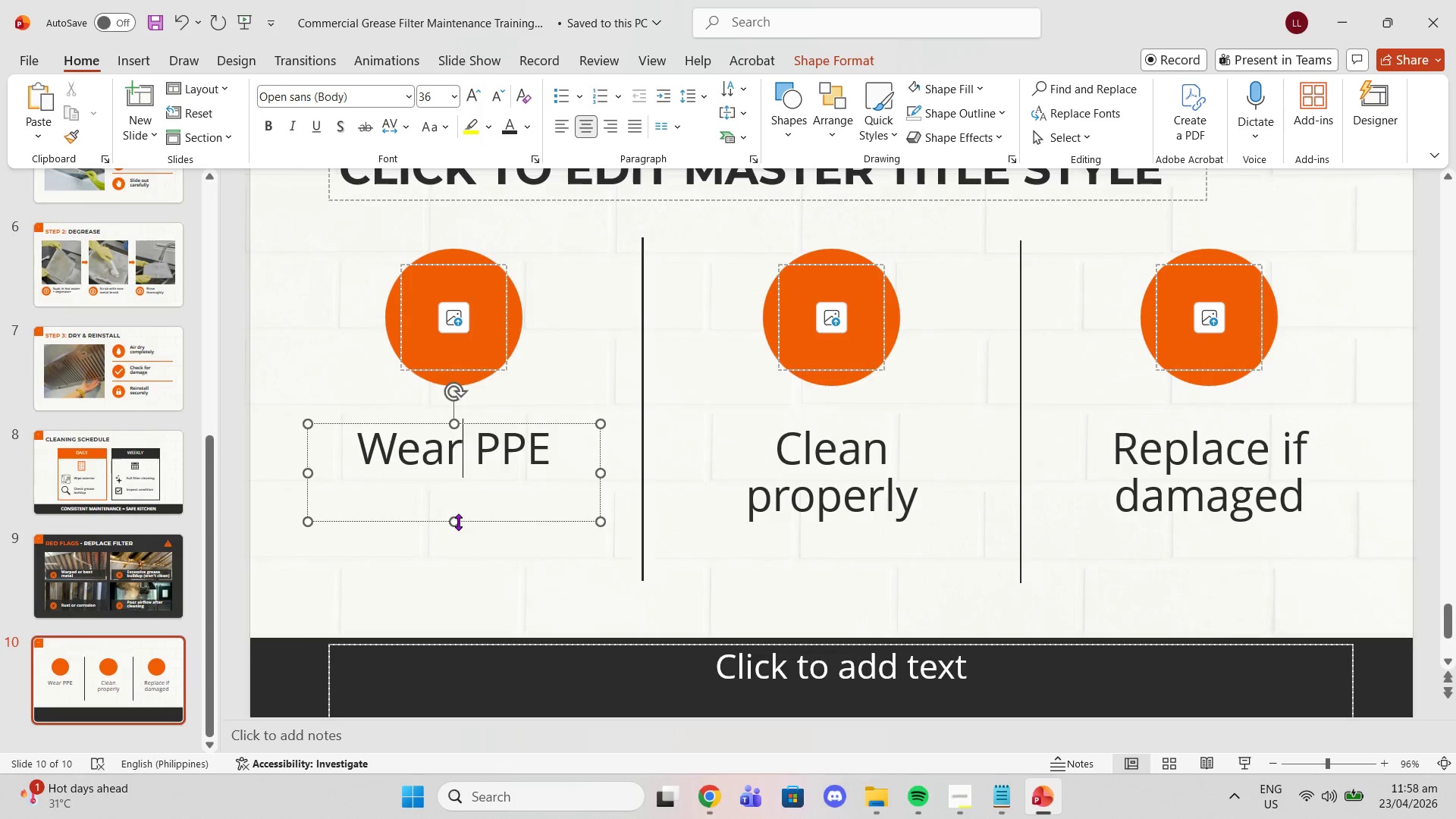 
left_click_drag(start_coordinate=[458, 523], to_coordinate=[462, 541])
 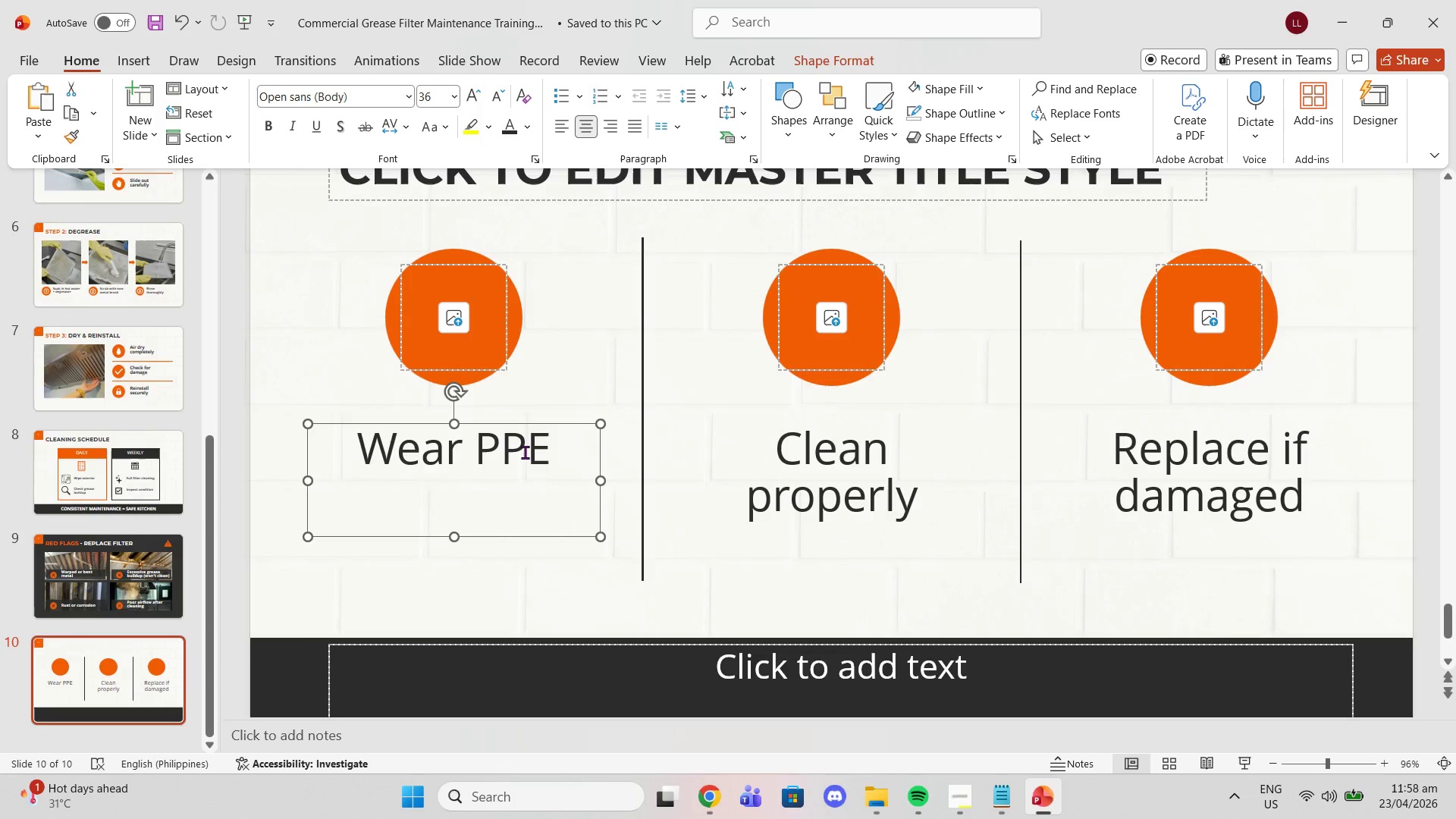 
double_click([525, 452])
 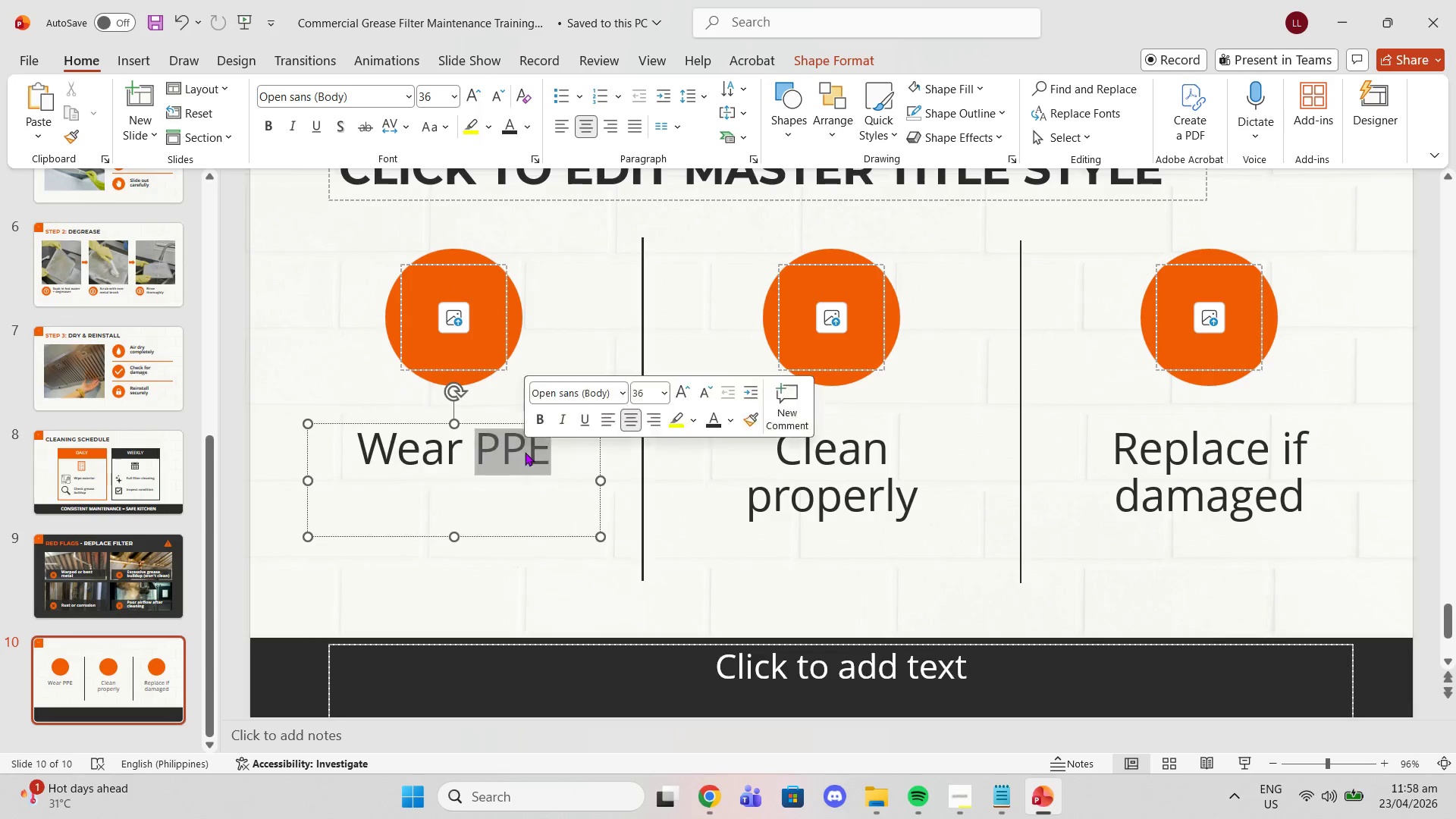 
triple_click([525, 452])
 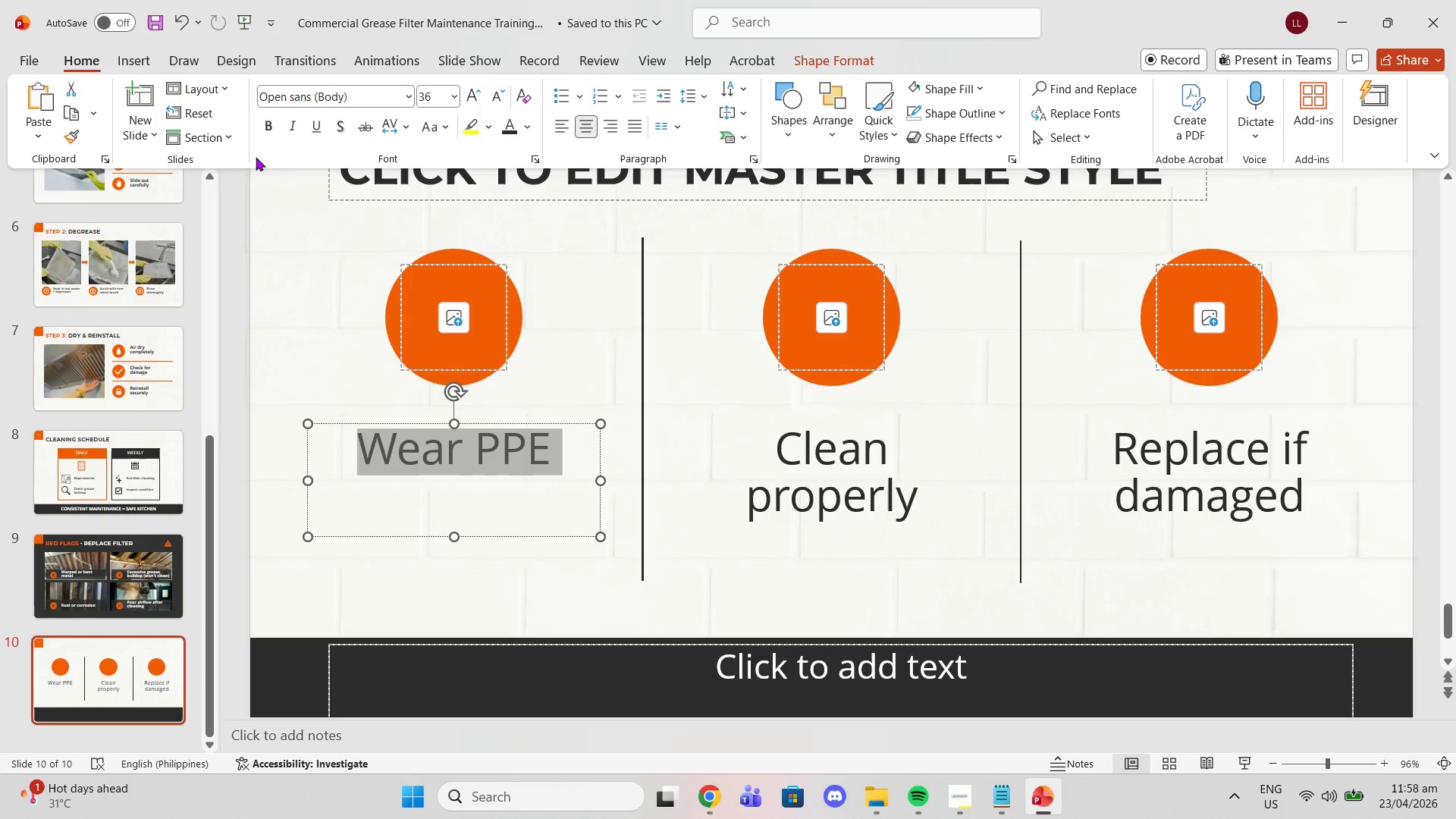 
left_click([257, 128])
 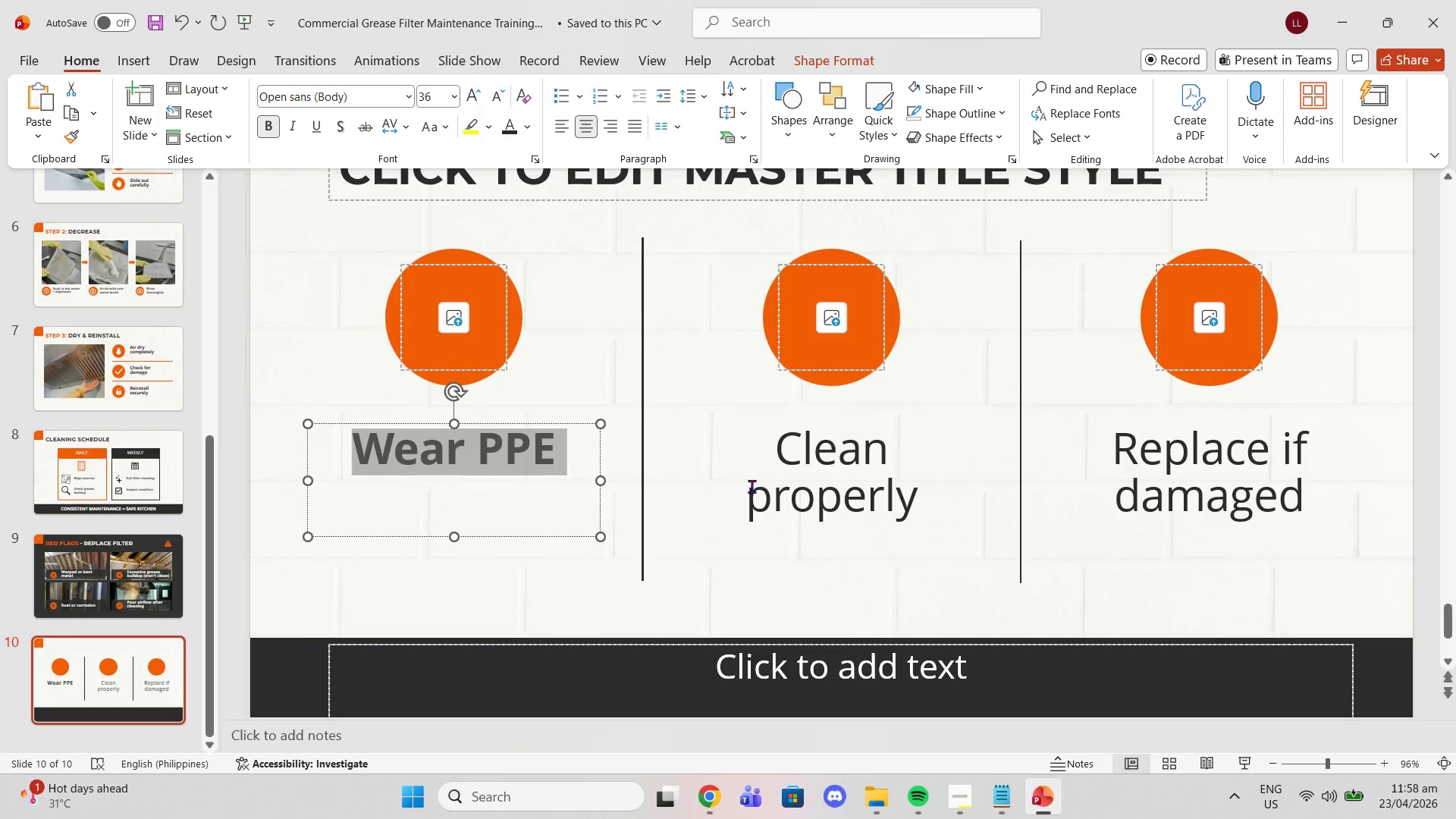 
double_click([753, 486])
 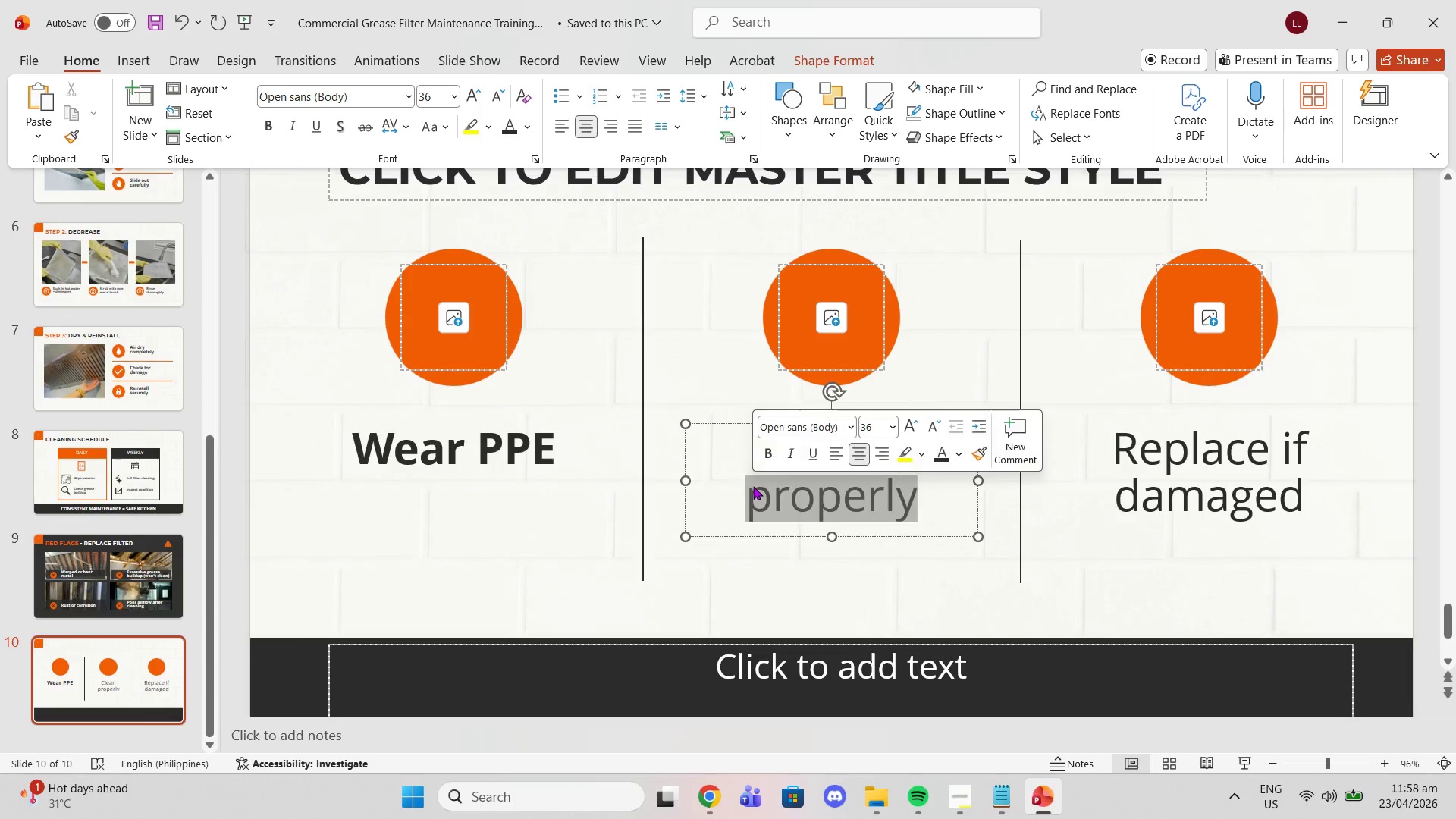 
triple_click([753, 486])
 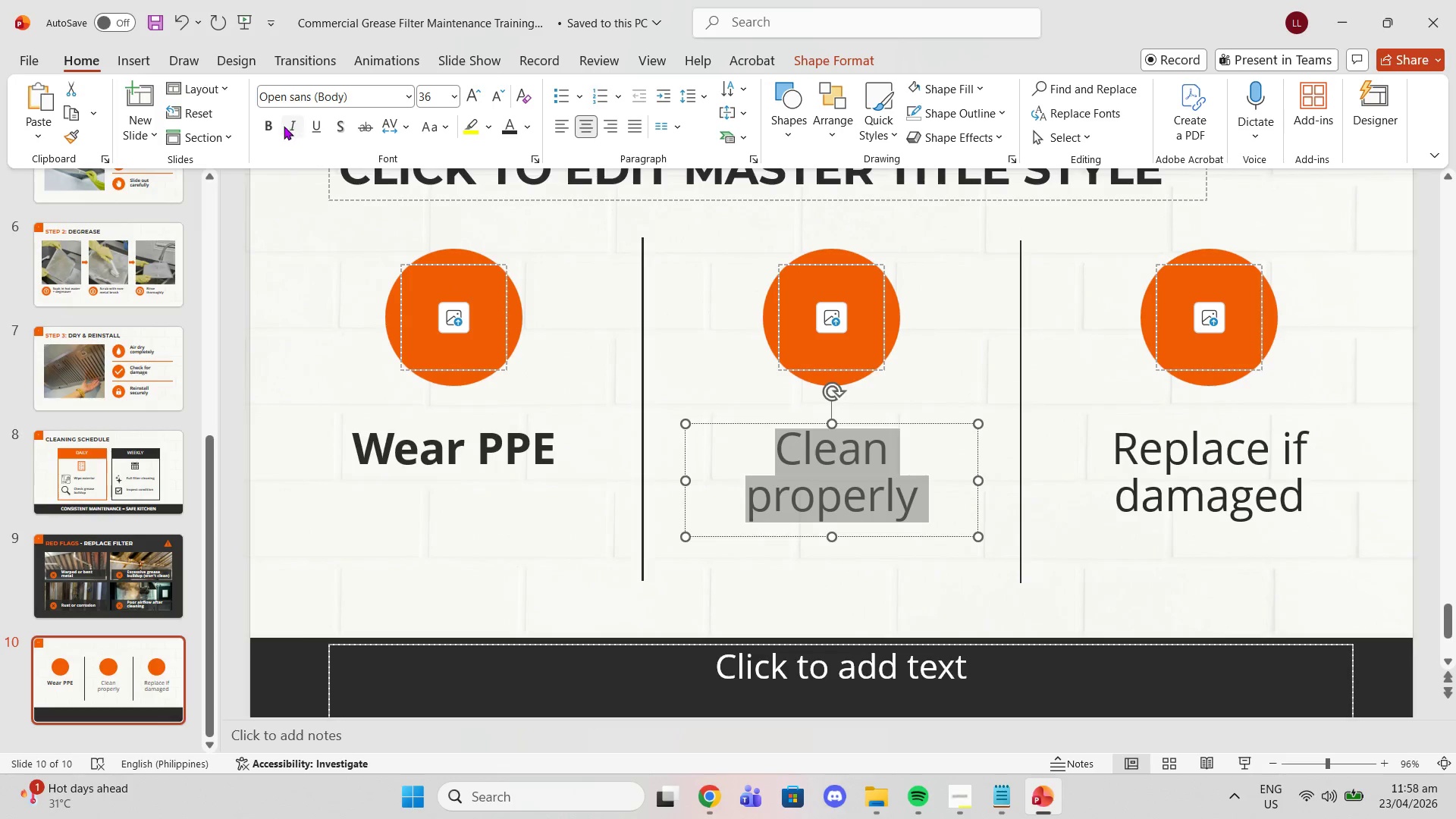 
left_click([274, 125])
 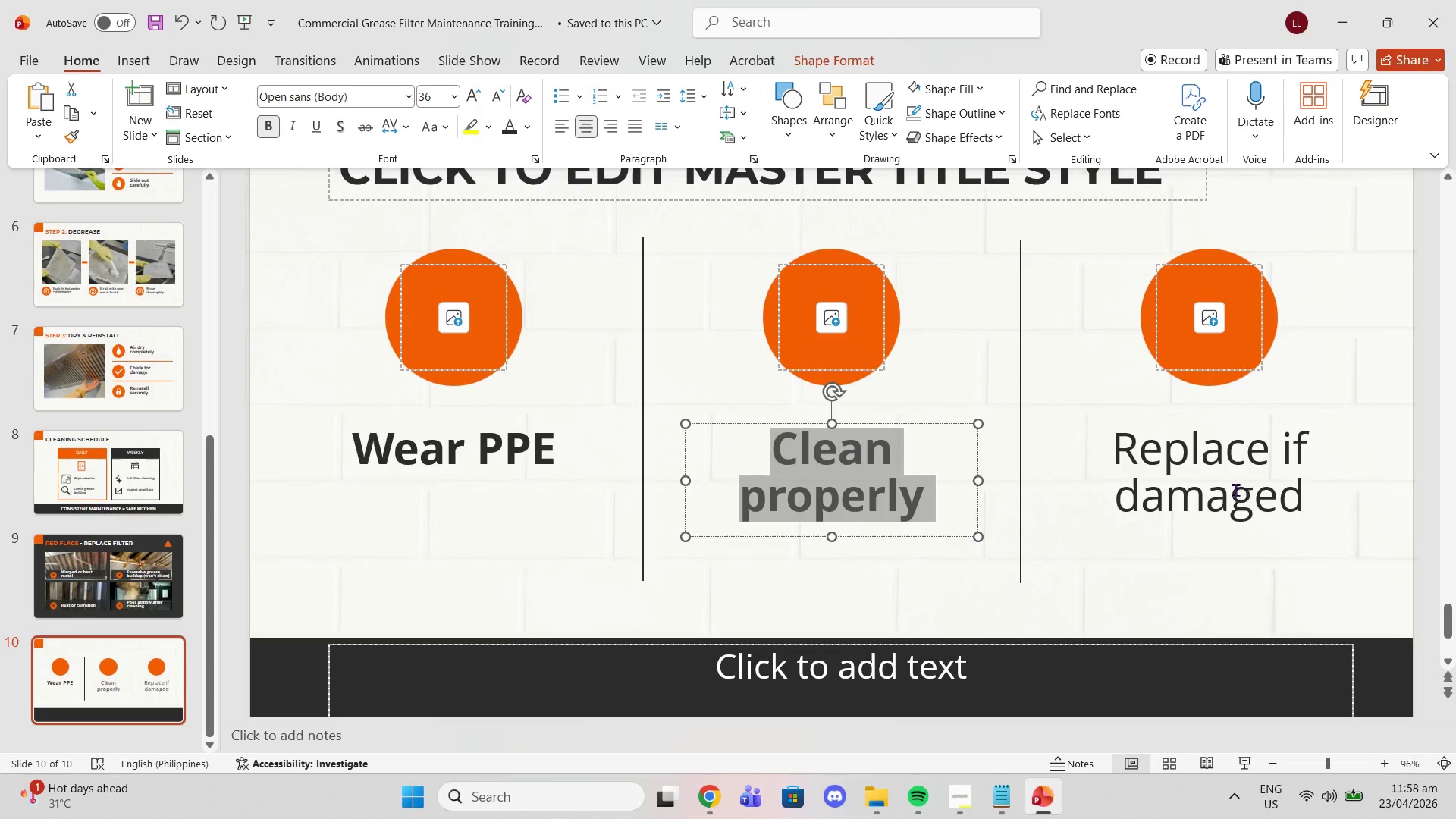 
double_click([1235, 491])
 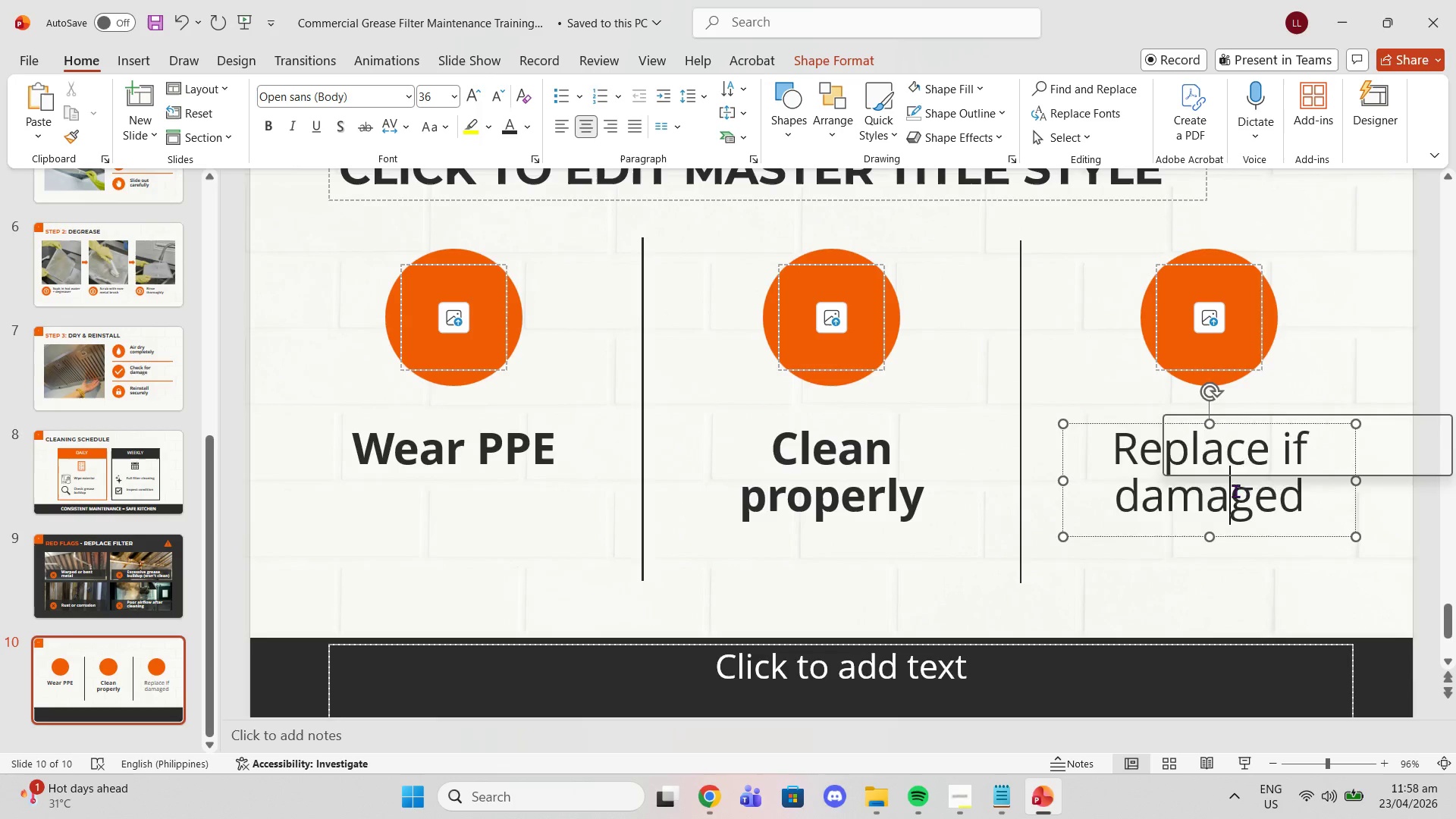 
triple_click([1235, 491])
 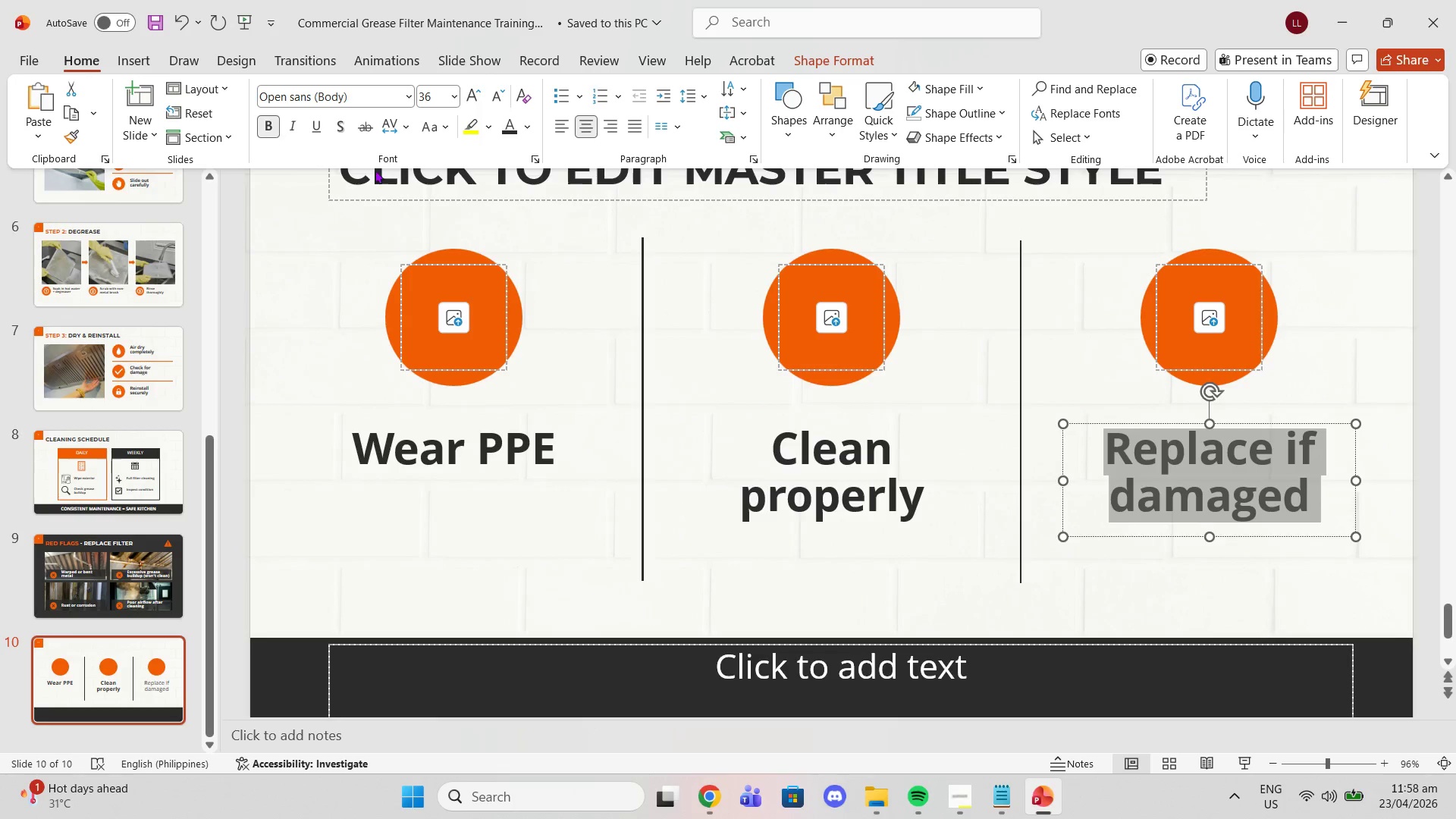 
left_click([813, 654])
 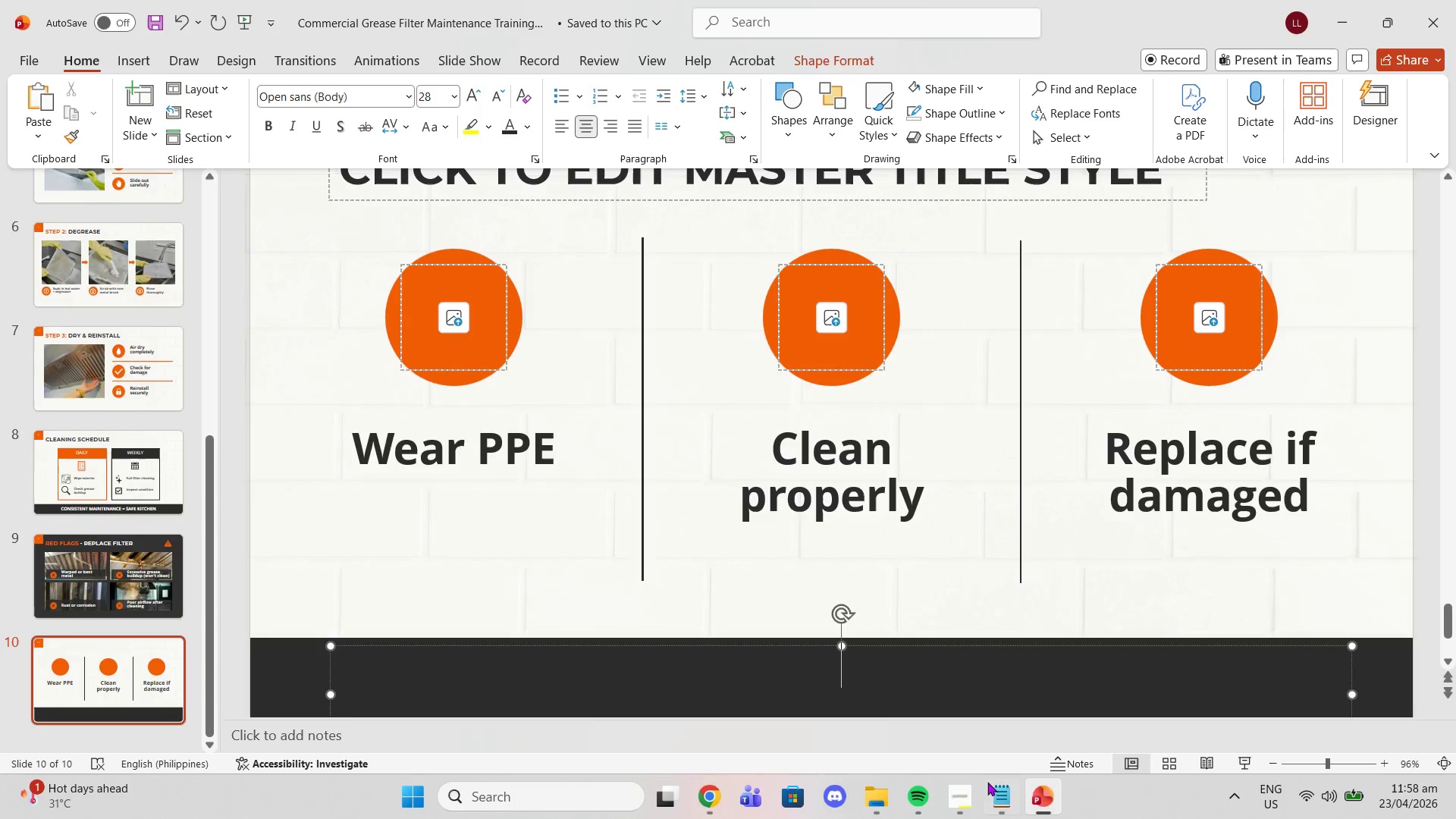 
left_click([1011, 798])
 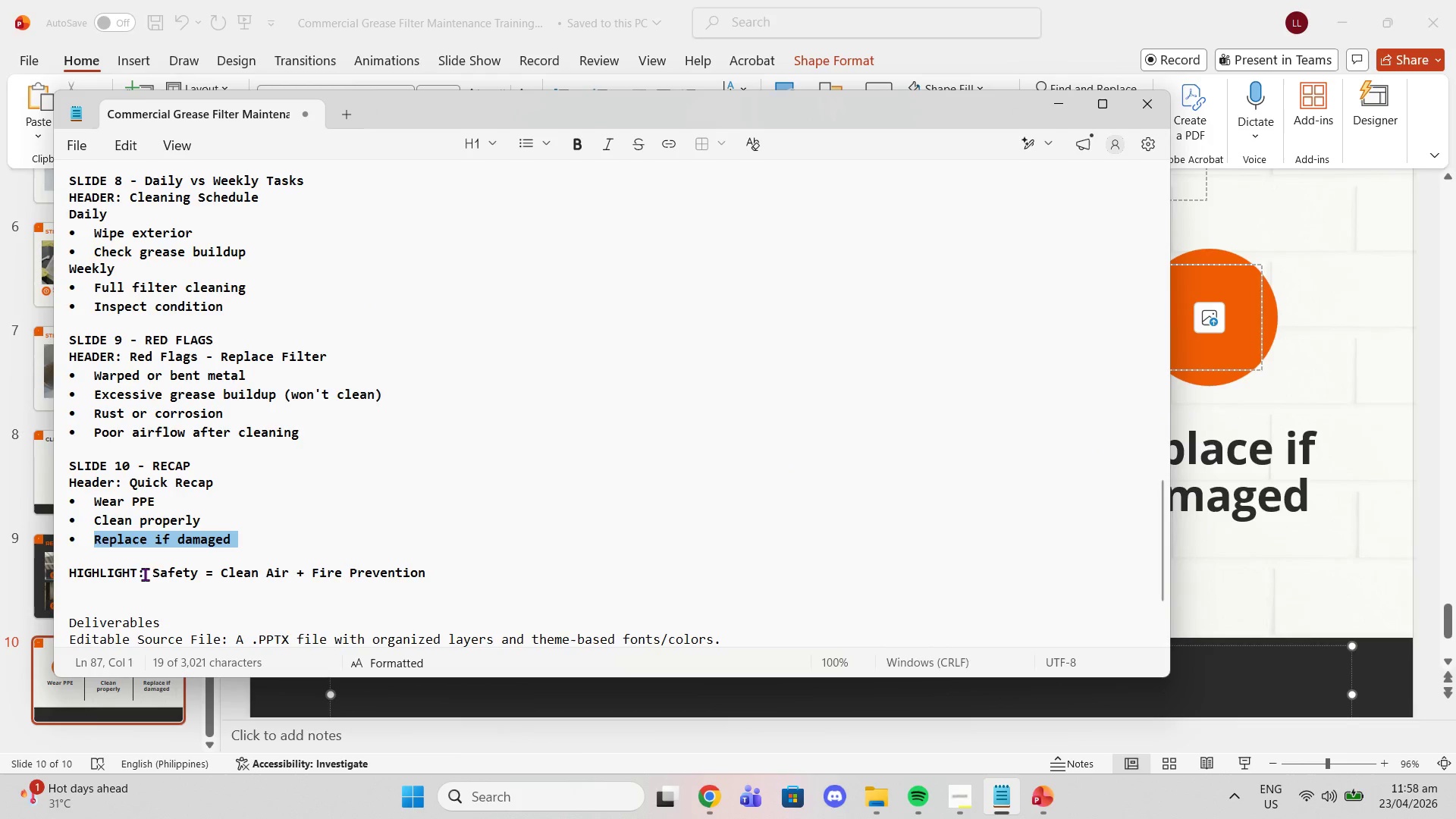 
left_click_drag(start_coordinate=[151, 576], to_coordinate=[429, 569])
 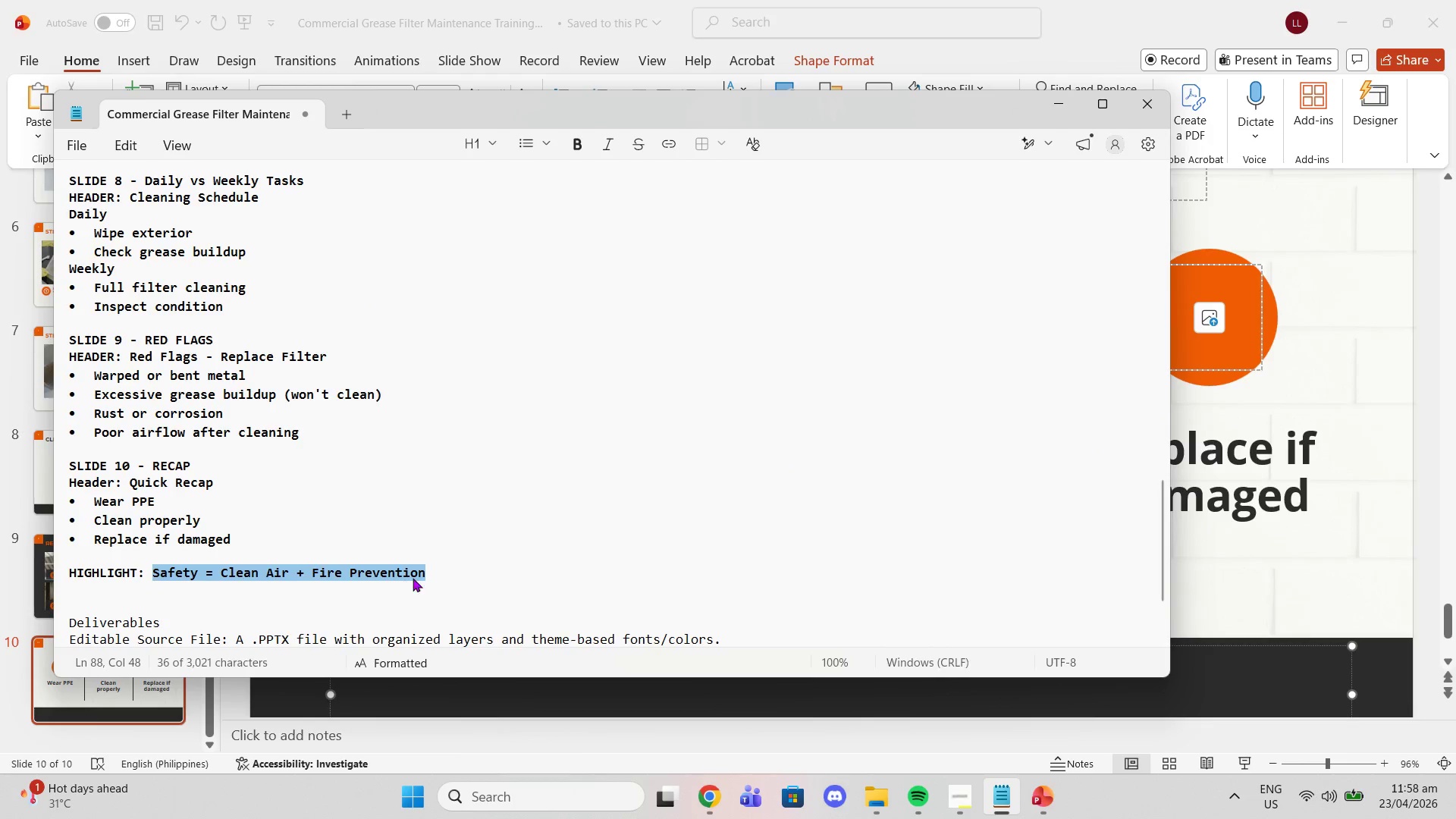 
right_click([409, 573])
 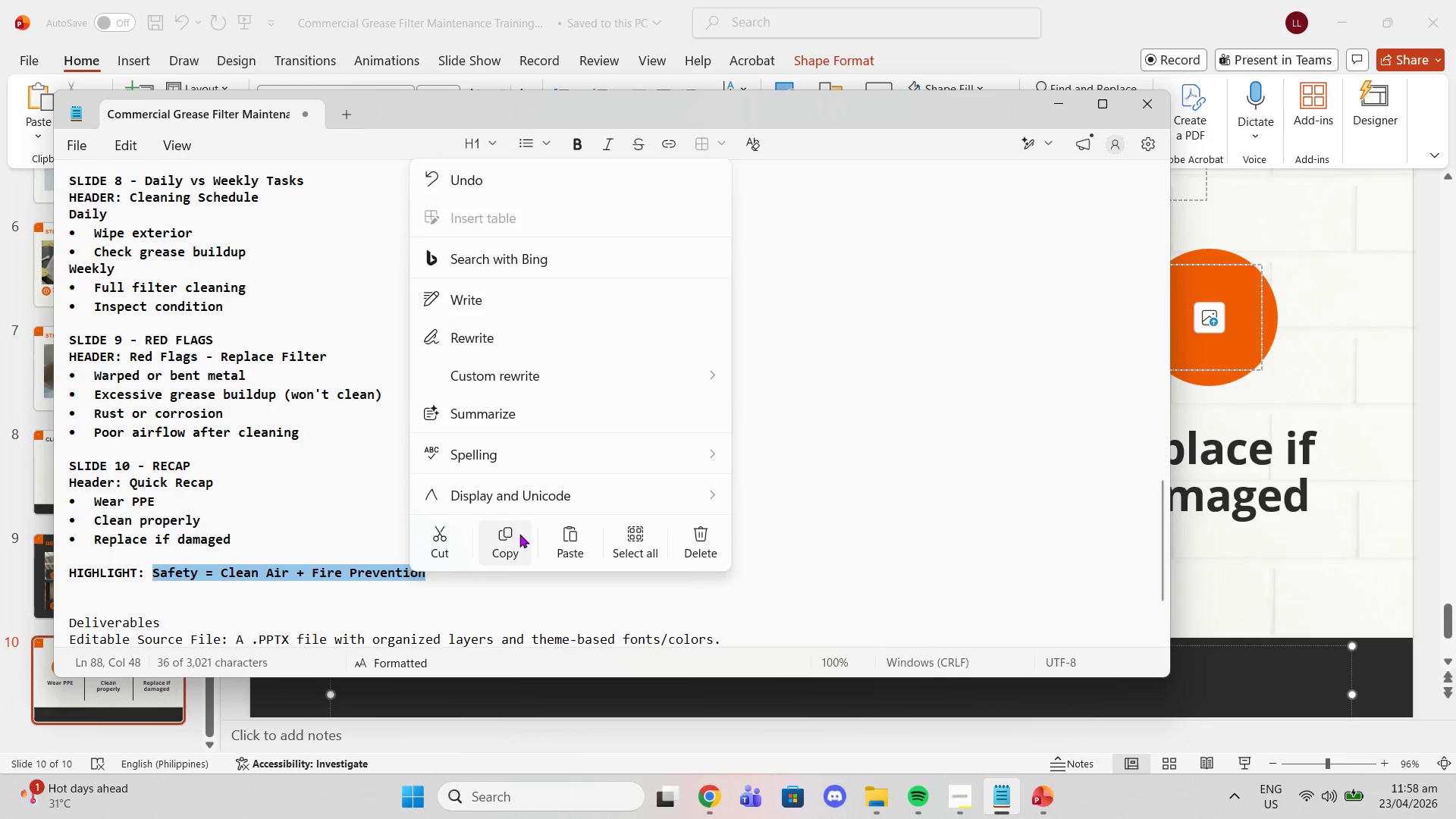 
left_click([510, 533])
 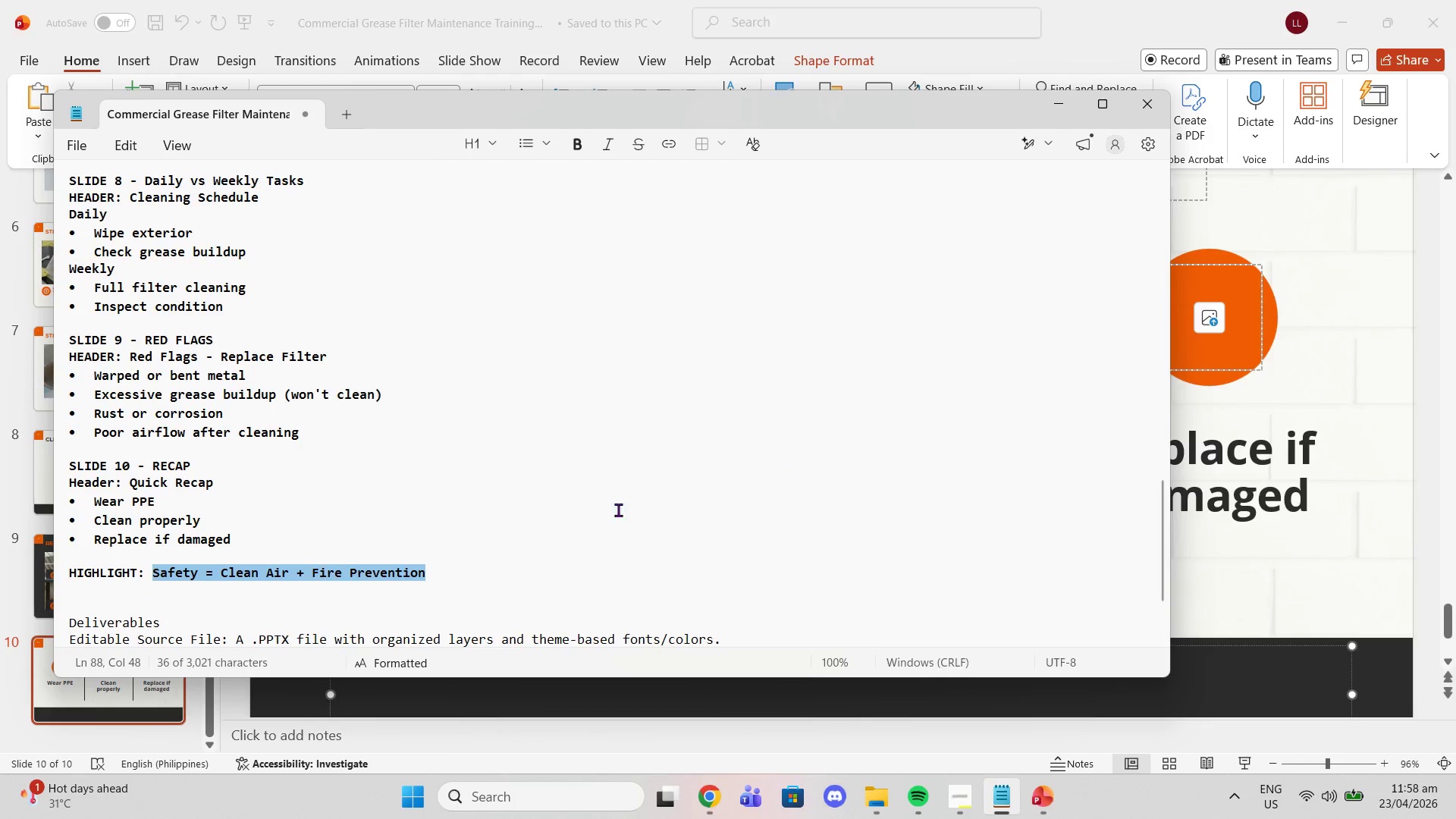 
scroll: coordinate [722, 452], scroll_direction: up, amount: 23.0
 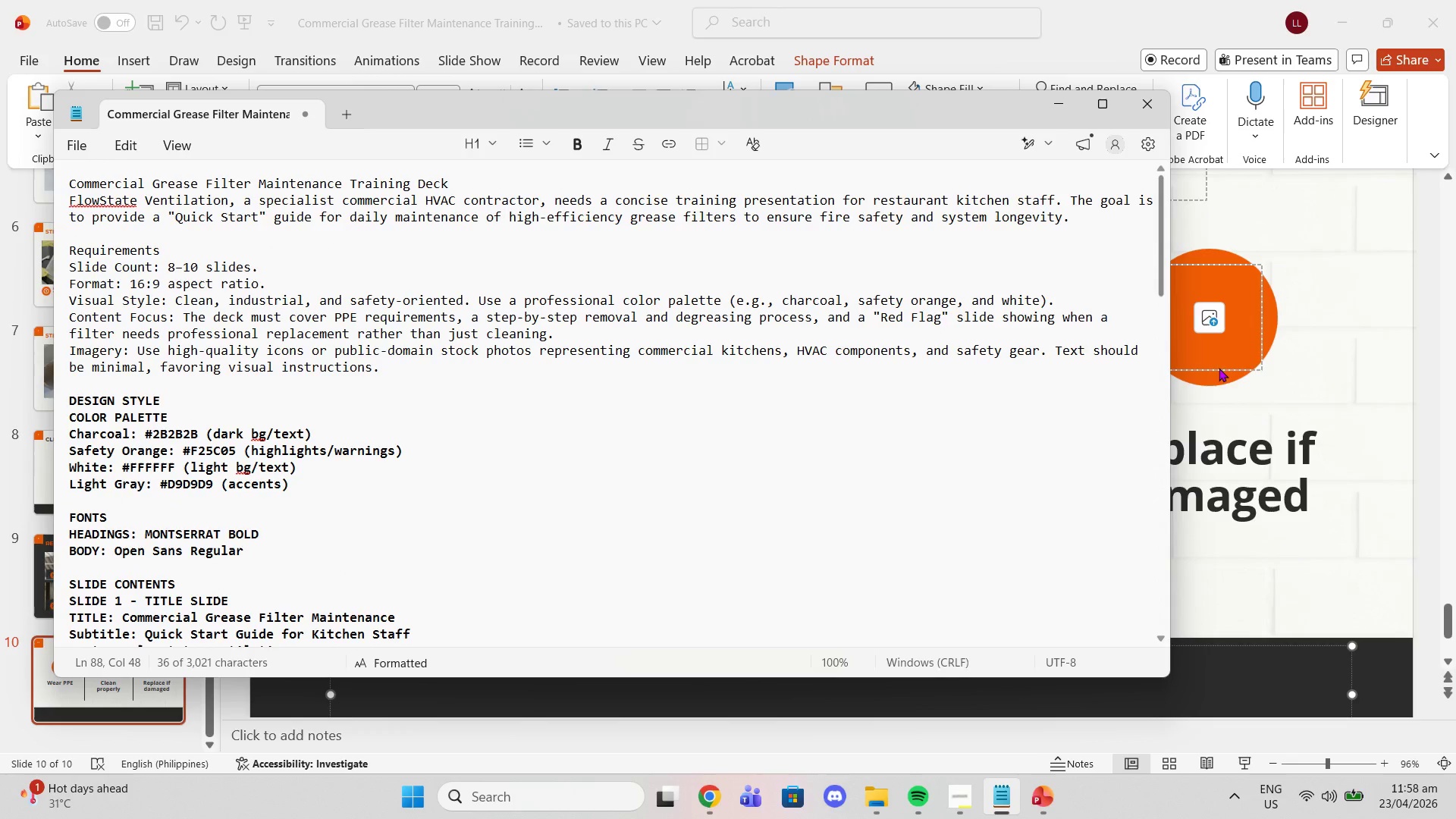 
left_click([1439, 297])
 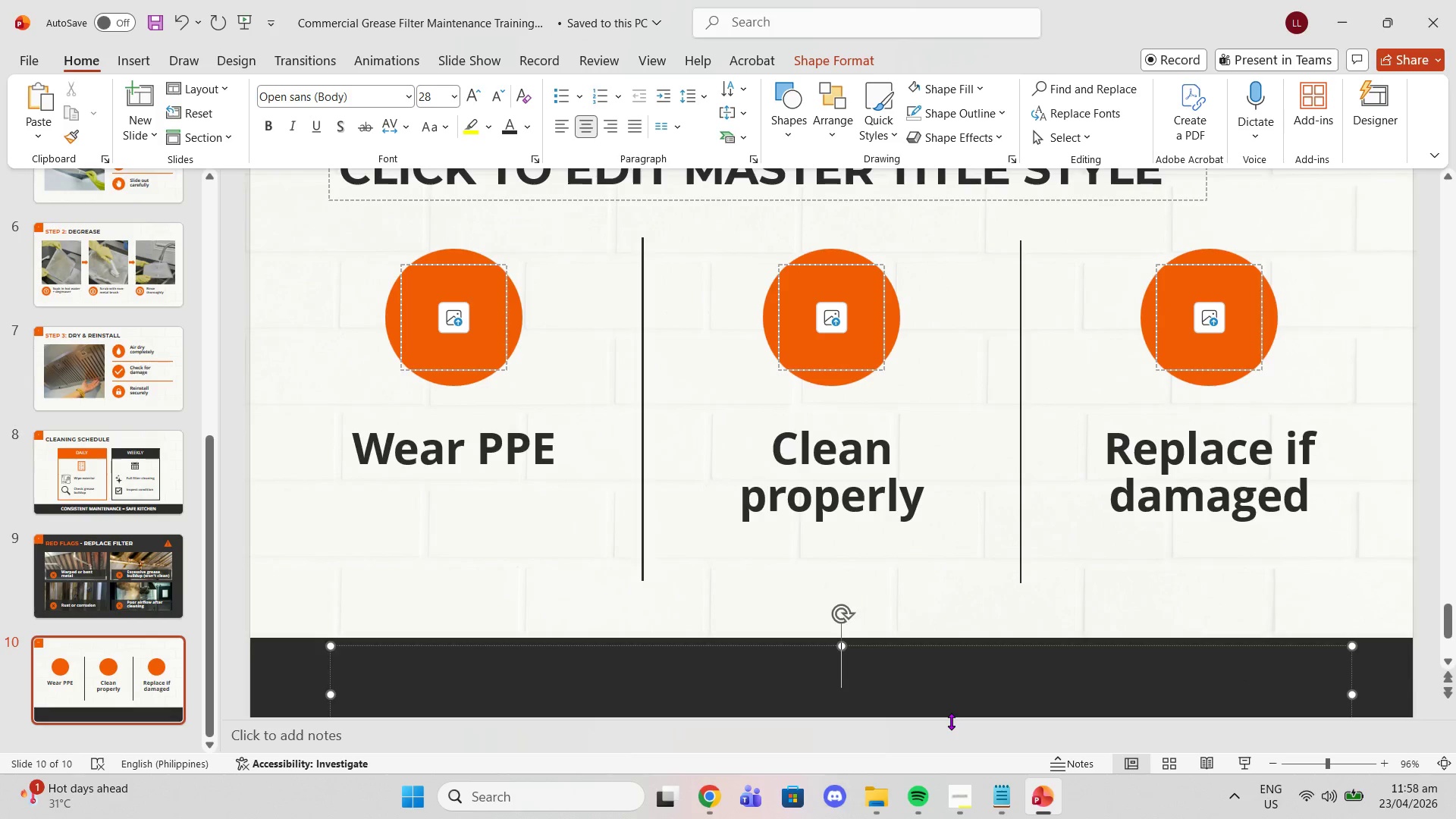 
key(Control+V)
 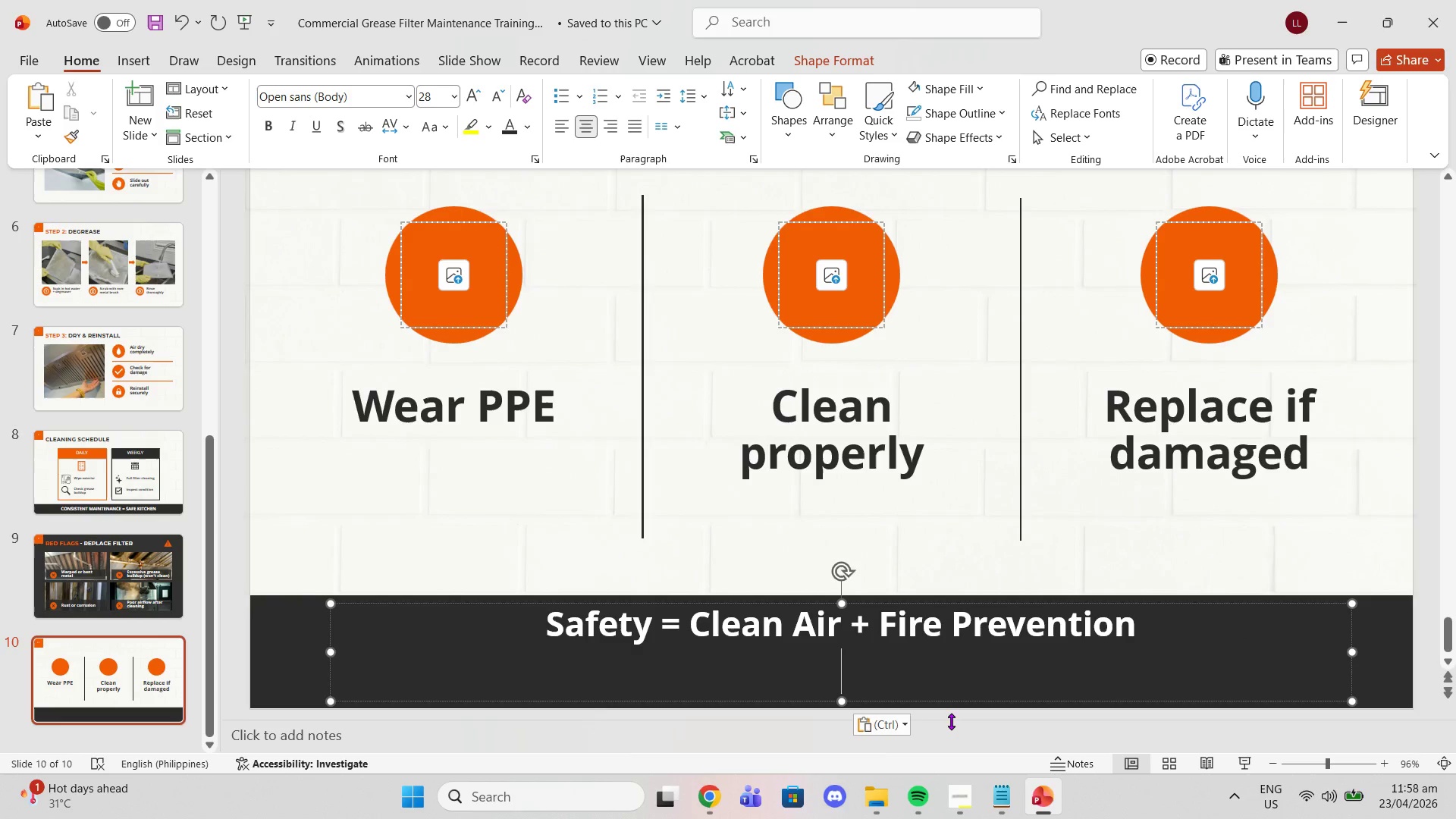 
key(Control+ControlLeft)
 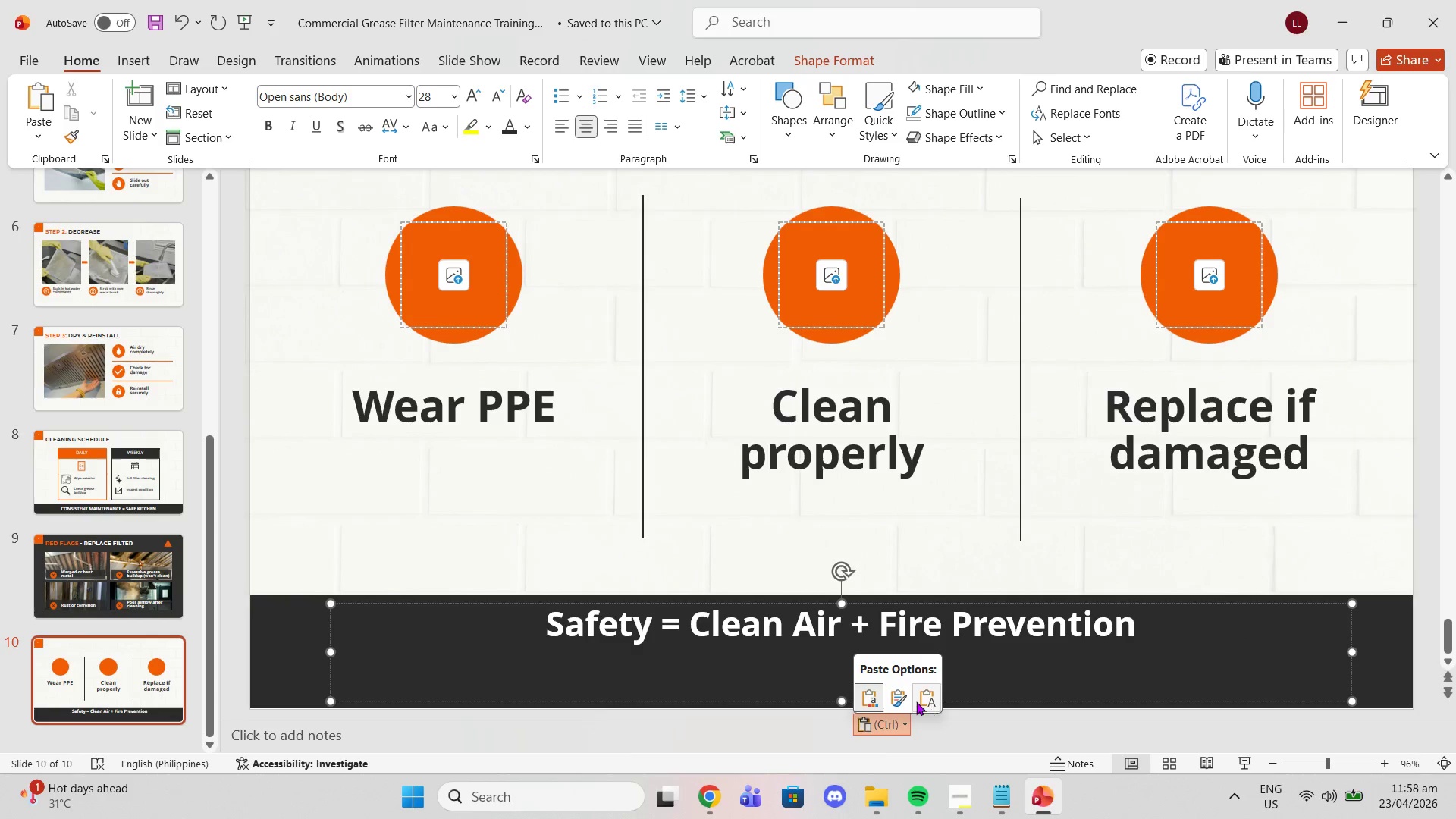 
left_click([911, 695])
 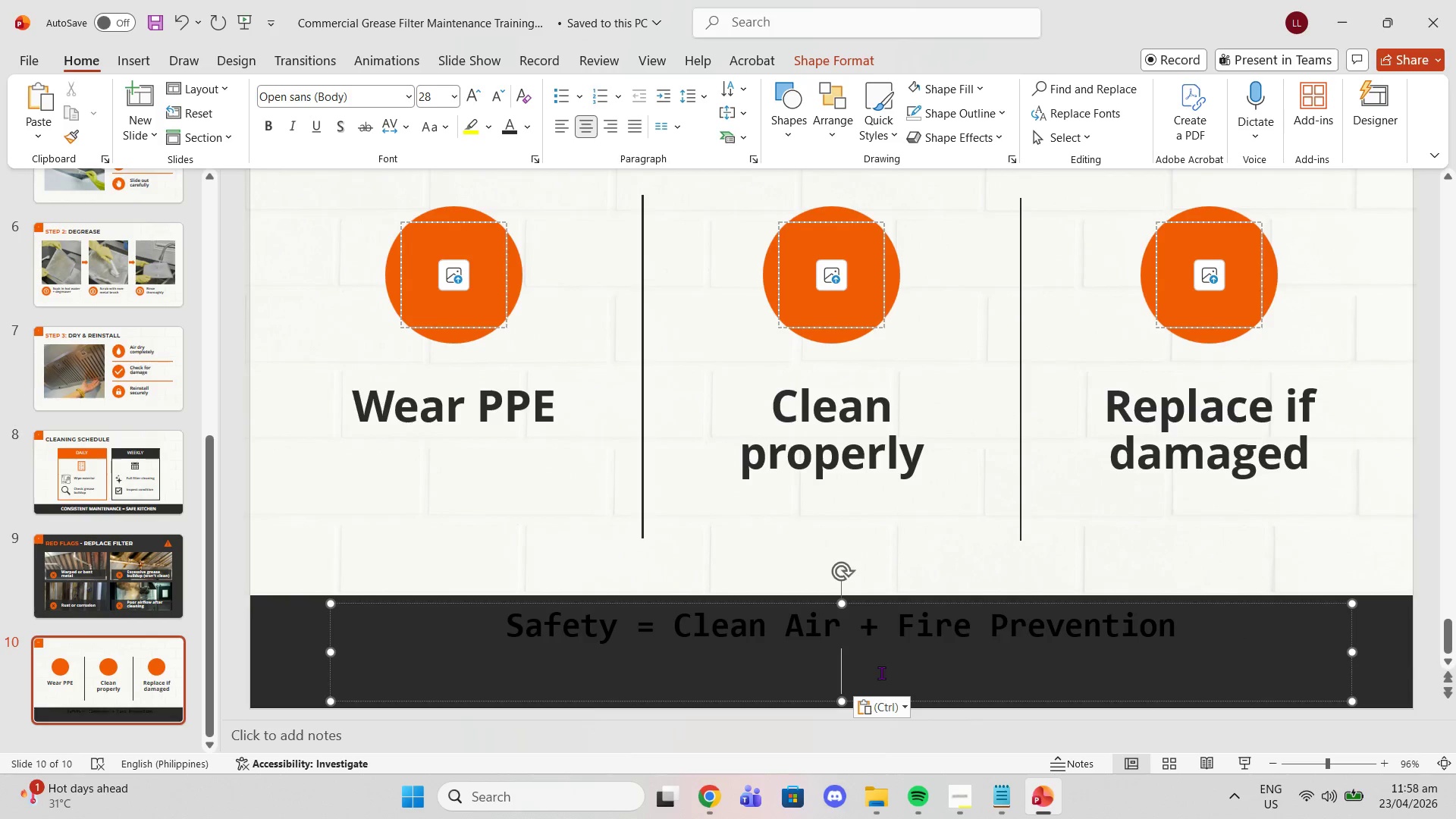 
key(Backspace)
 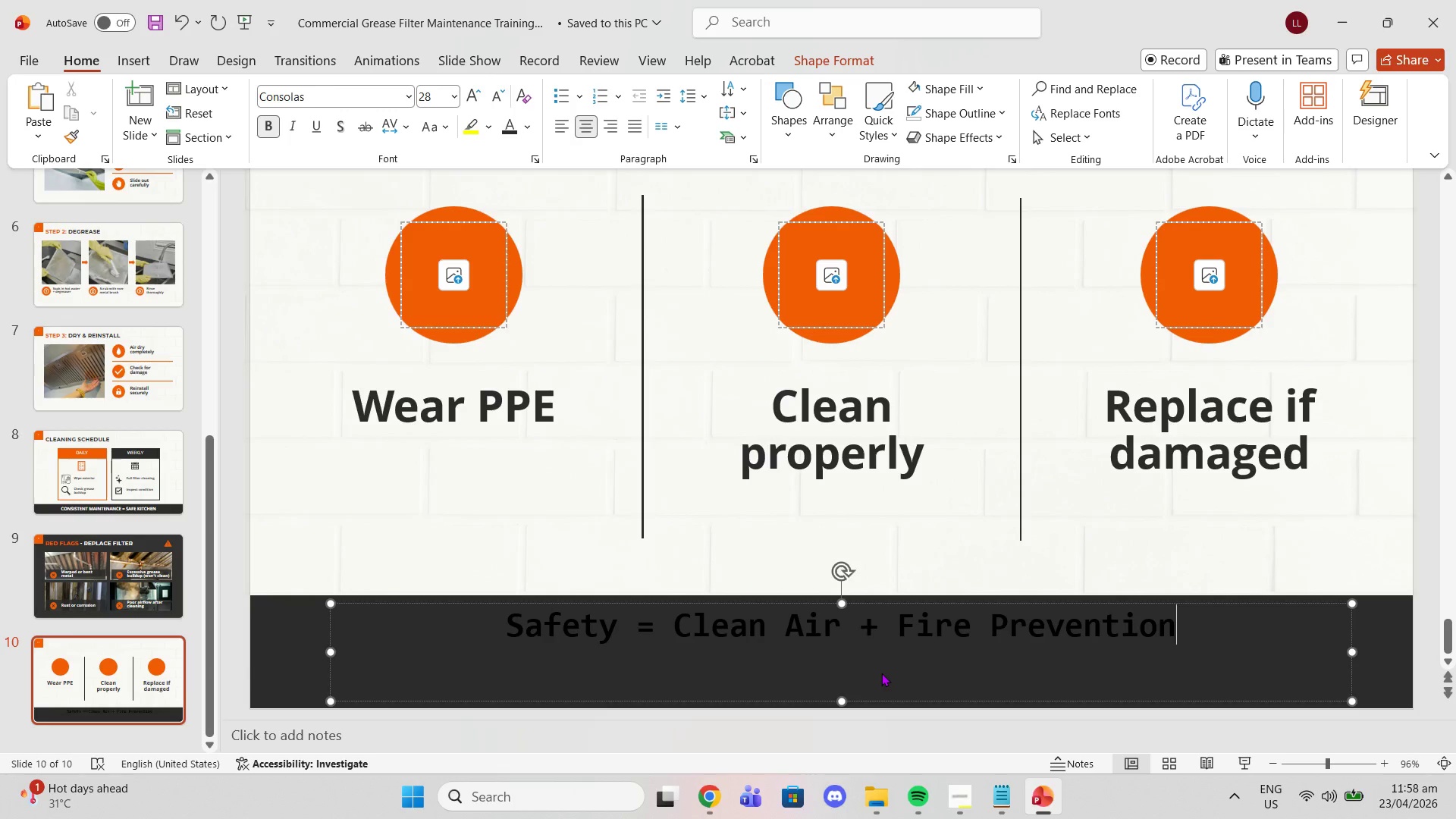 
key(Control+Z)
 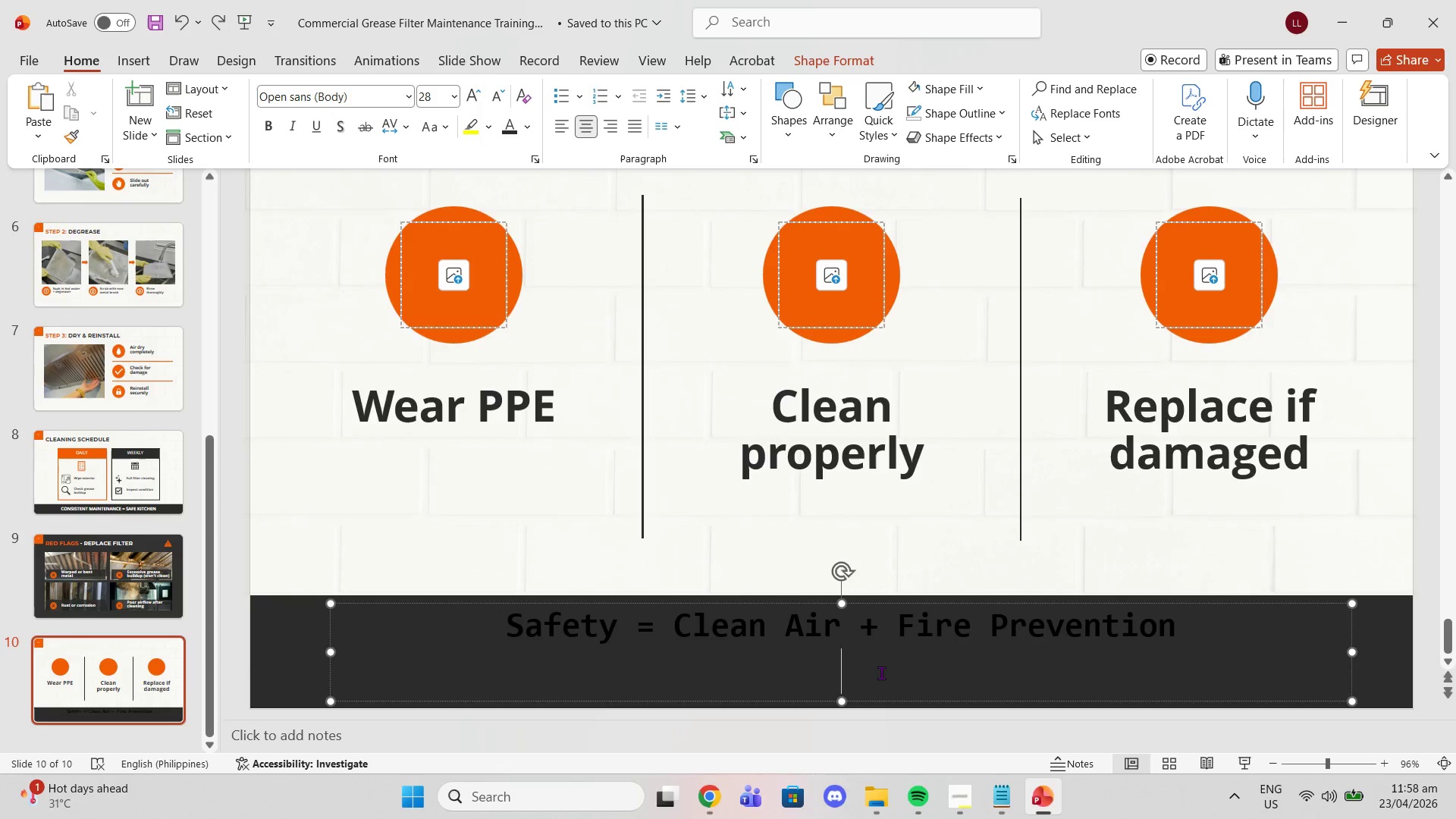 
key(Control+Z)
 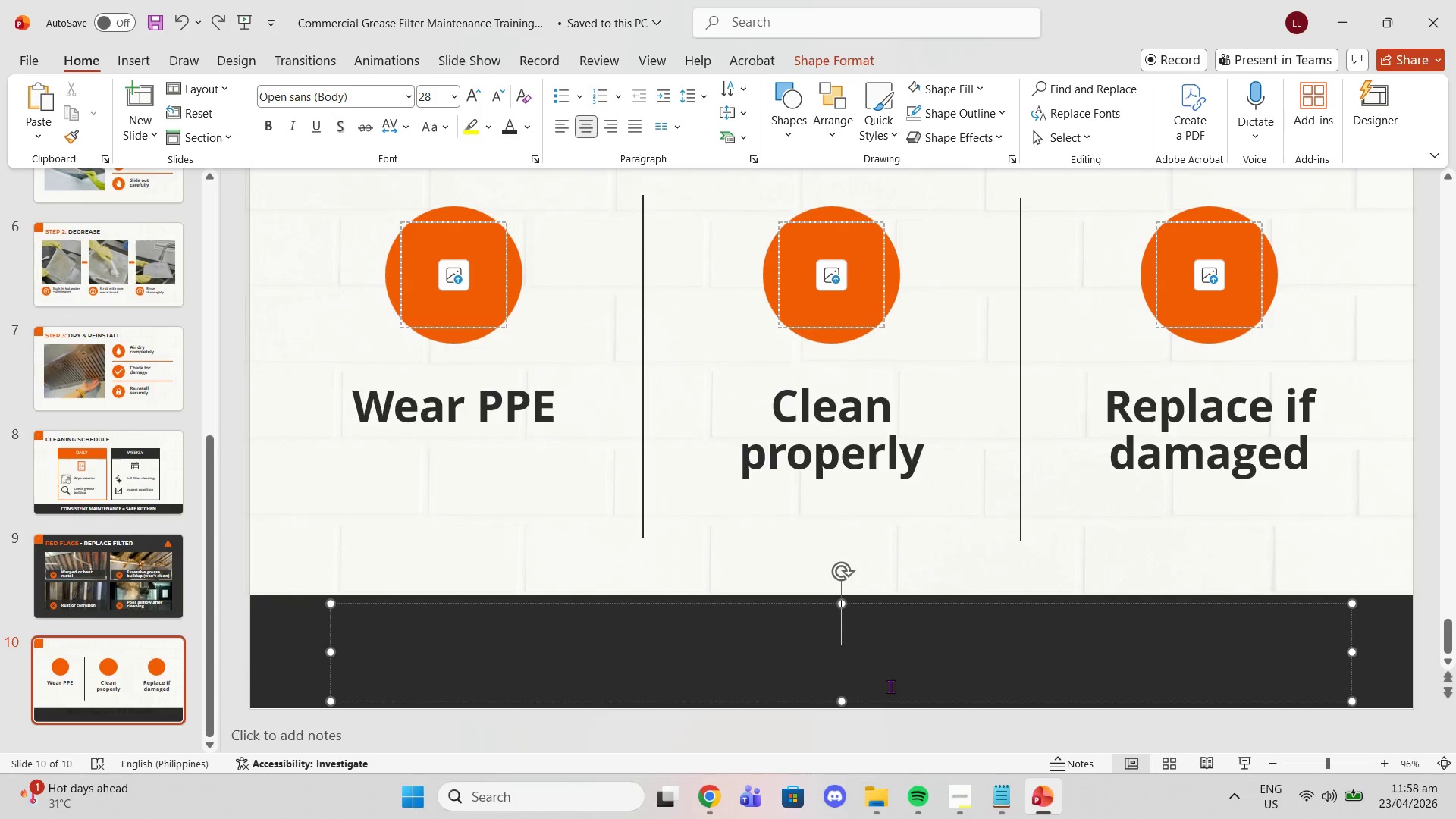 
key(Control+V)
 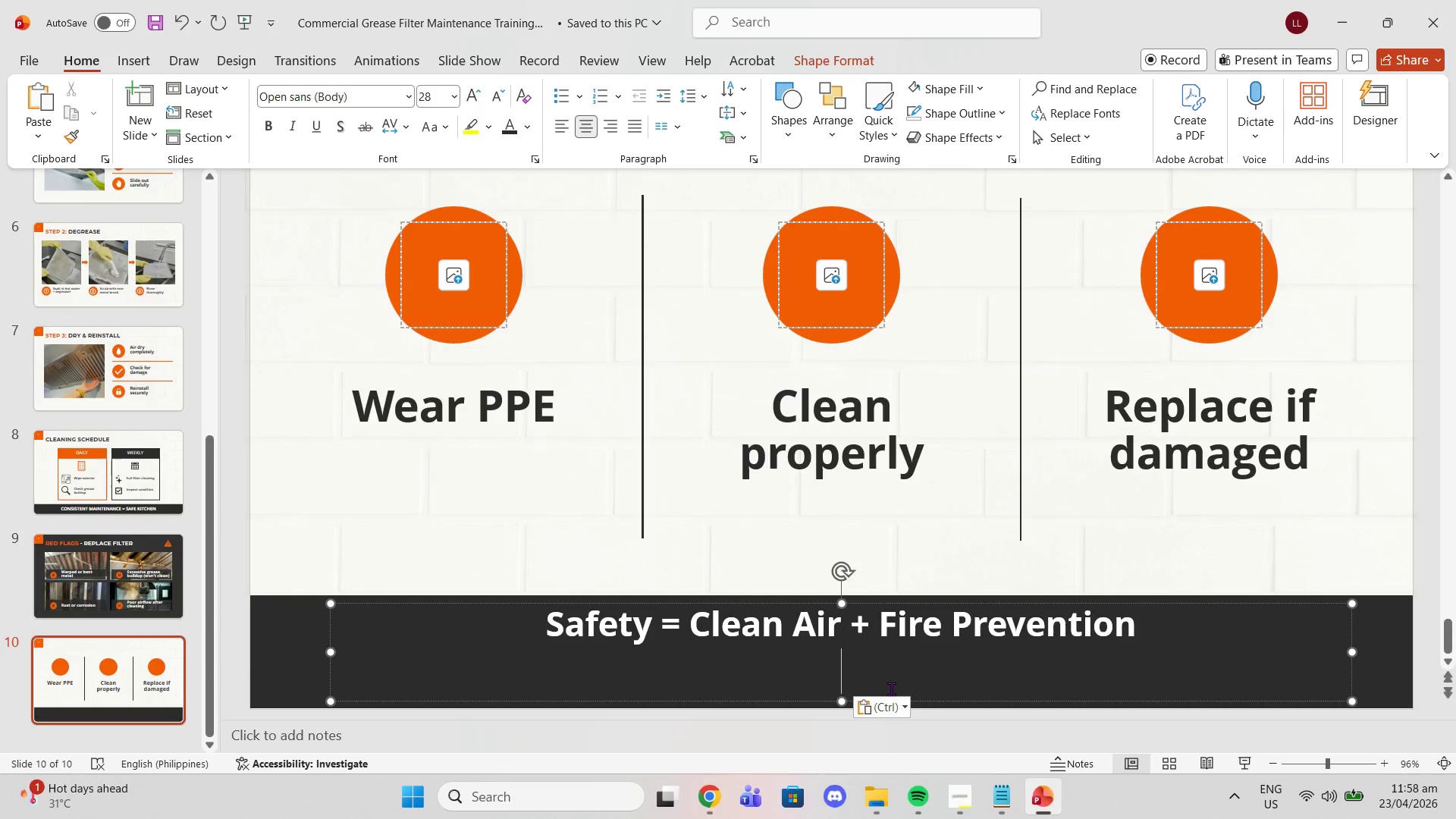 
key(Control+ControlLeft)
 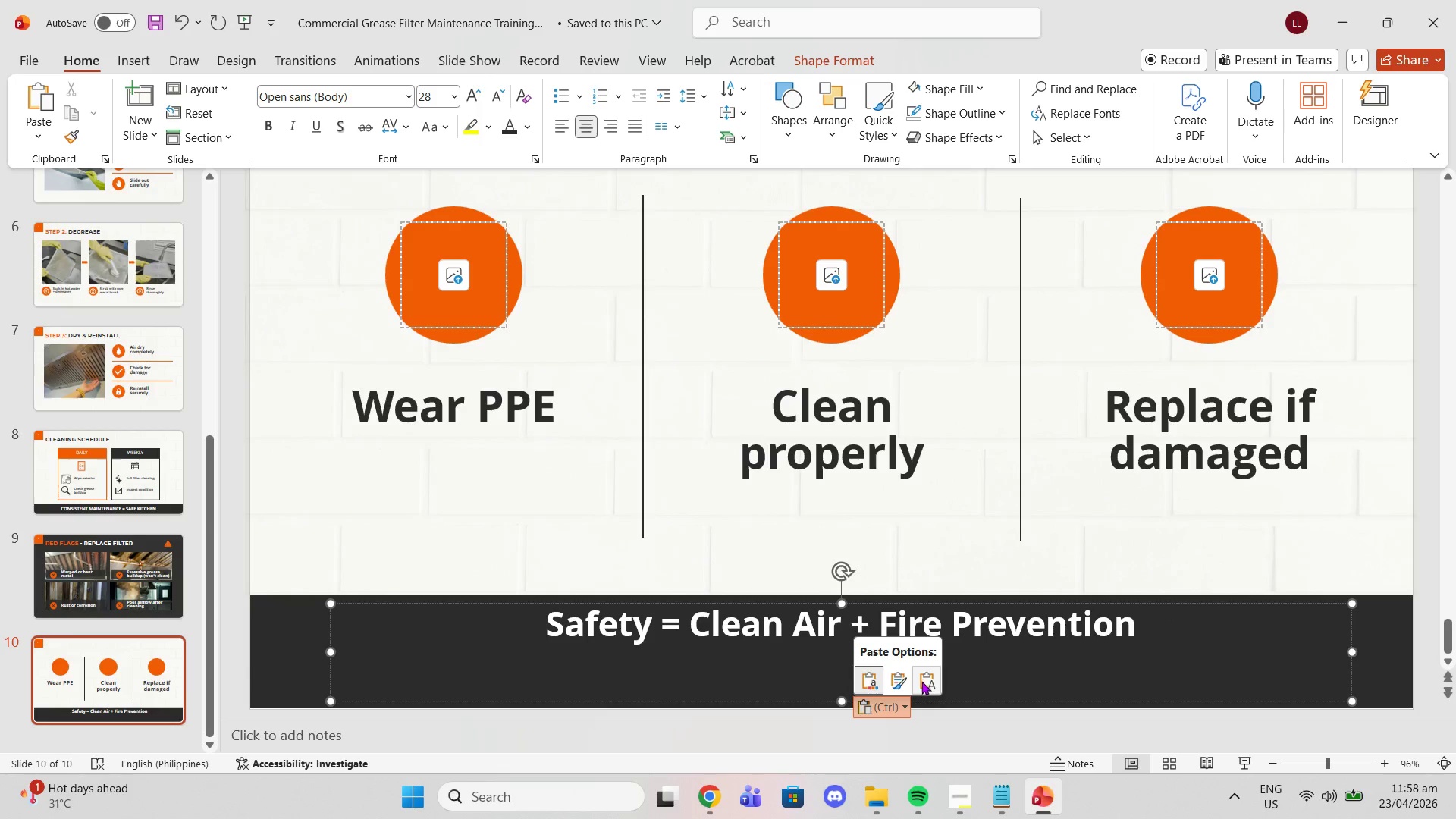 
left_click([921, 680])
 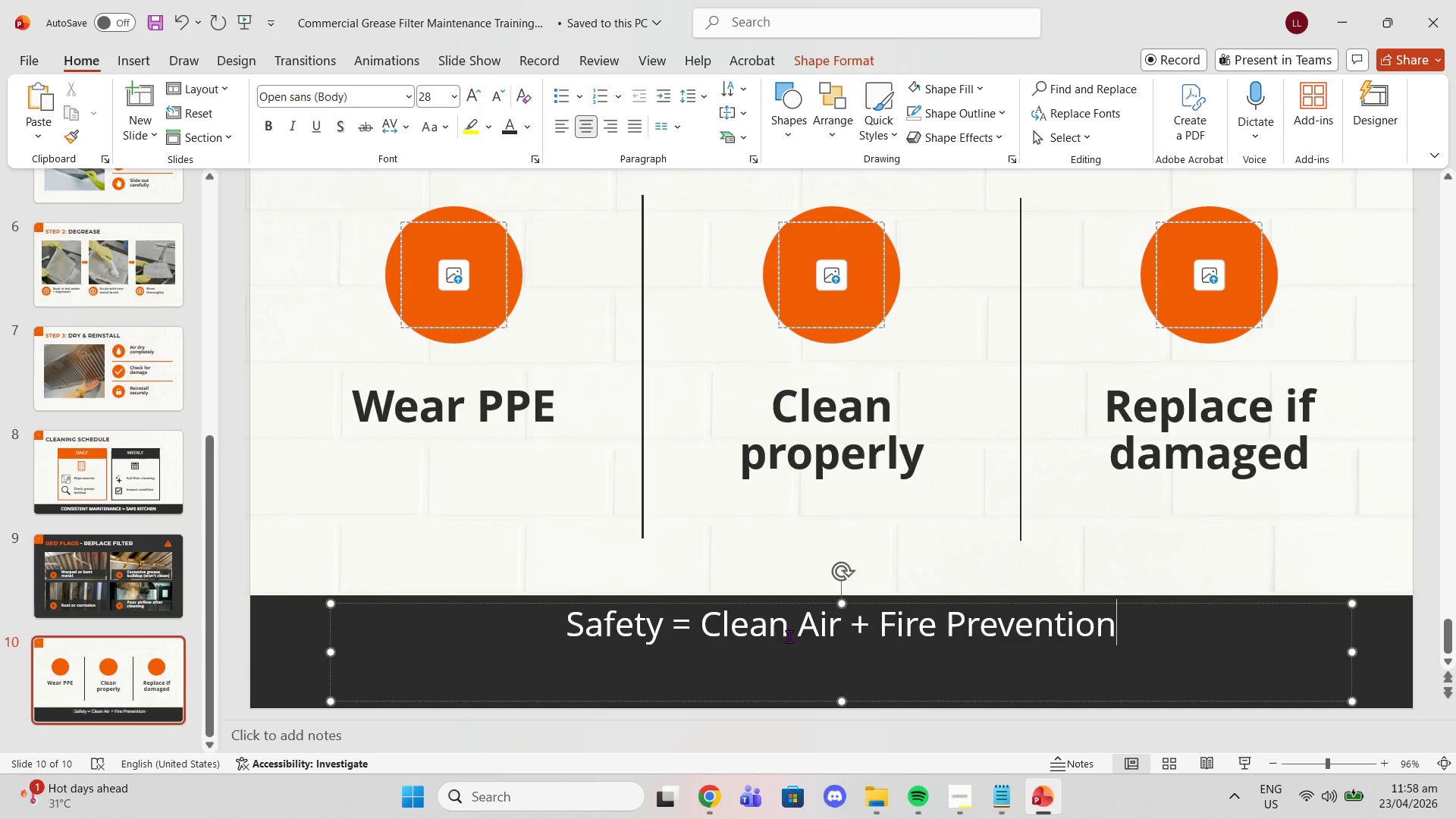 
double_click([789, 636])
 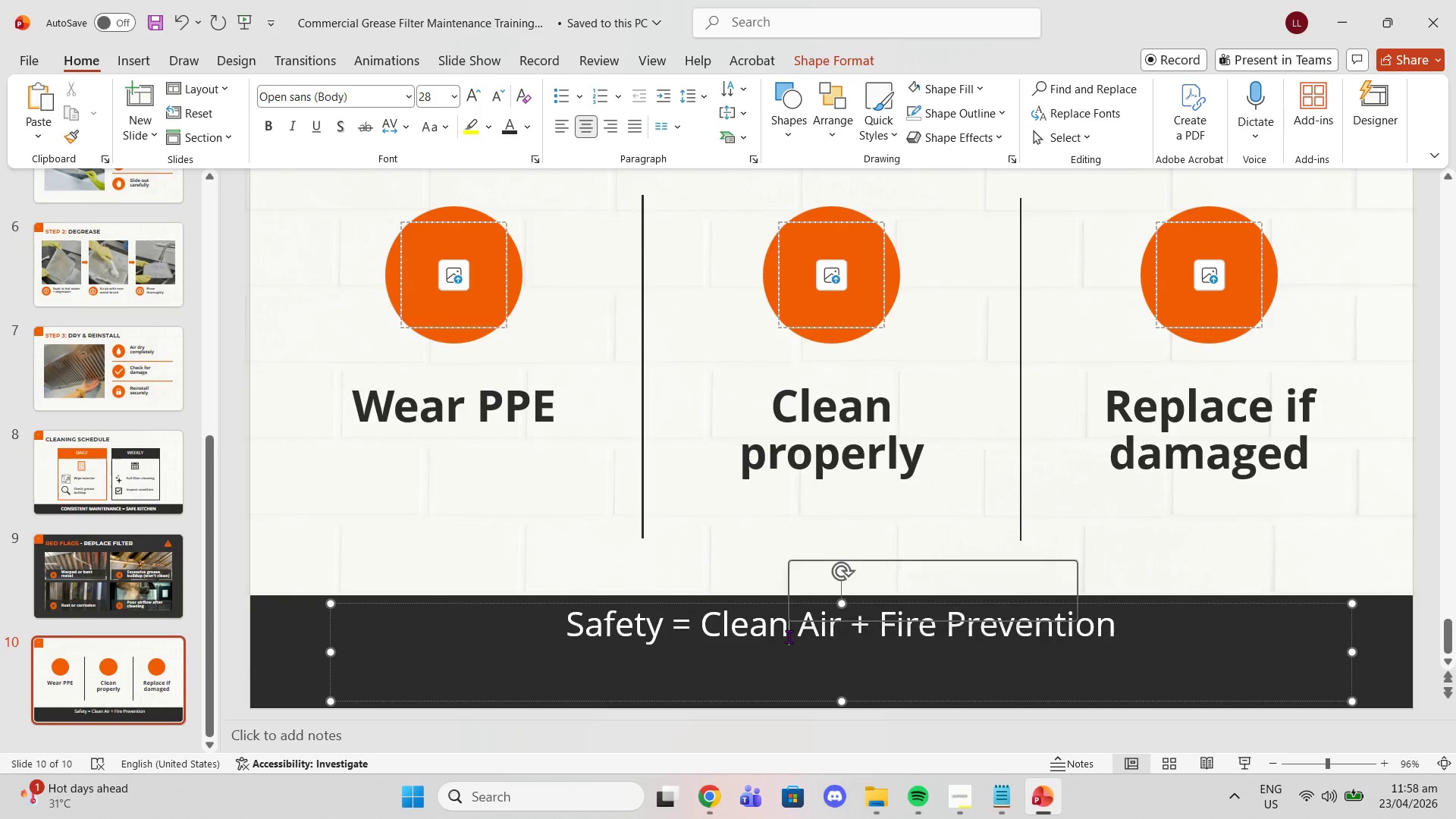 
triple_click([789, 636])
 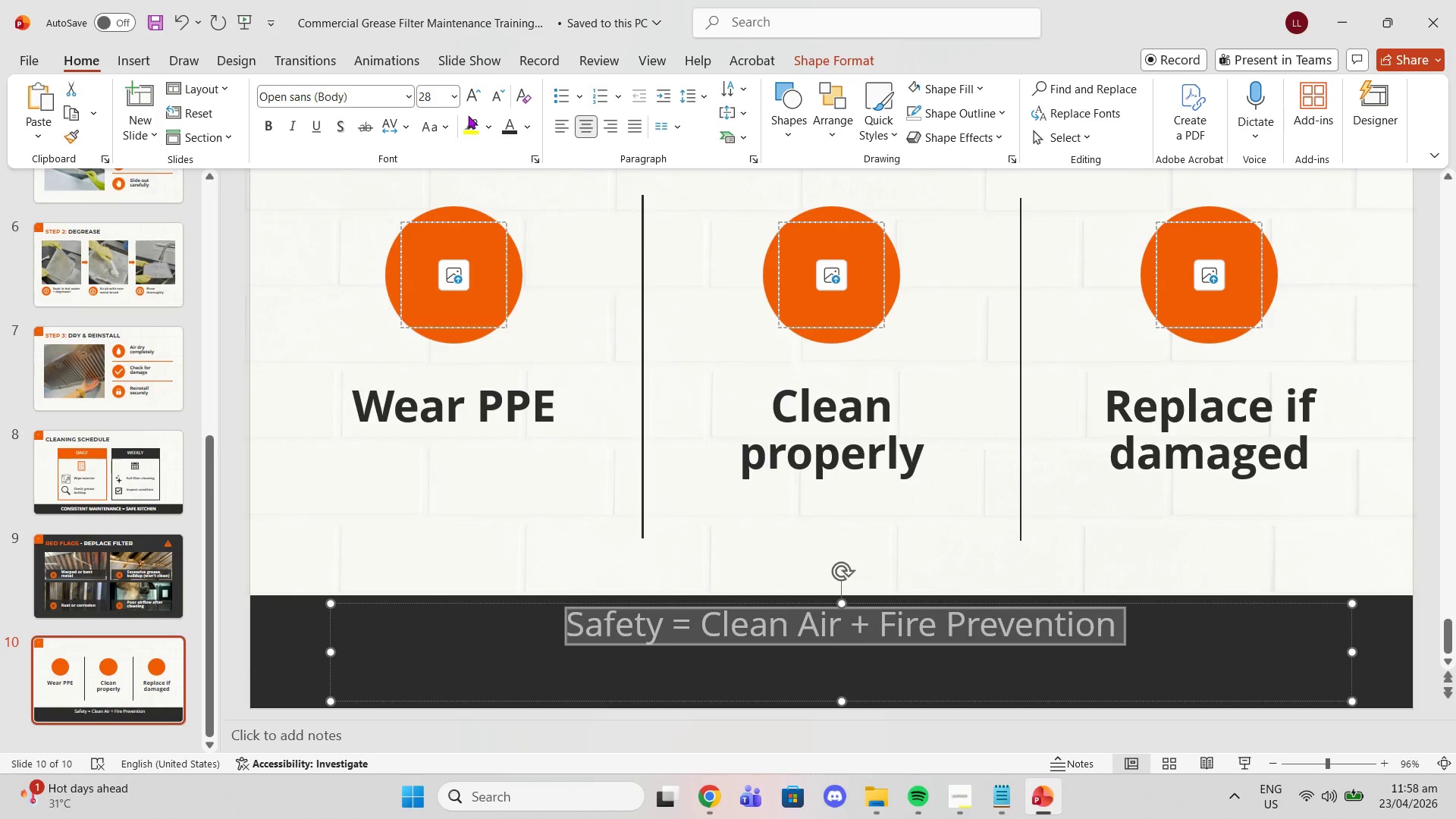 
left_click([444, 126])
 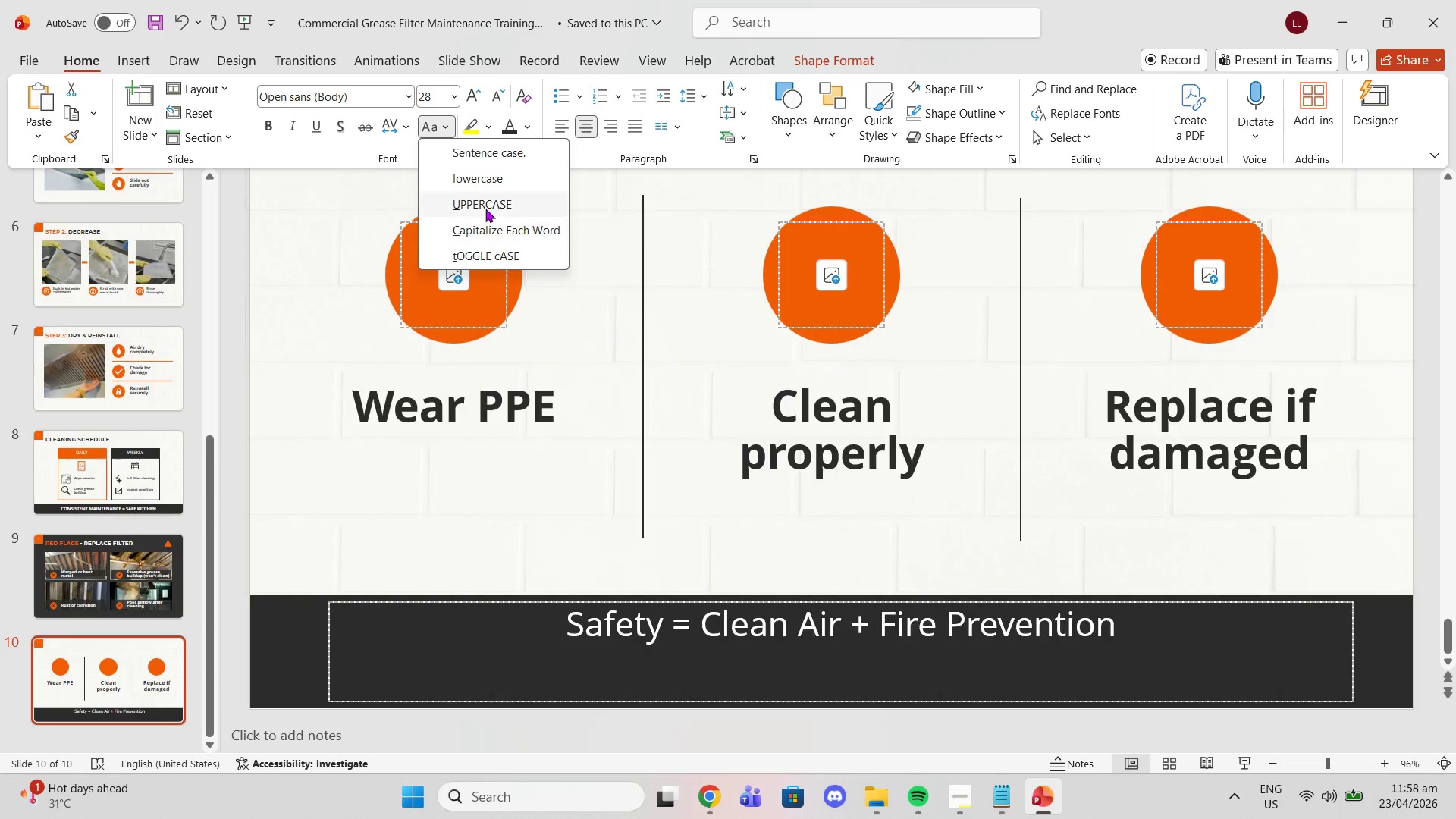 
left_click([485, 209])
 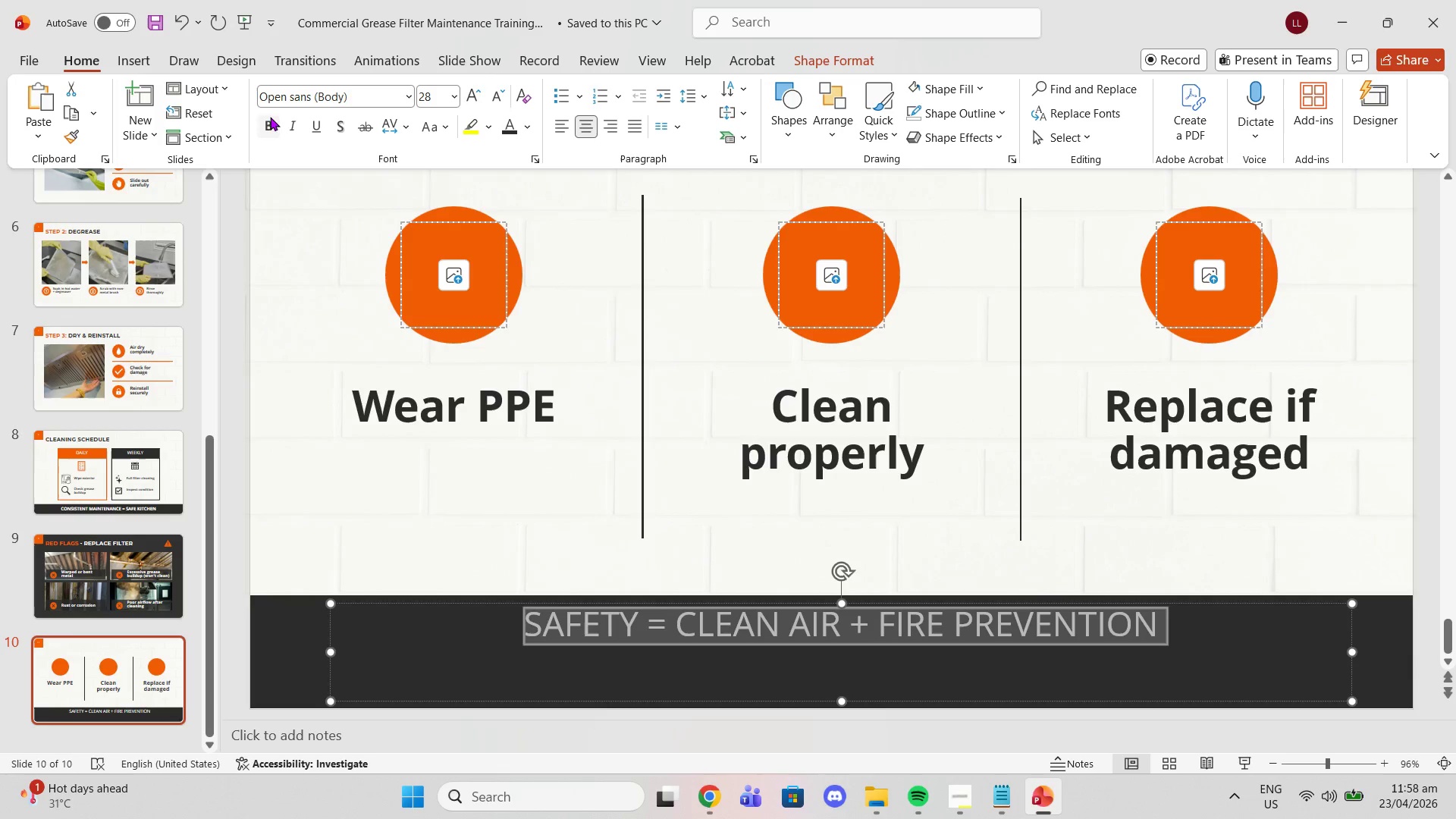 
left_click([269, 133])
 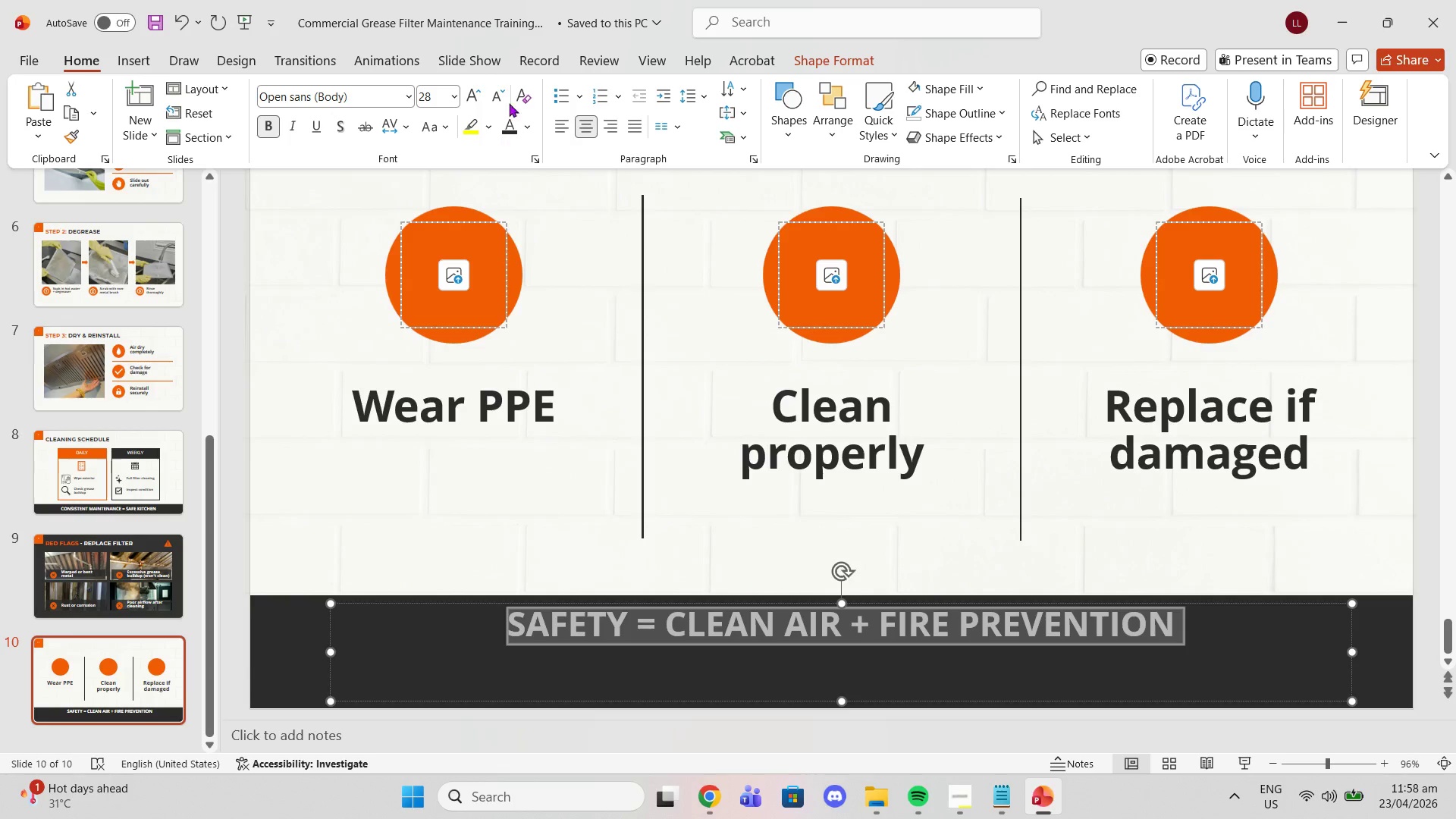 
double_click([474, 97])
 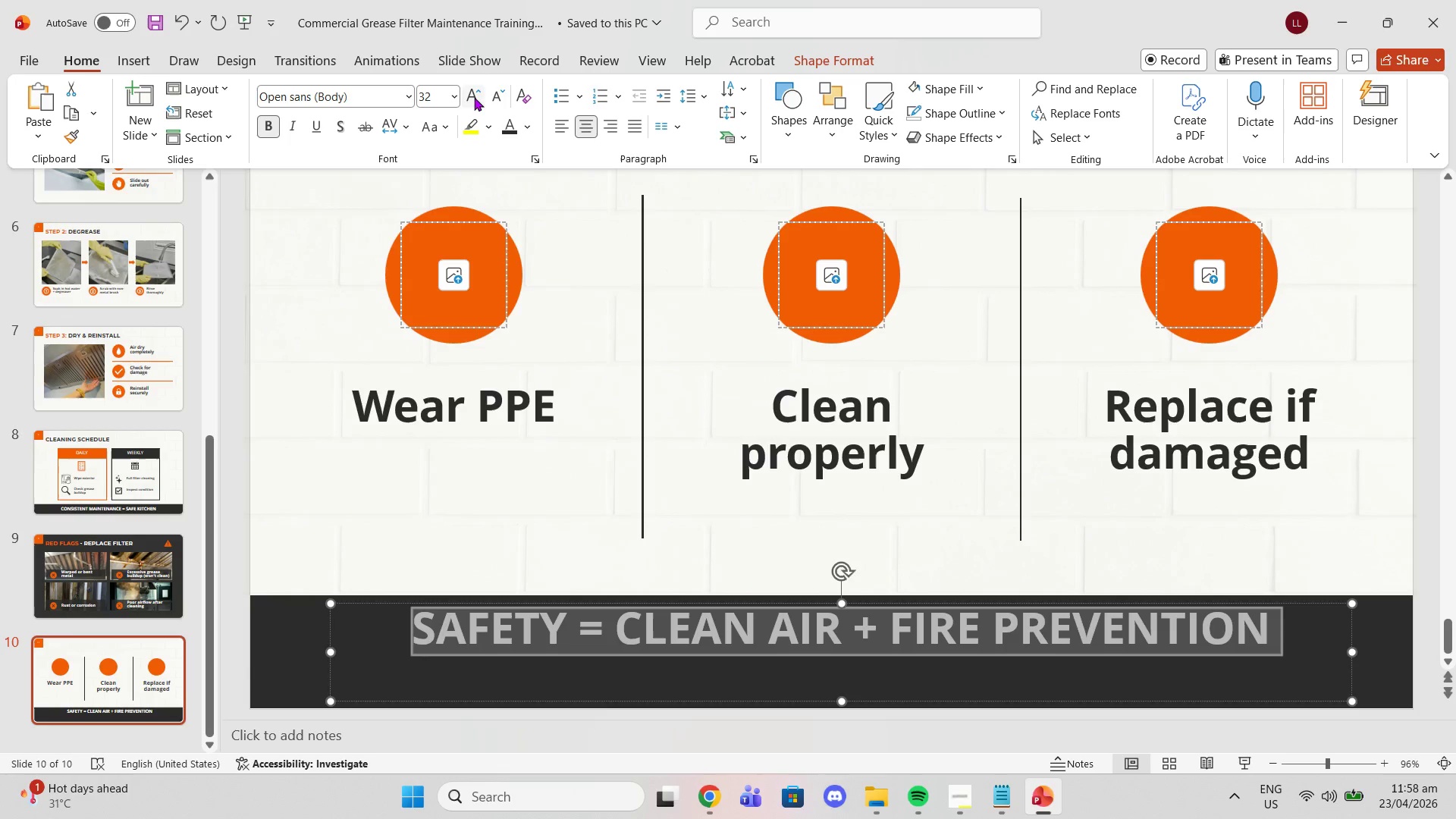 
triple_click([474, 97])
 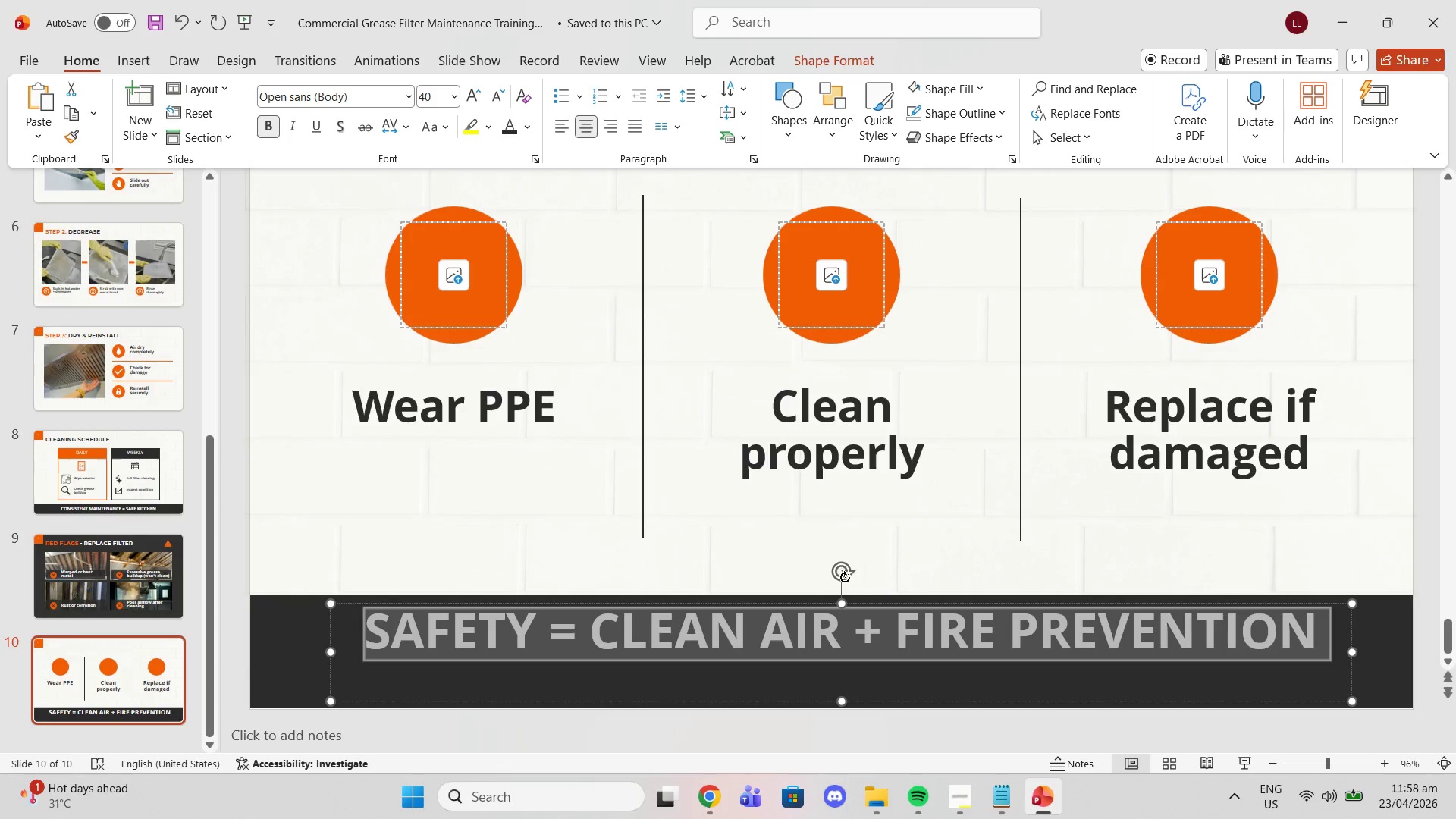 
left_click_drag(start_coordinate=[841, 608], to_coordinate=[846, 642])
 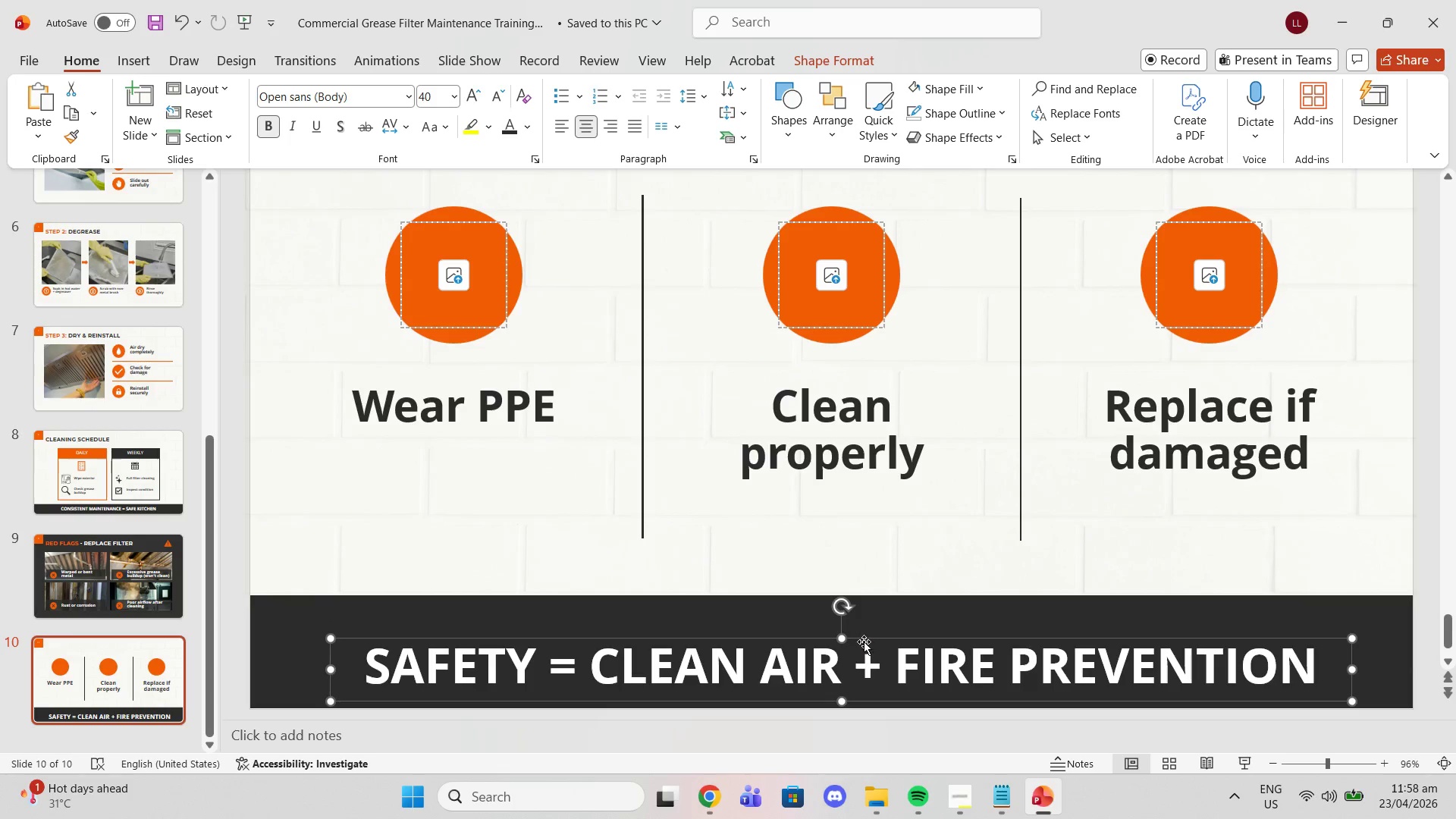 
left_click_drag(start_coordinate=[862, 640], to_coordinate=[862, 626])
 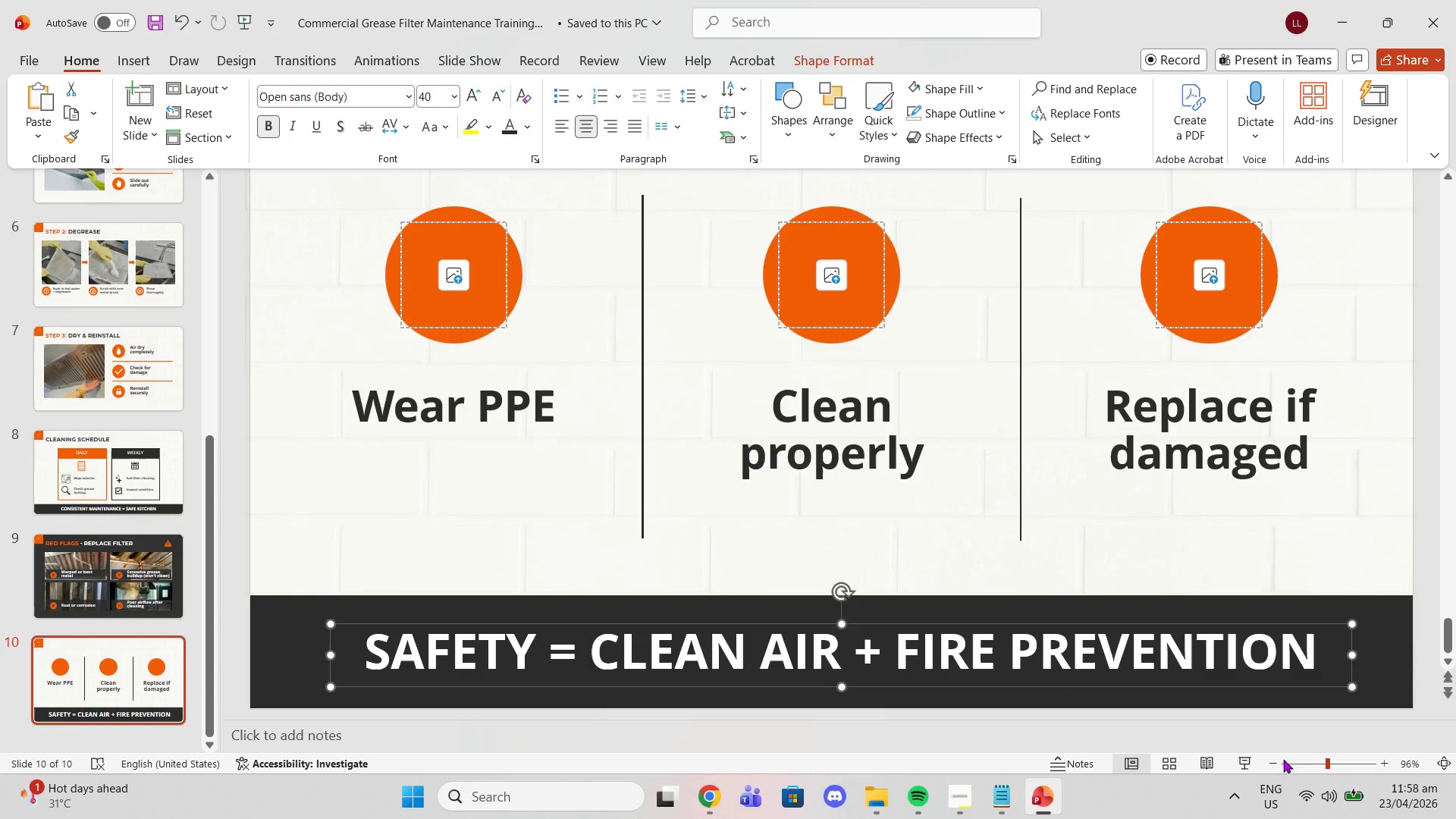 
double_click([1278, 762])
 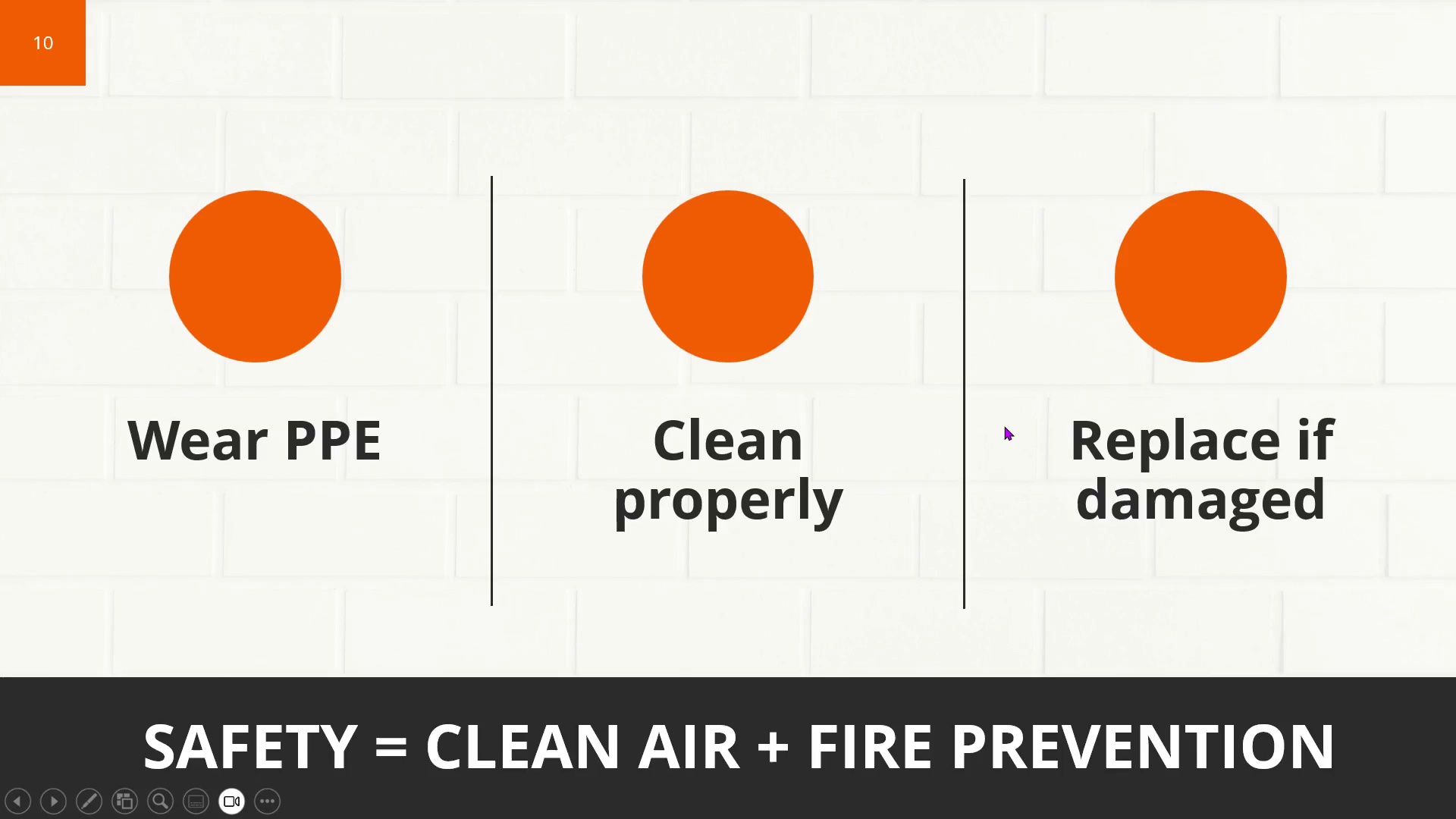 
key(Escape)
 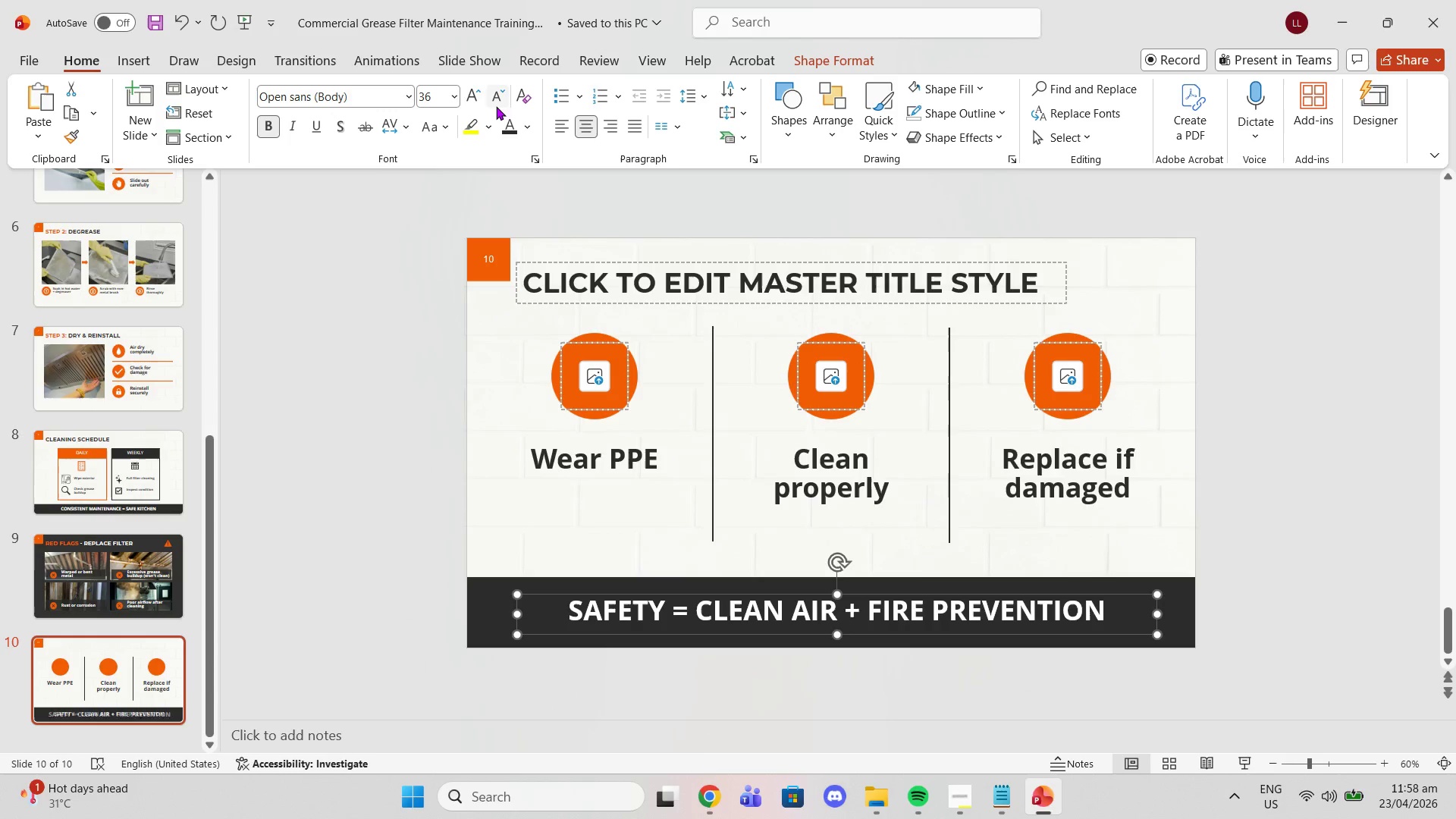 
left_click([496, 106])
 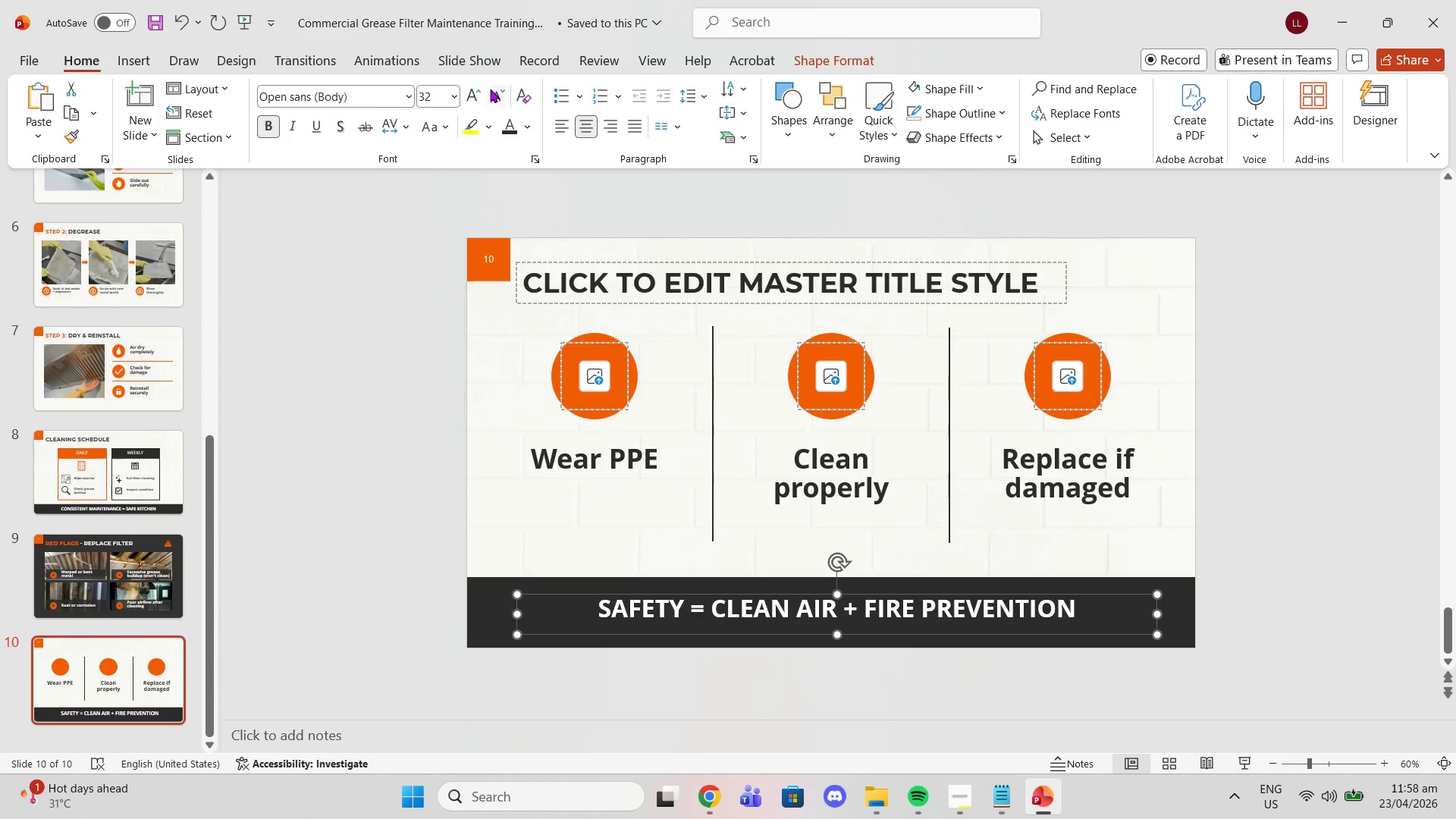 
left_click([473, 96])
 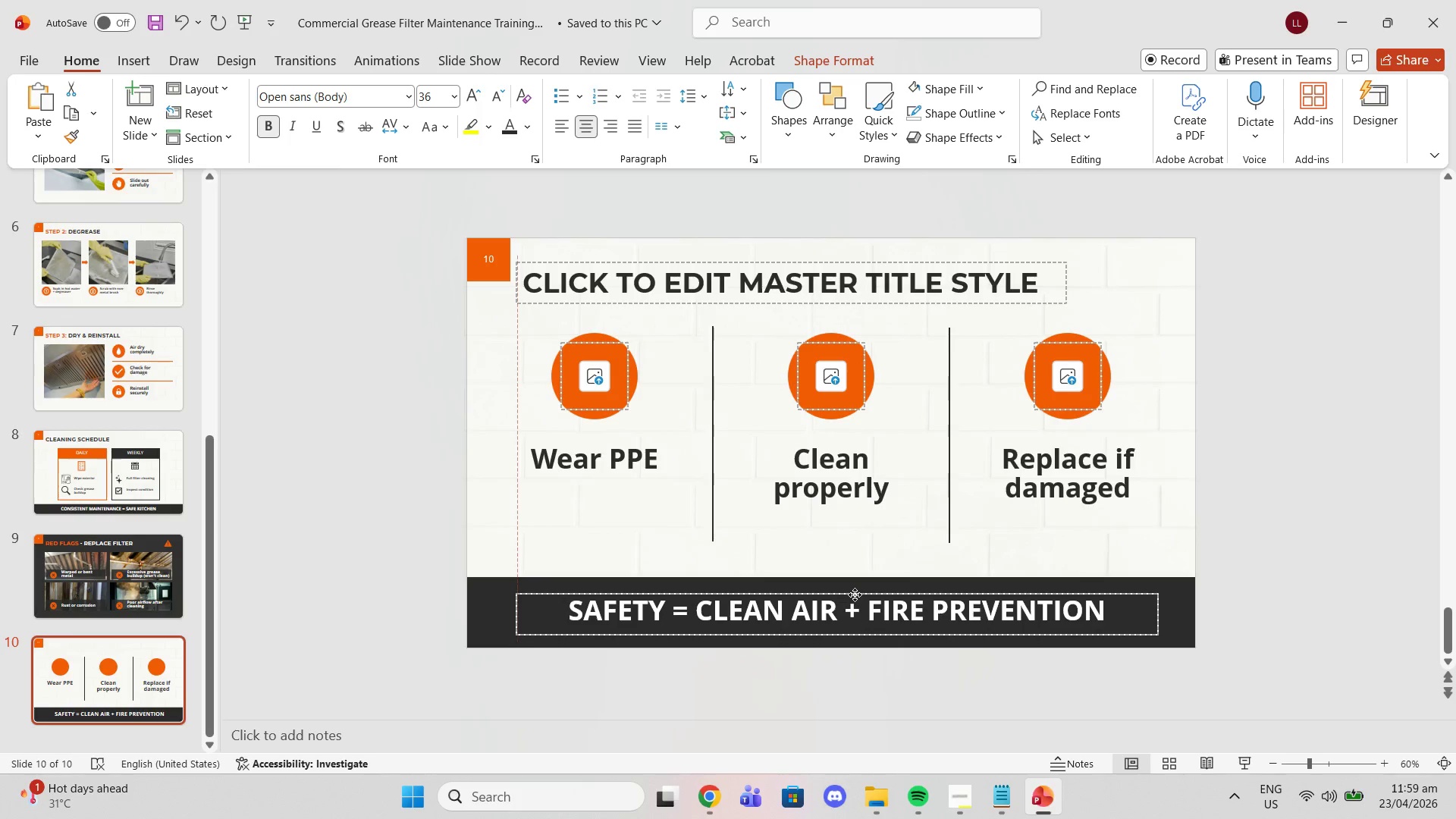 
wait(6.09)
 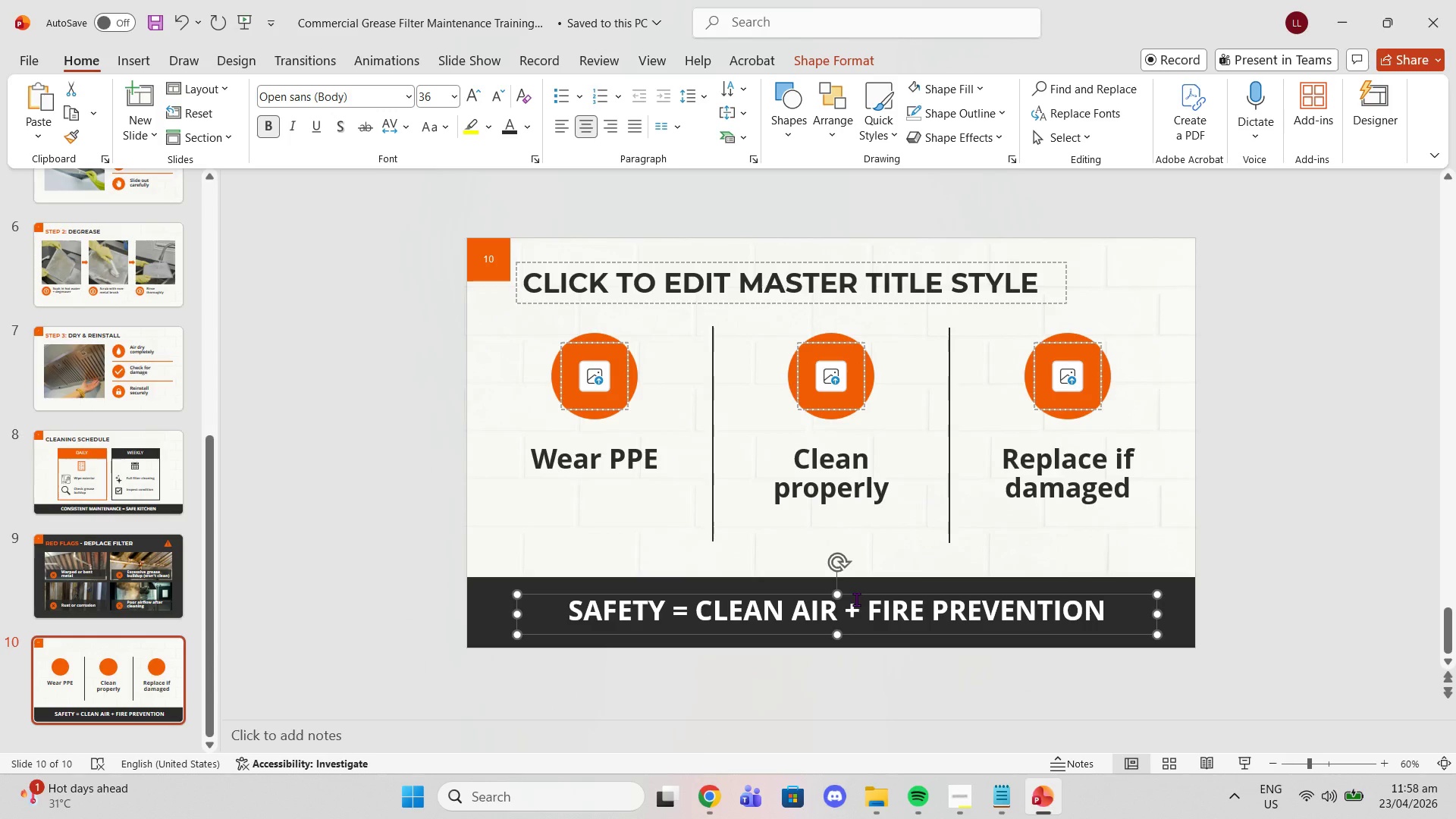 
left_click_drag(start_coordinate=[840, 592], to_coordinate=[841, 601])
 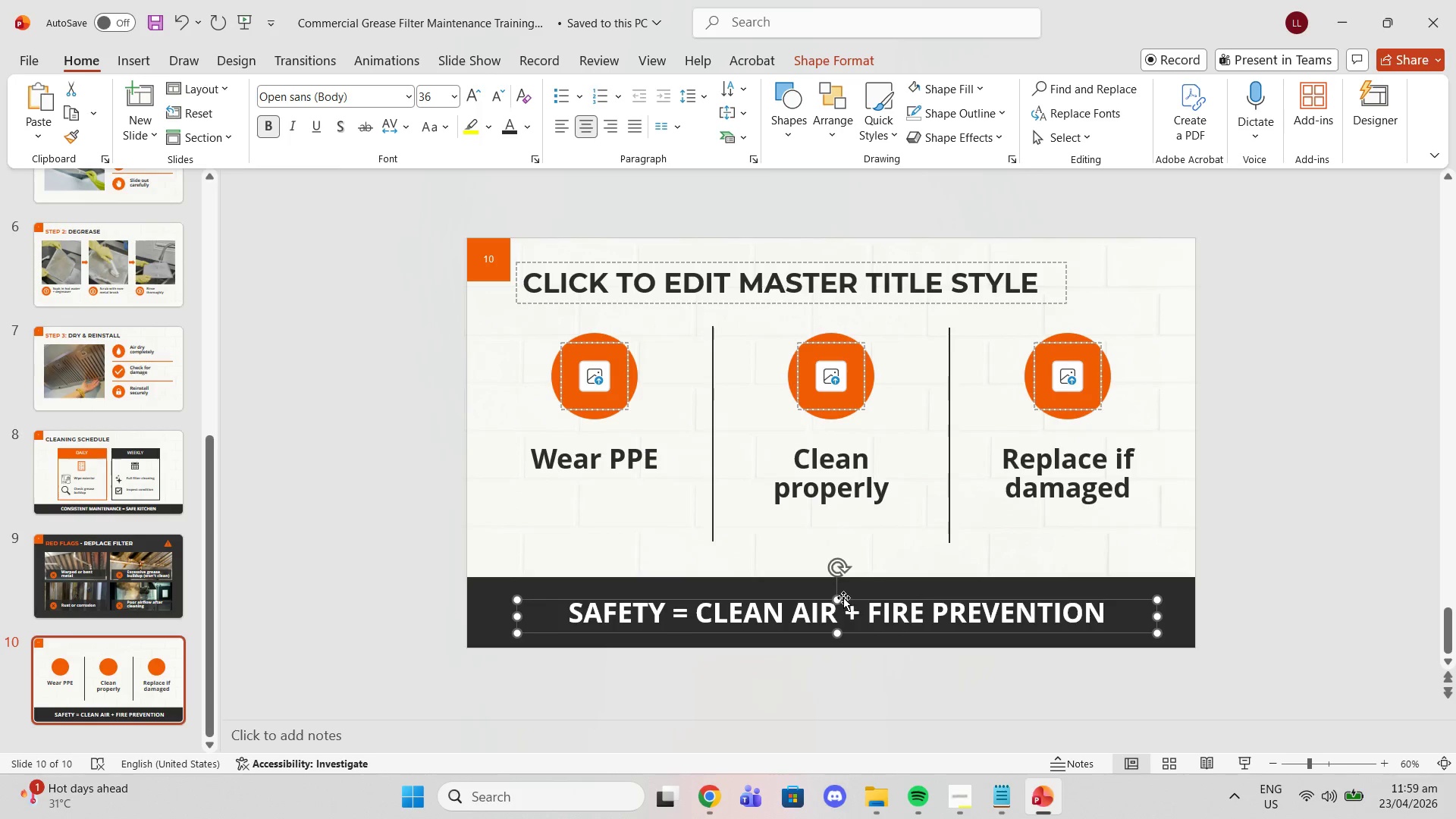 
left_click_drag(start_coordinate=[839, 598], to_coordinate=[839, 593])
 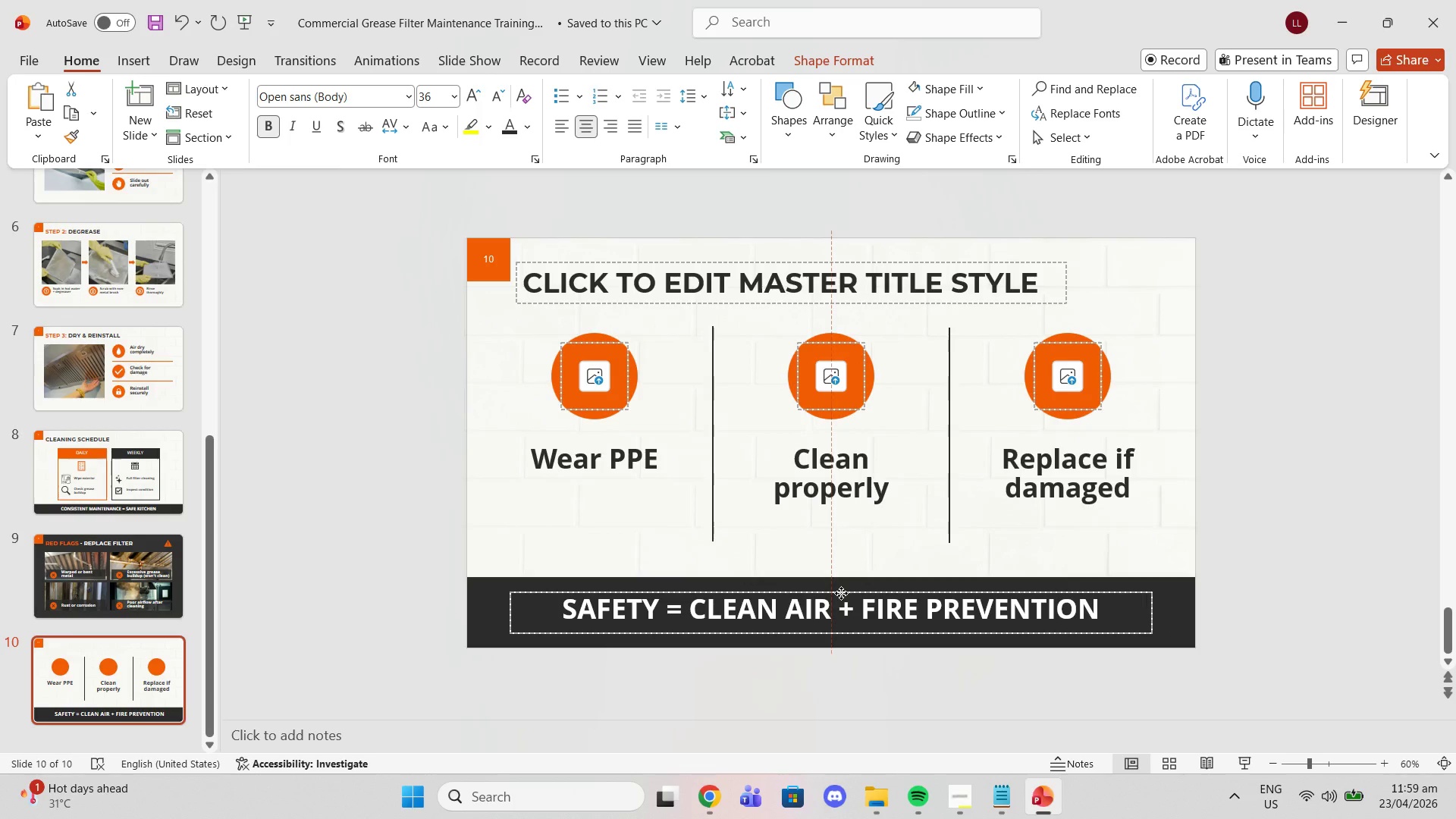 
right_click([842, 593])
 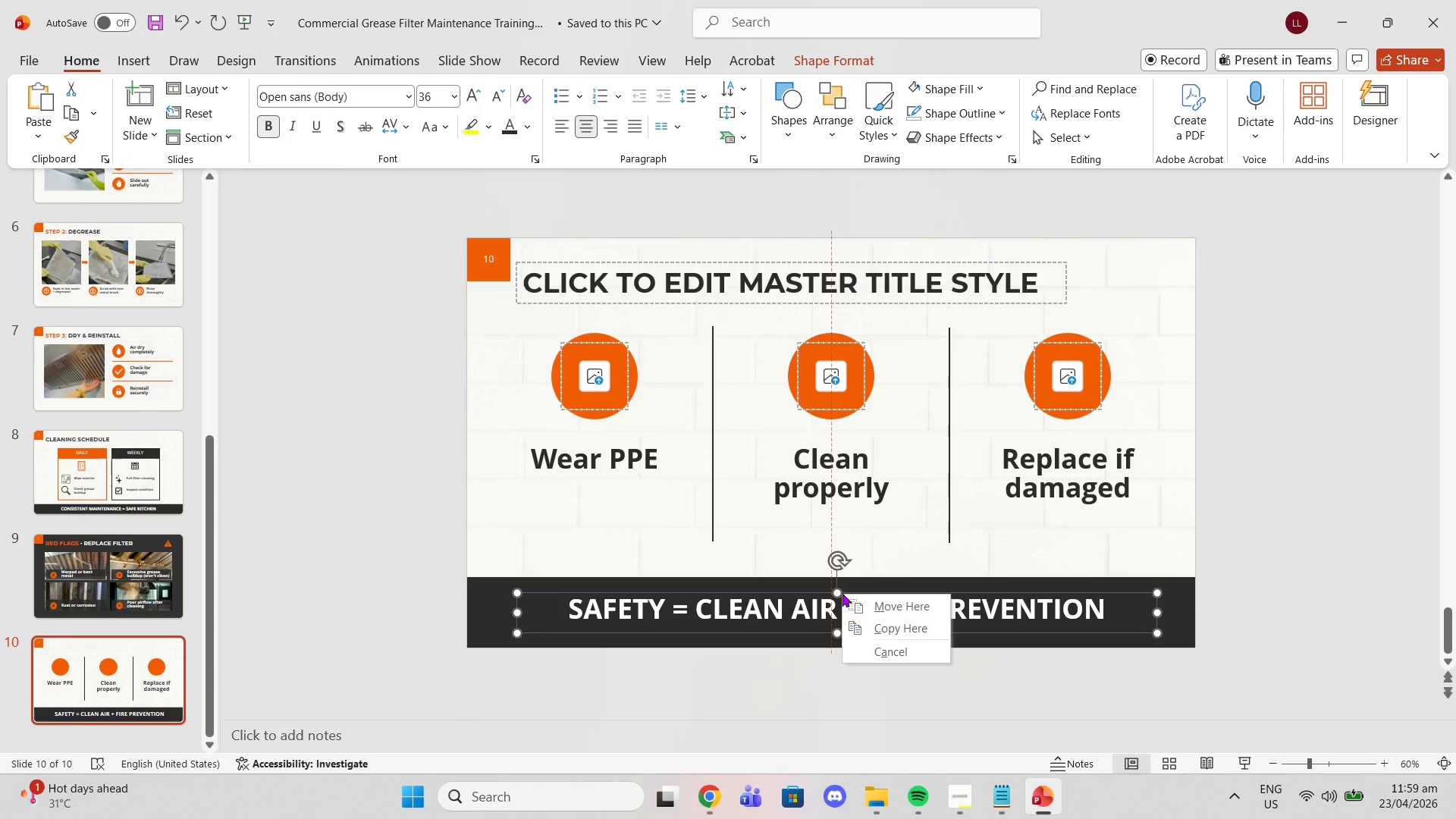 
left_click([842, 593])
 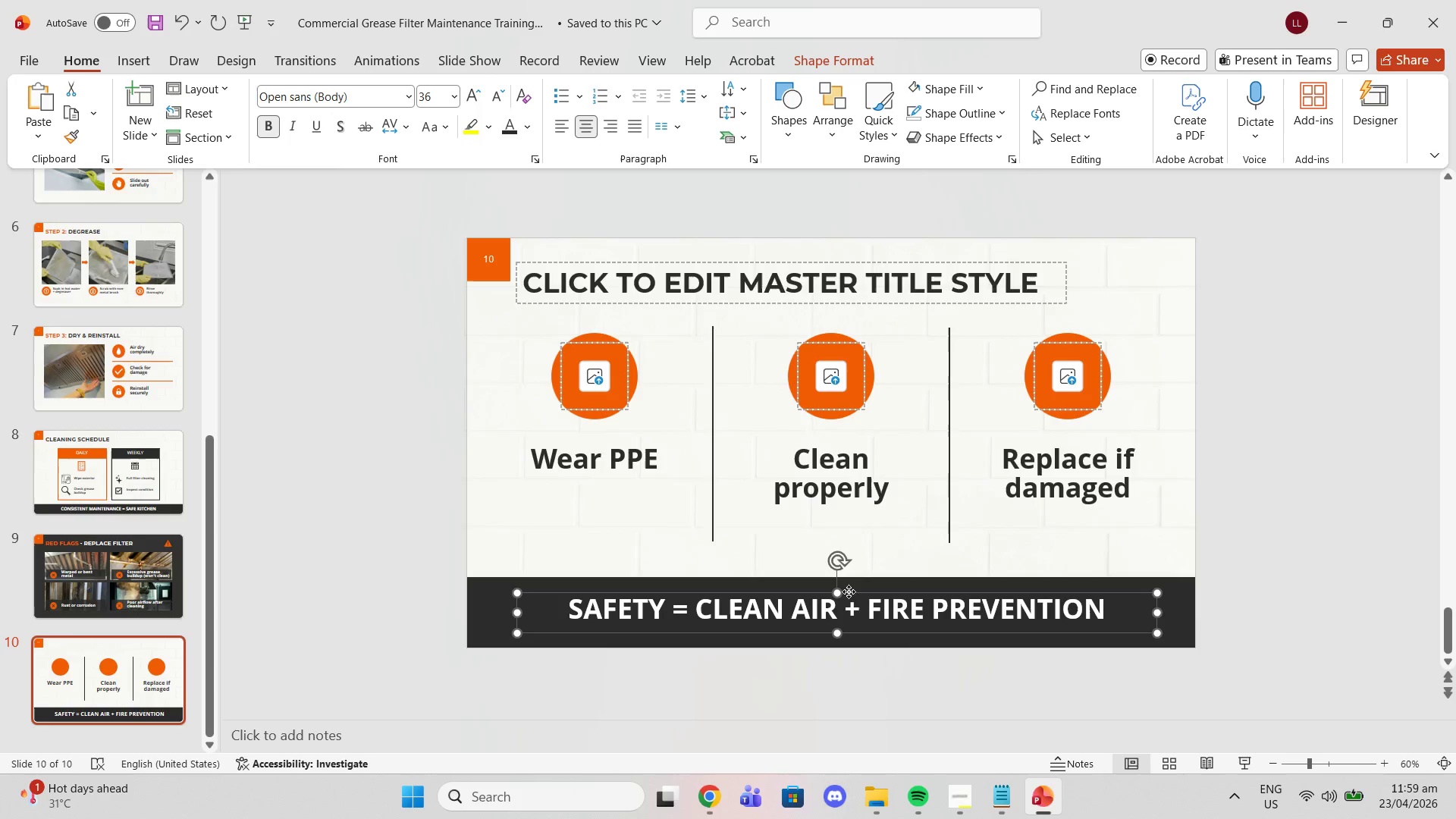 
left_click([849, 592])
 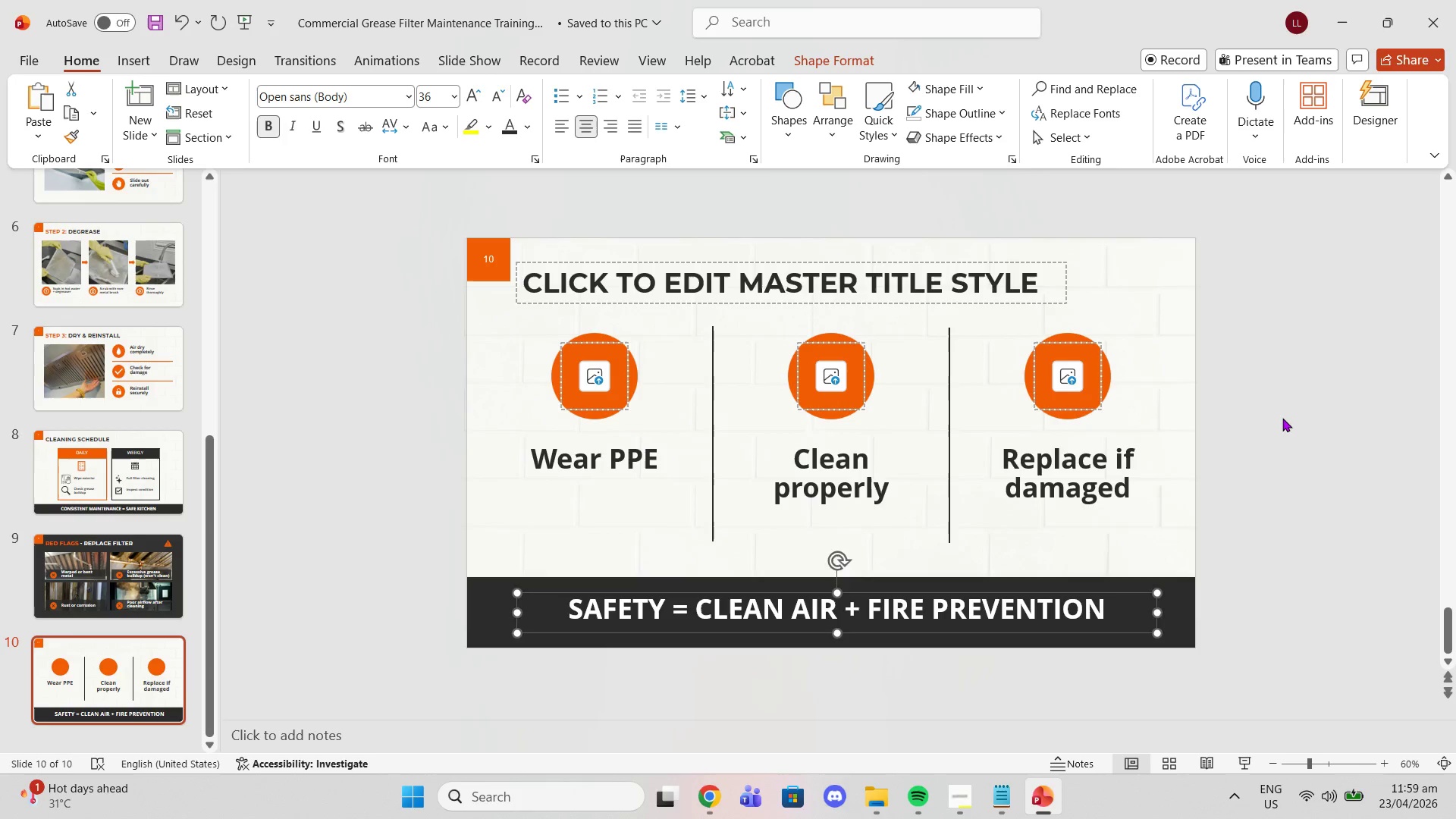 
left_click([1006, 589])
 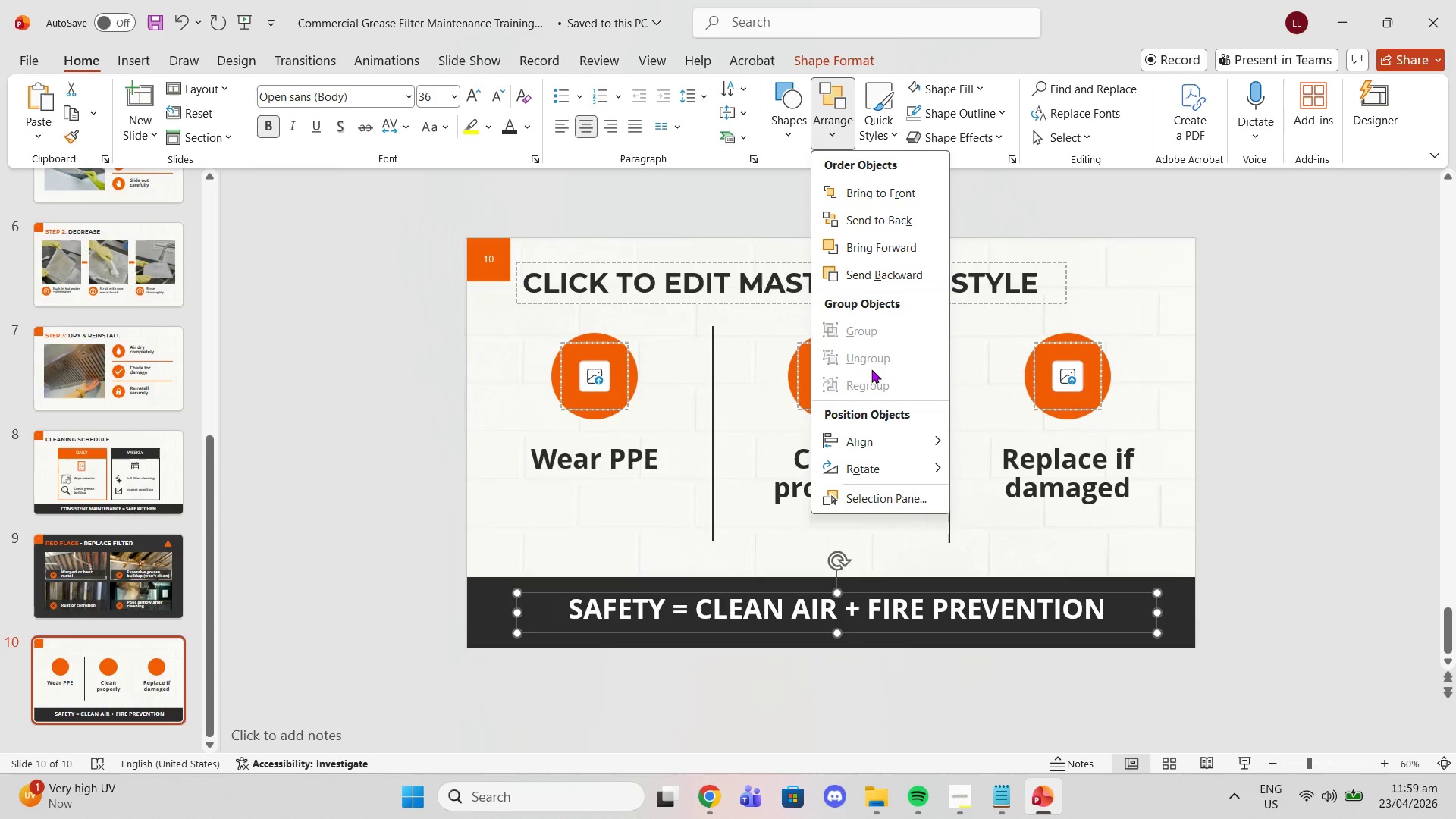 
left_click([885, 446])
 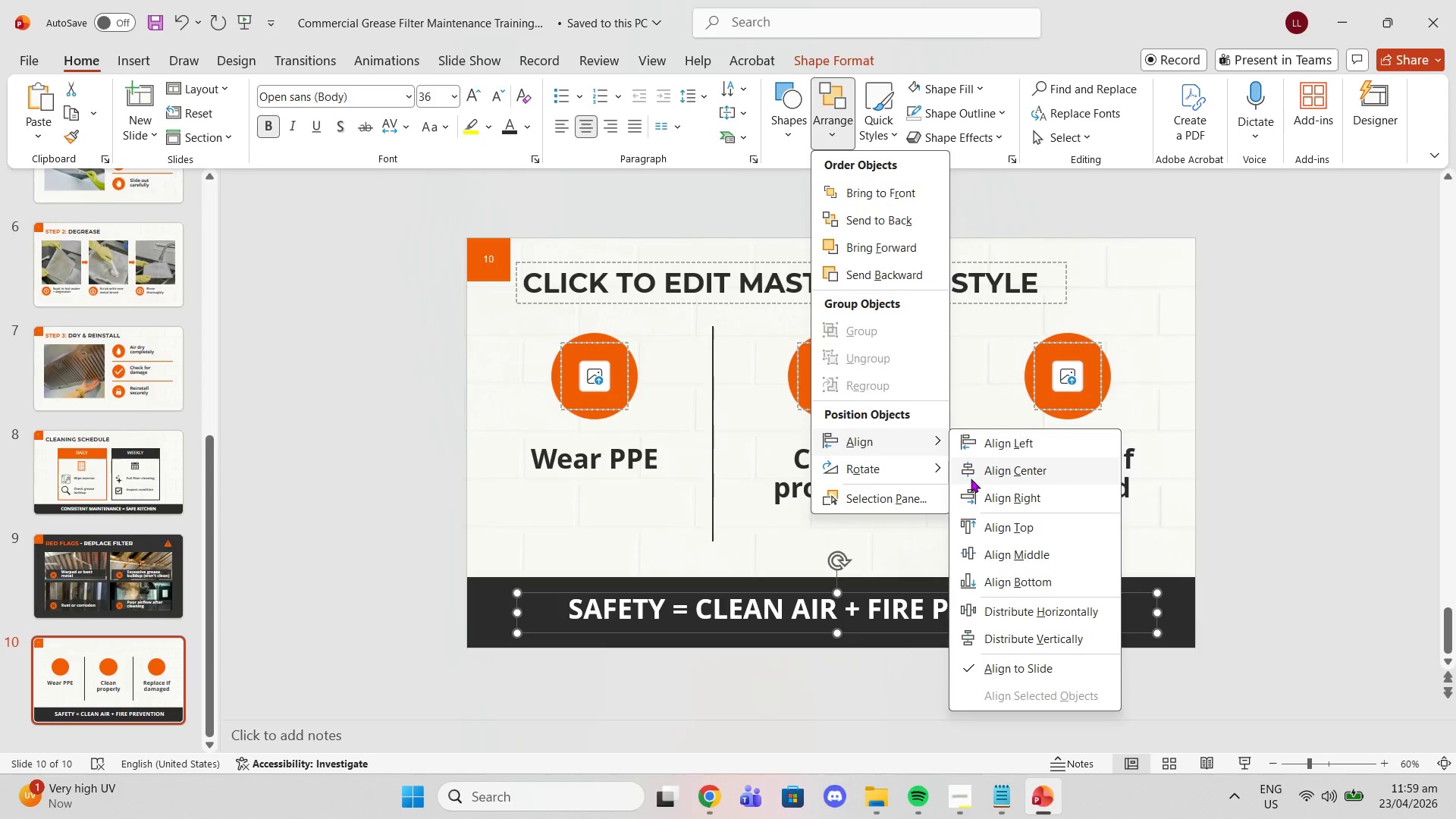 
left_click([981, 478])
 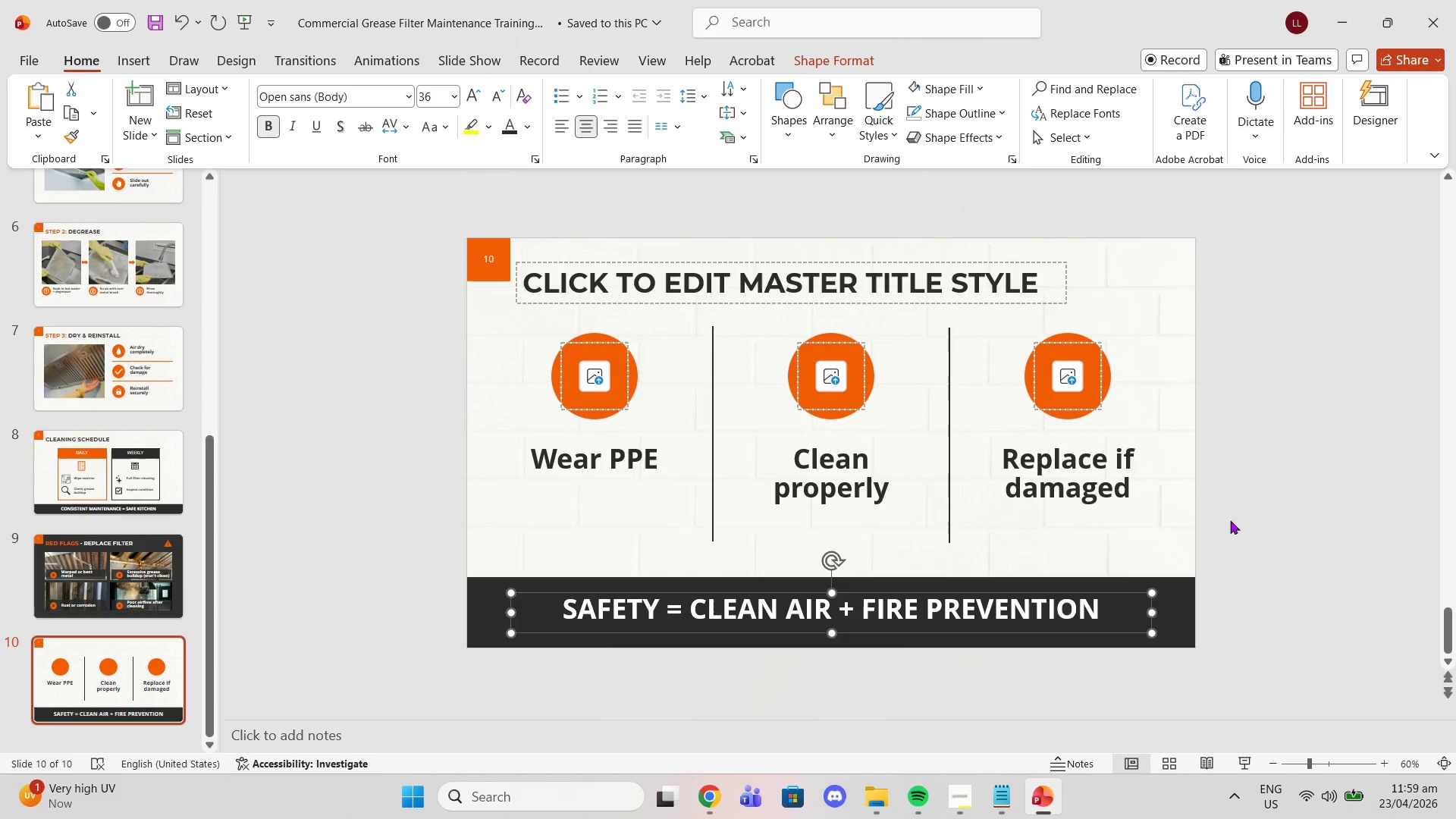 
left_click([1279, 497])
 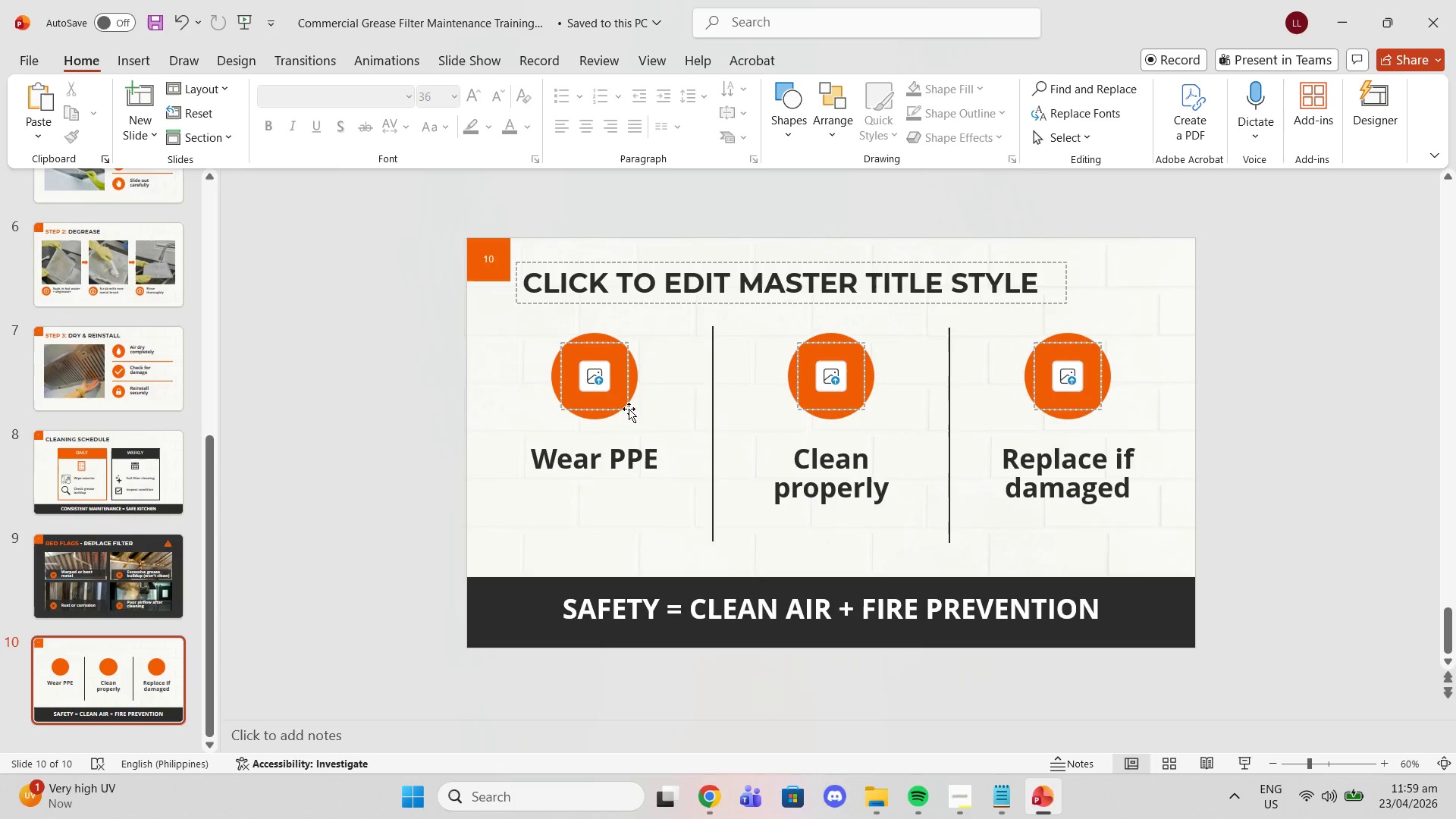 
wait(10.83)
 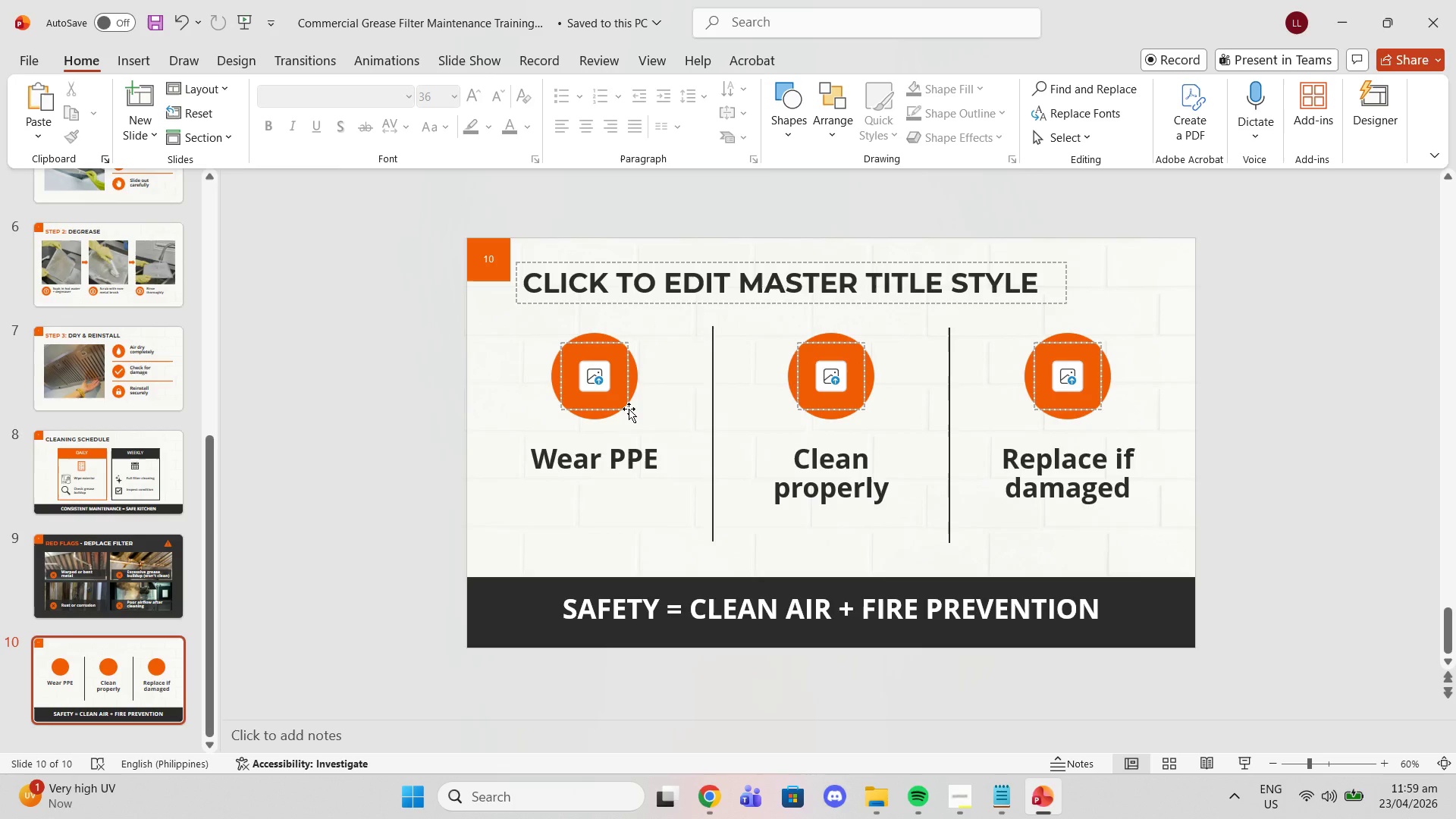 
left_click([598, 373])
 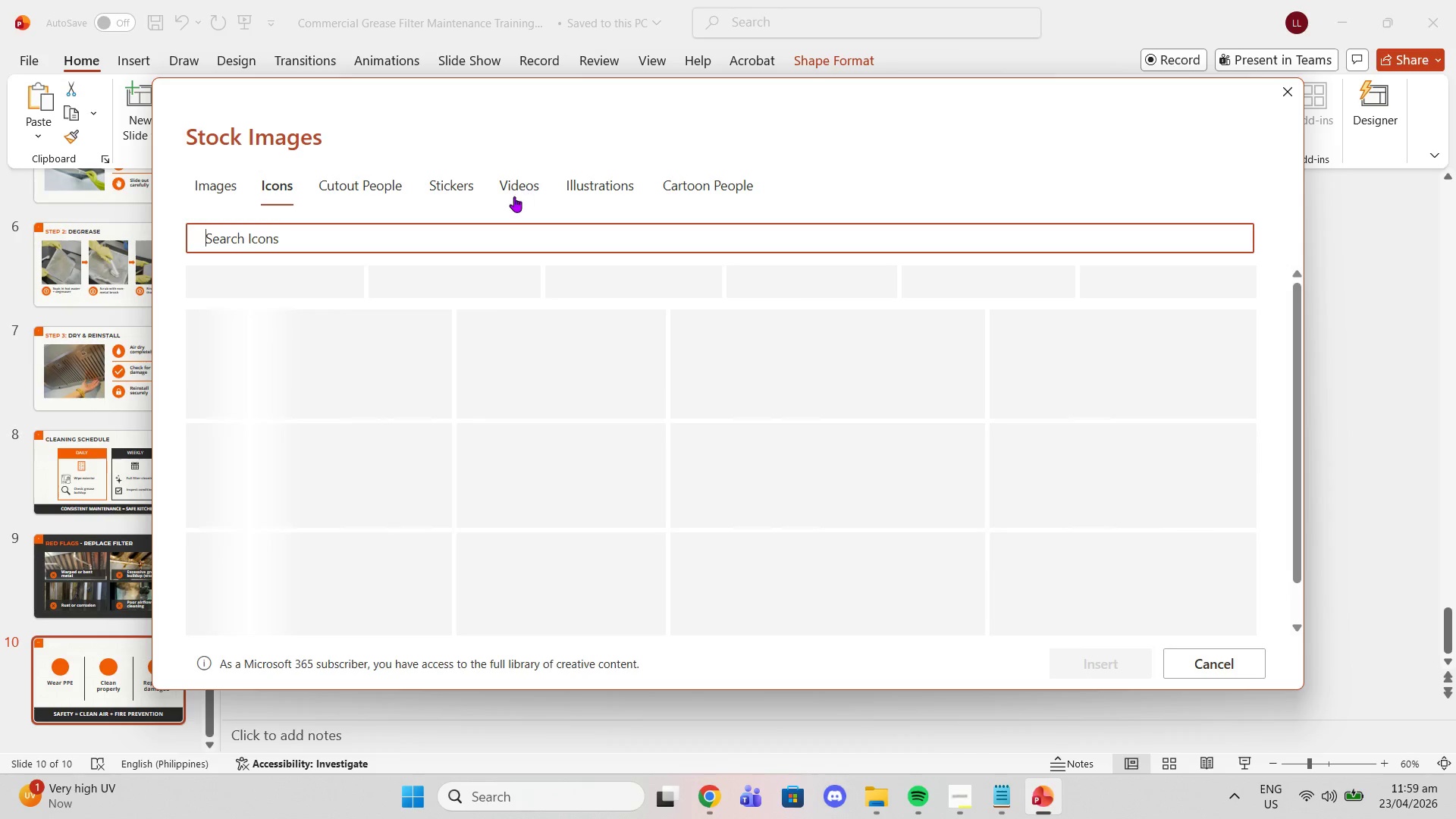 
wait(5.09)
 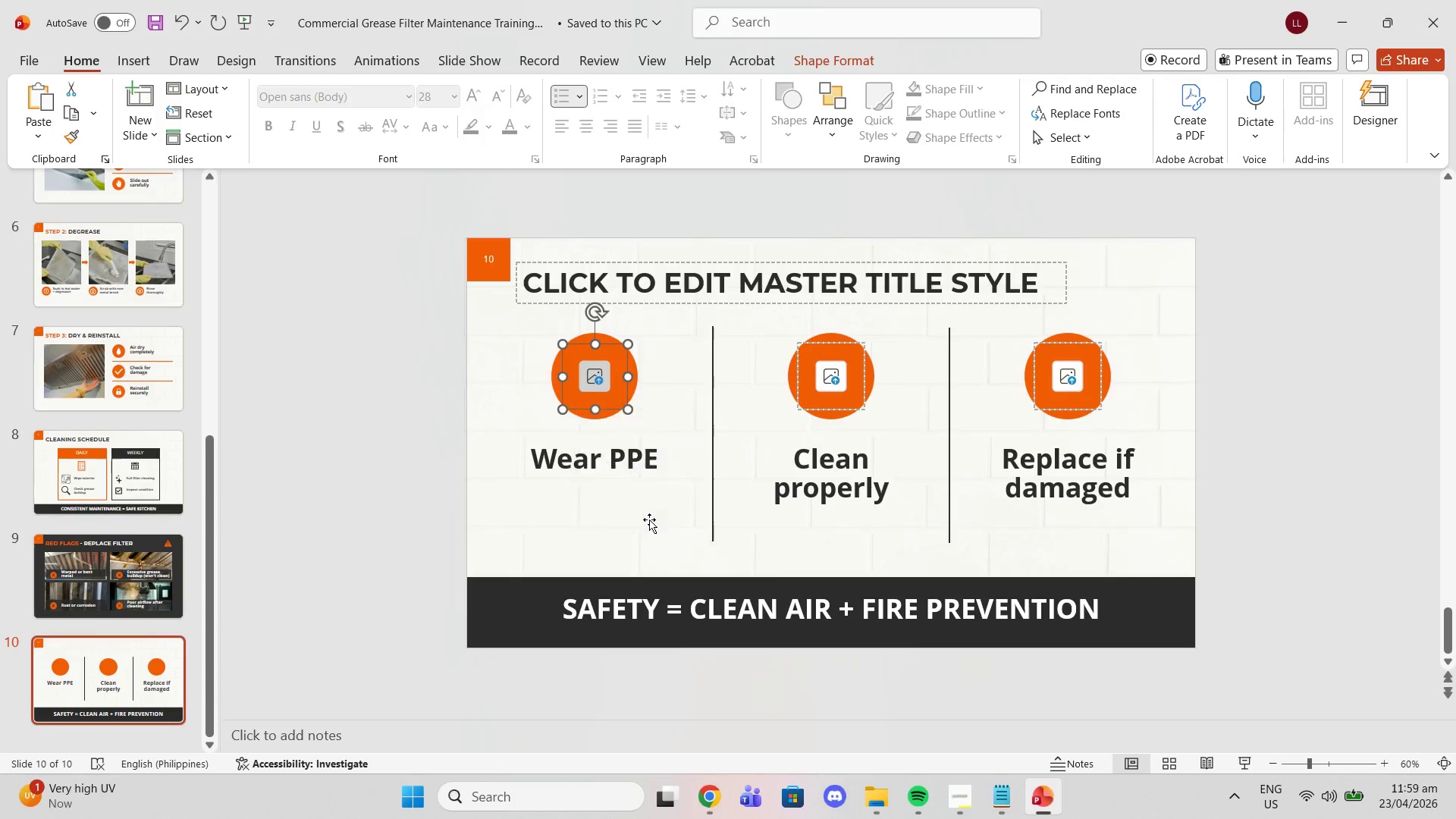 
type(ppe)
 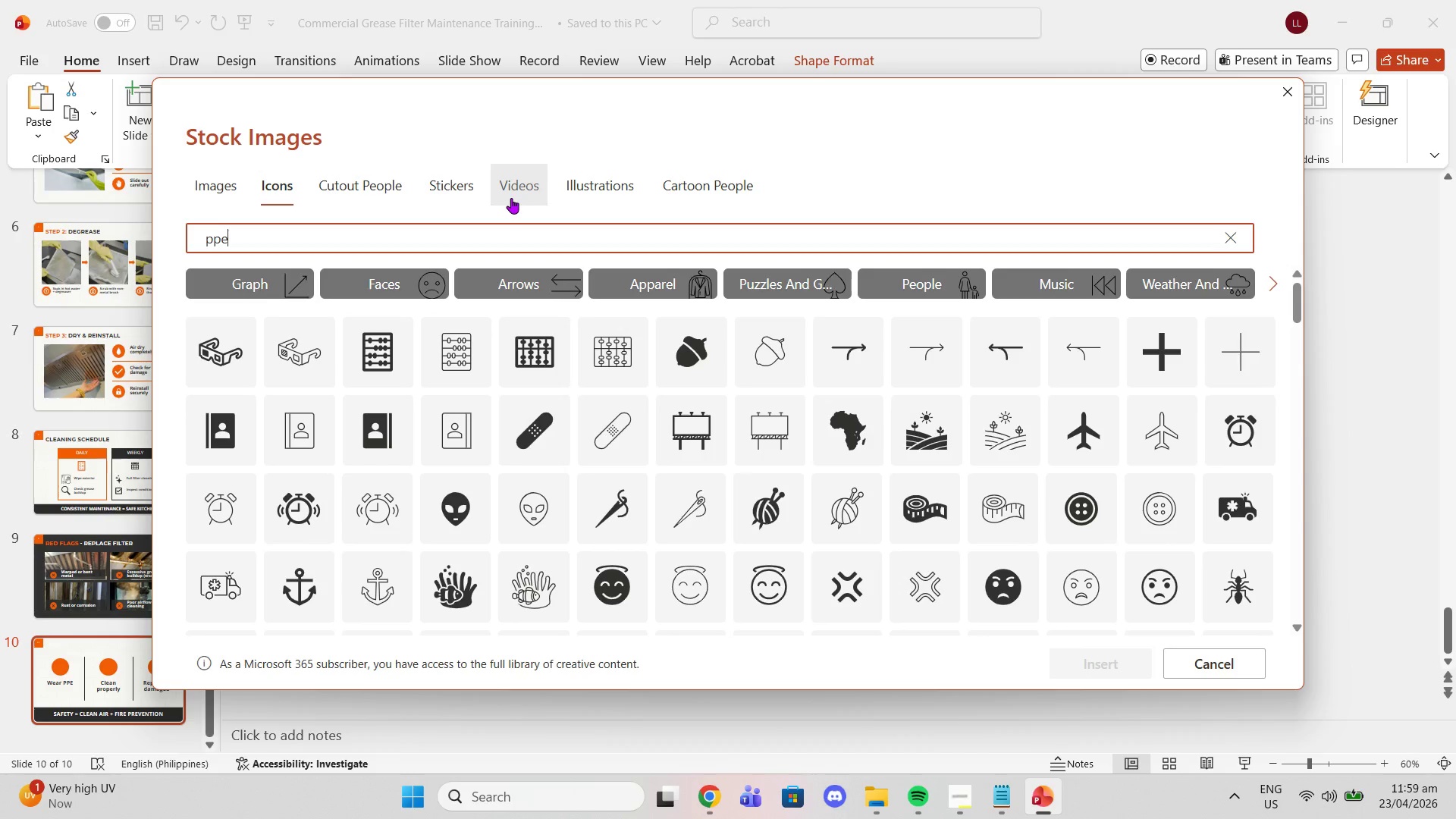 
key(Enter)
 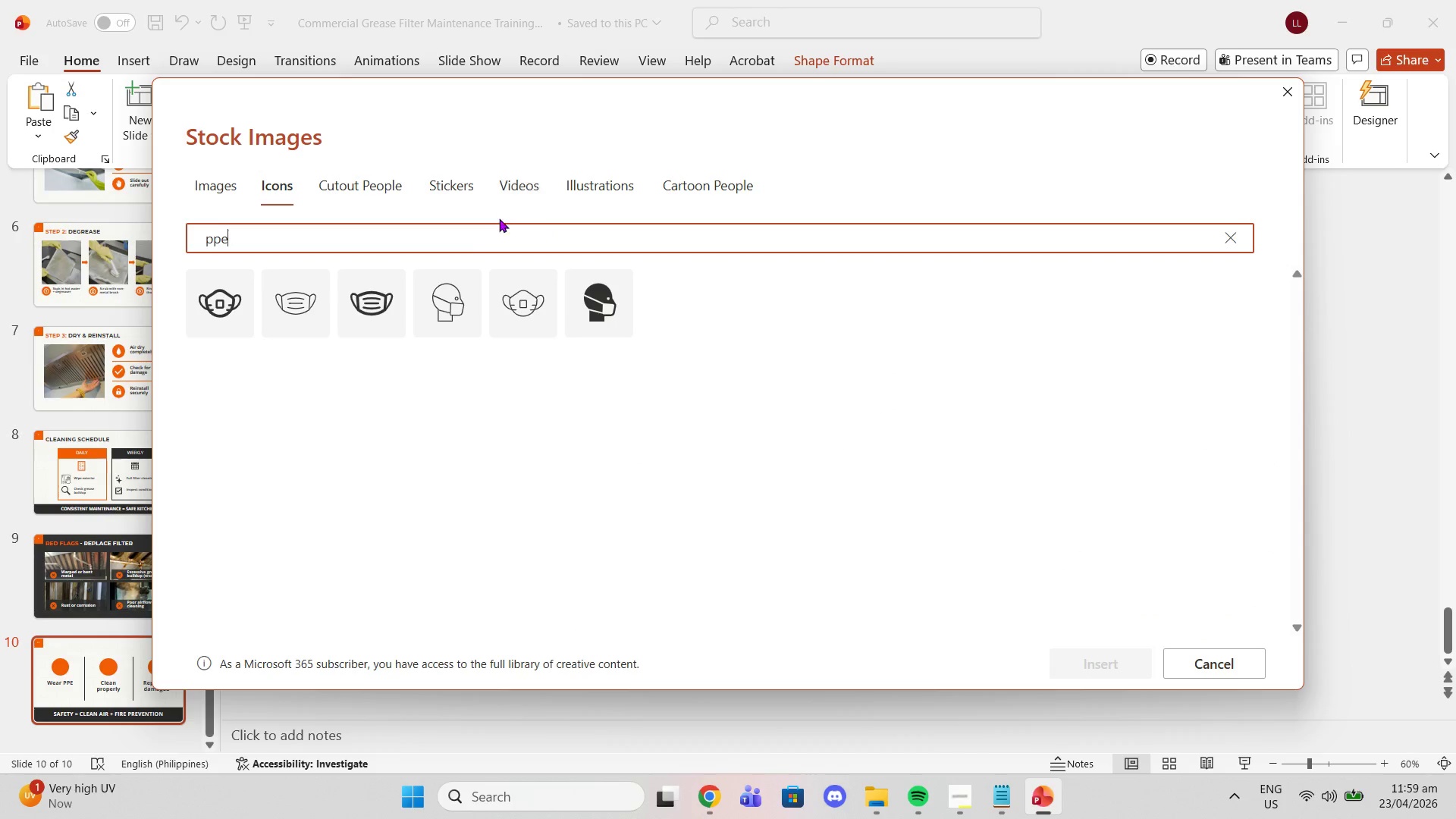 
left_click_drag(start_coordinate=[453, 244], to_coordinate=[190, 240])
 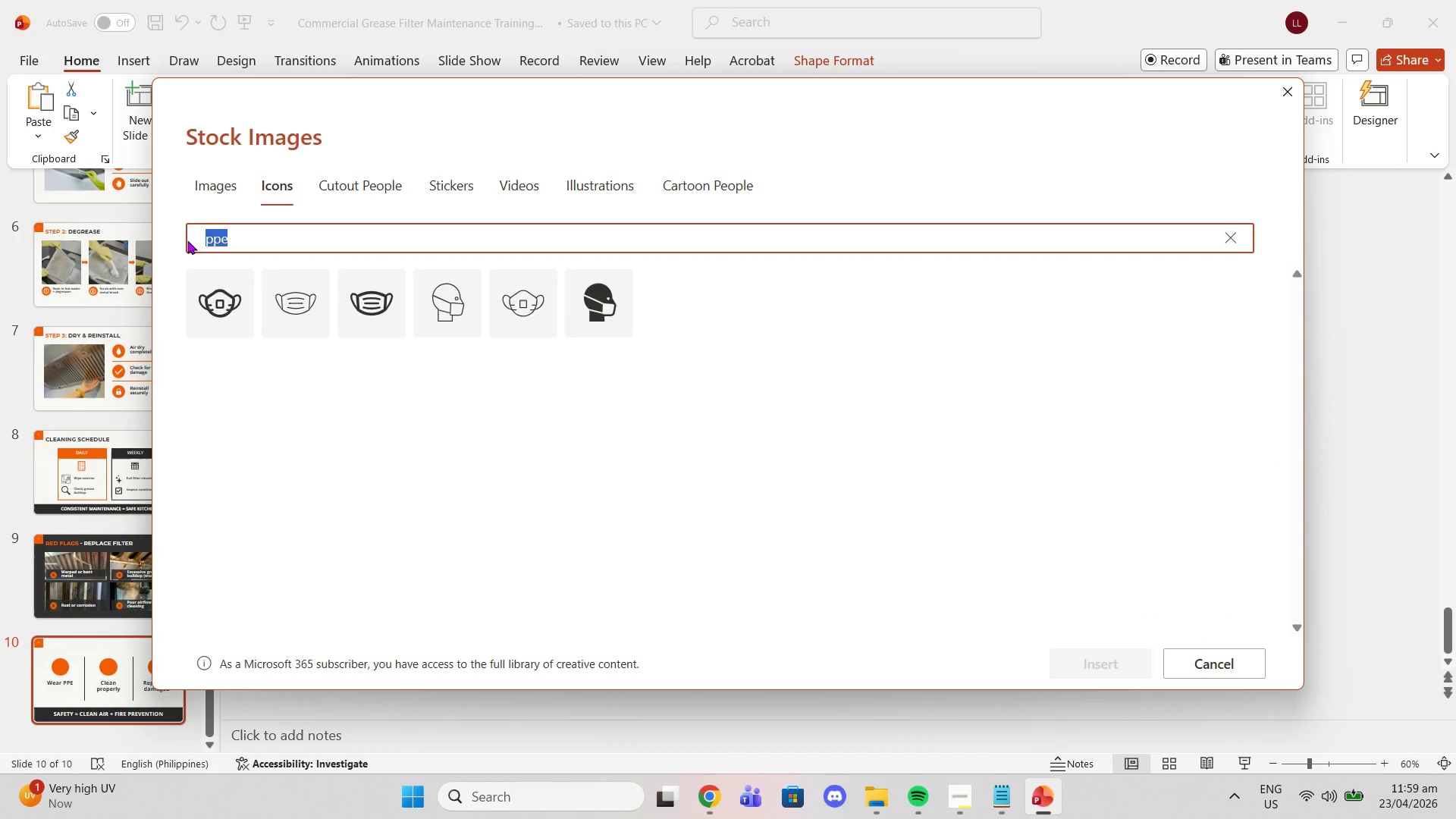 
type(gloves)
 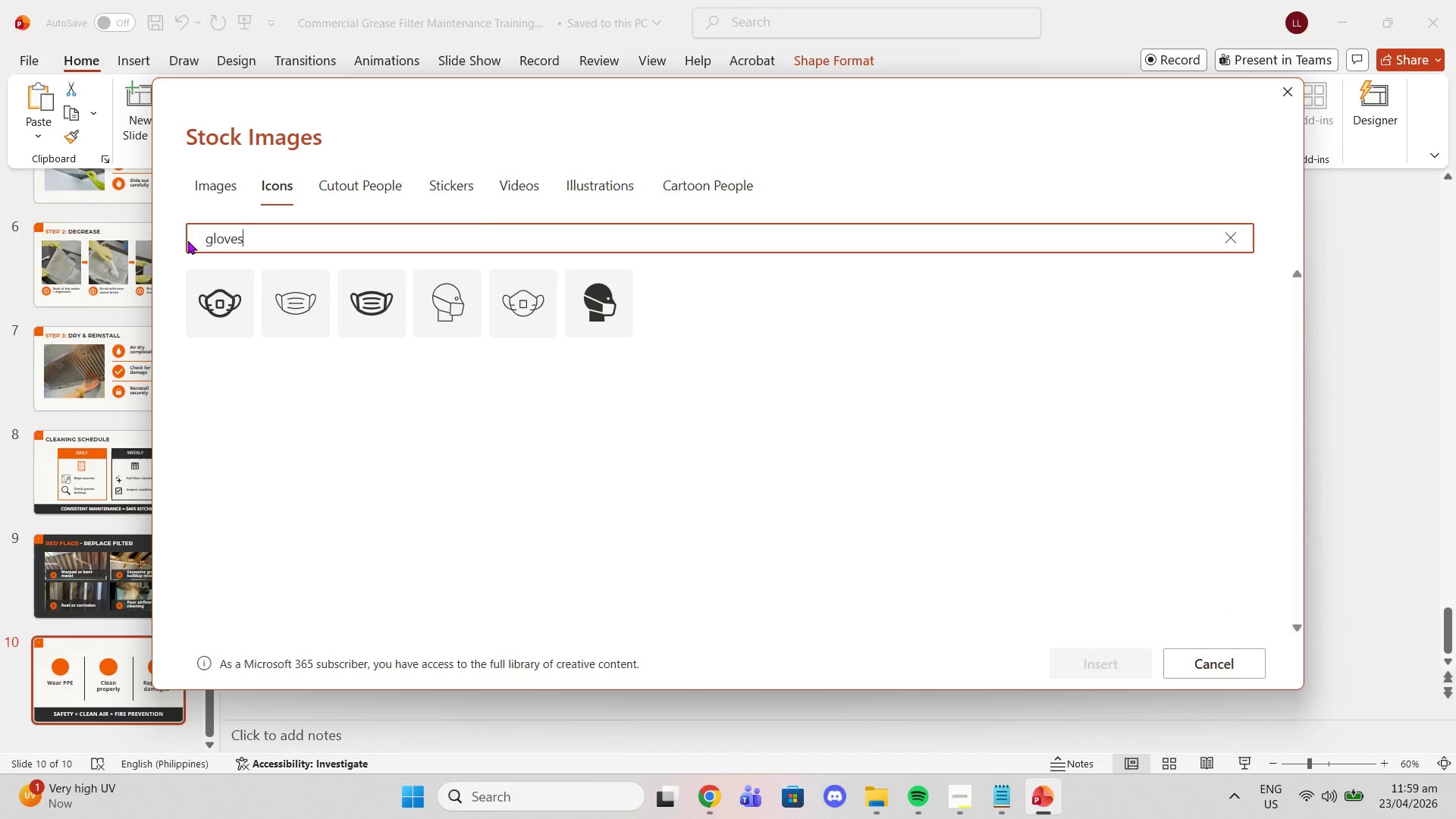 
key(Enter)
 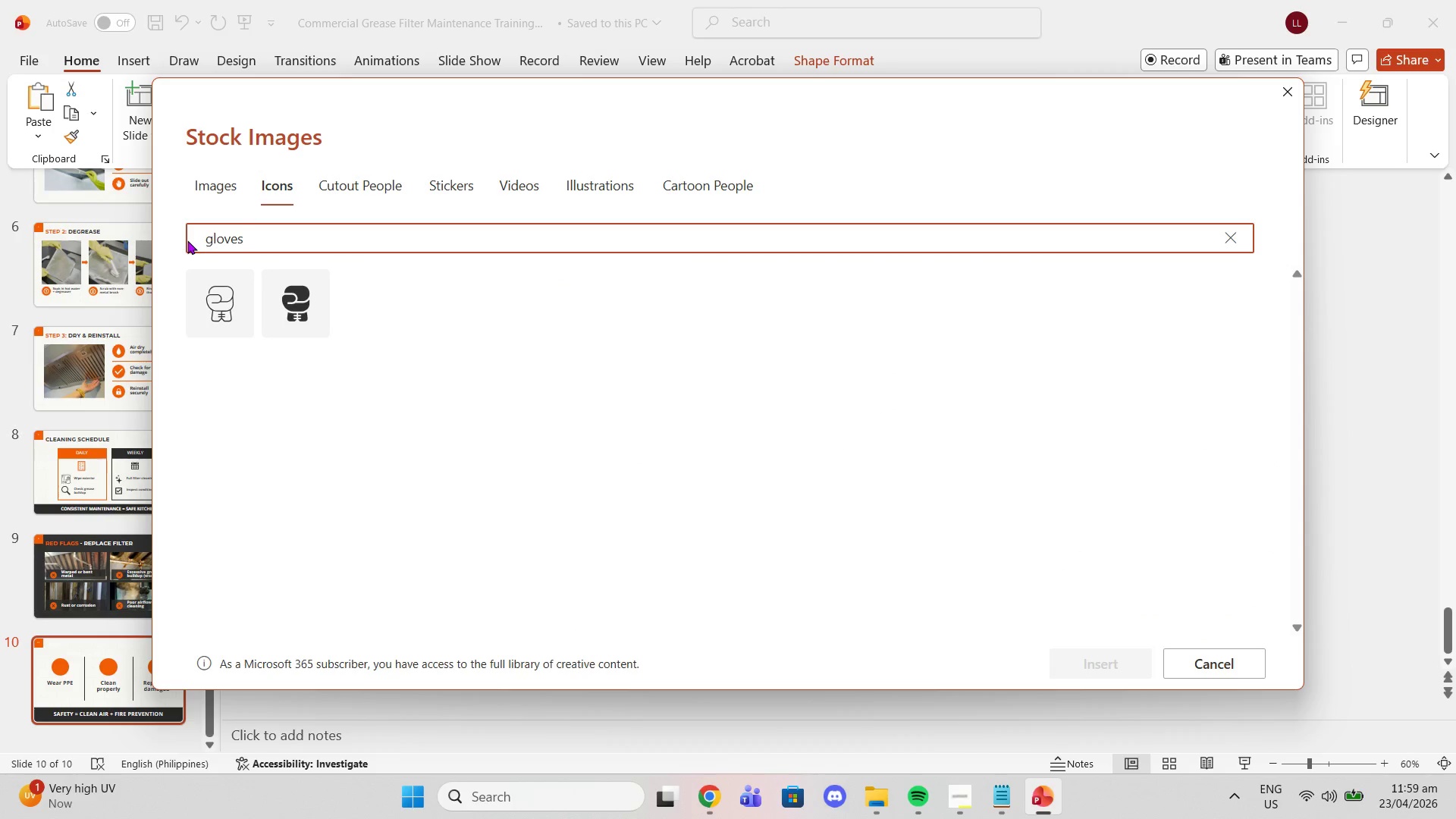 
hold_key(key=Backspace, duration=0.67)
 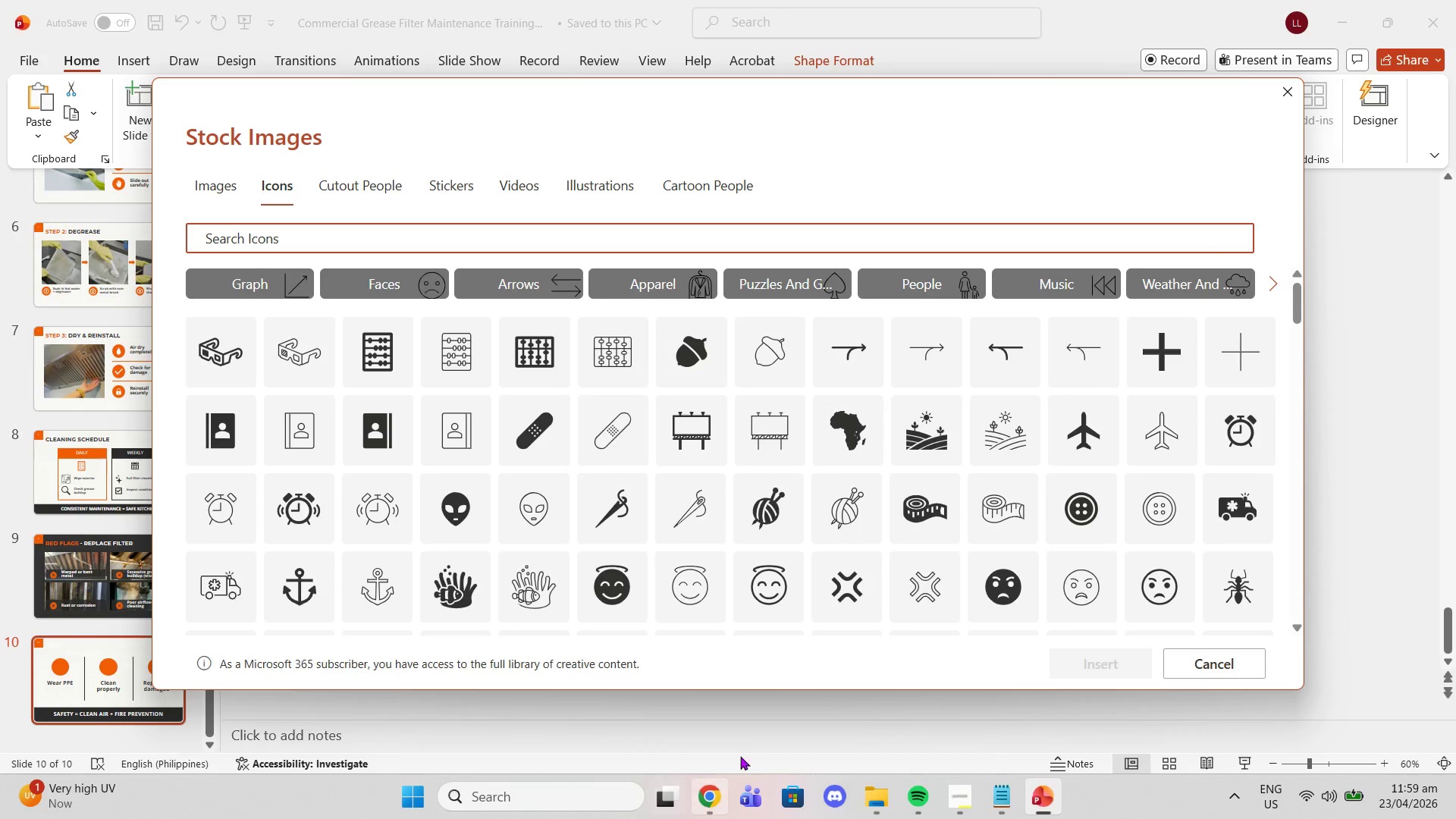 
left_click([714, 802])
 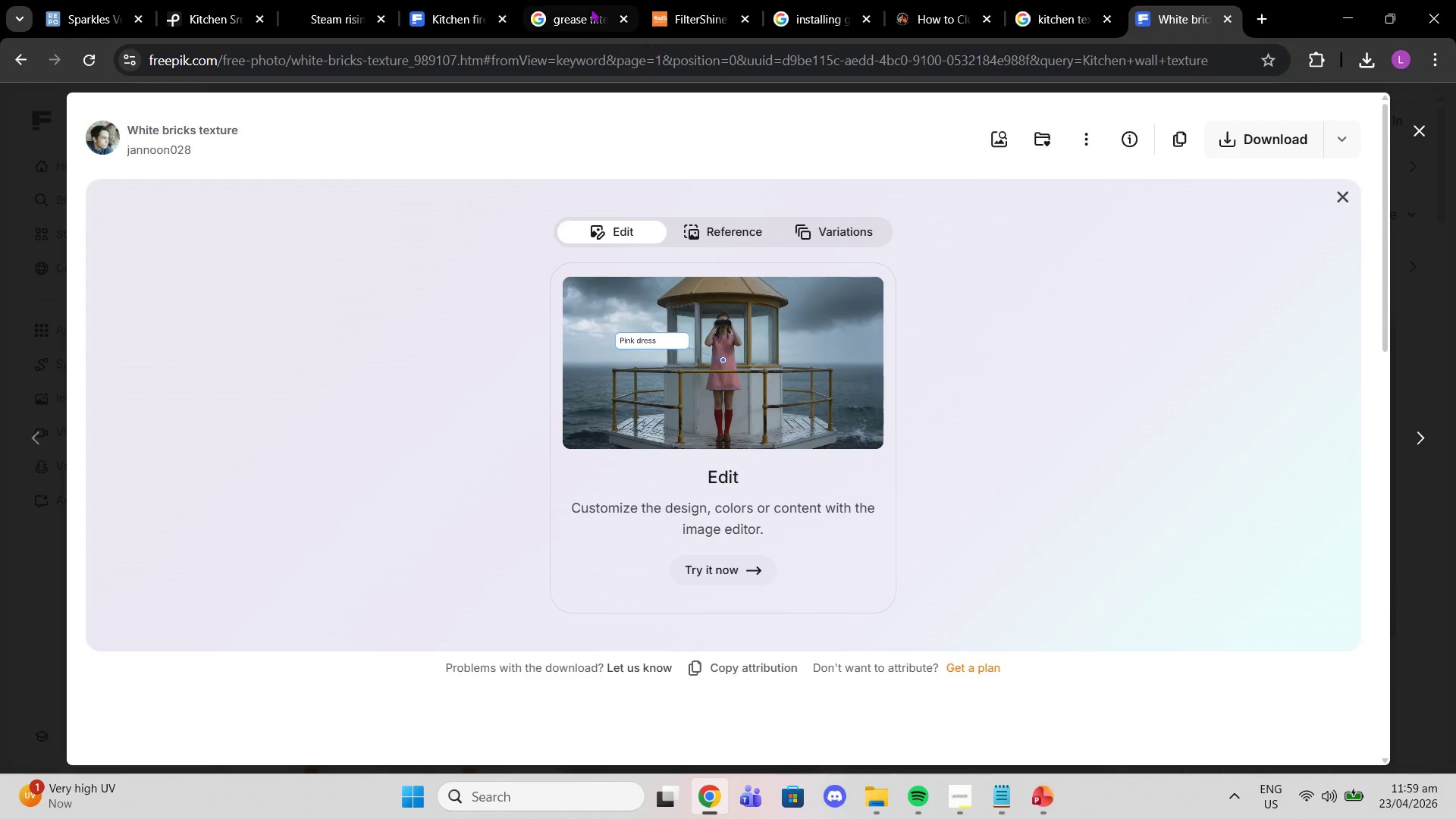 
left_click([464, 0])
 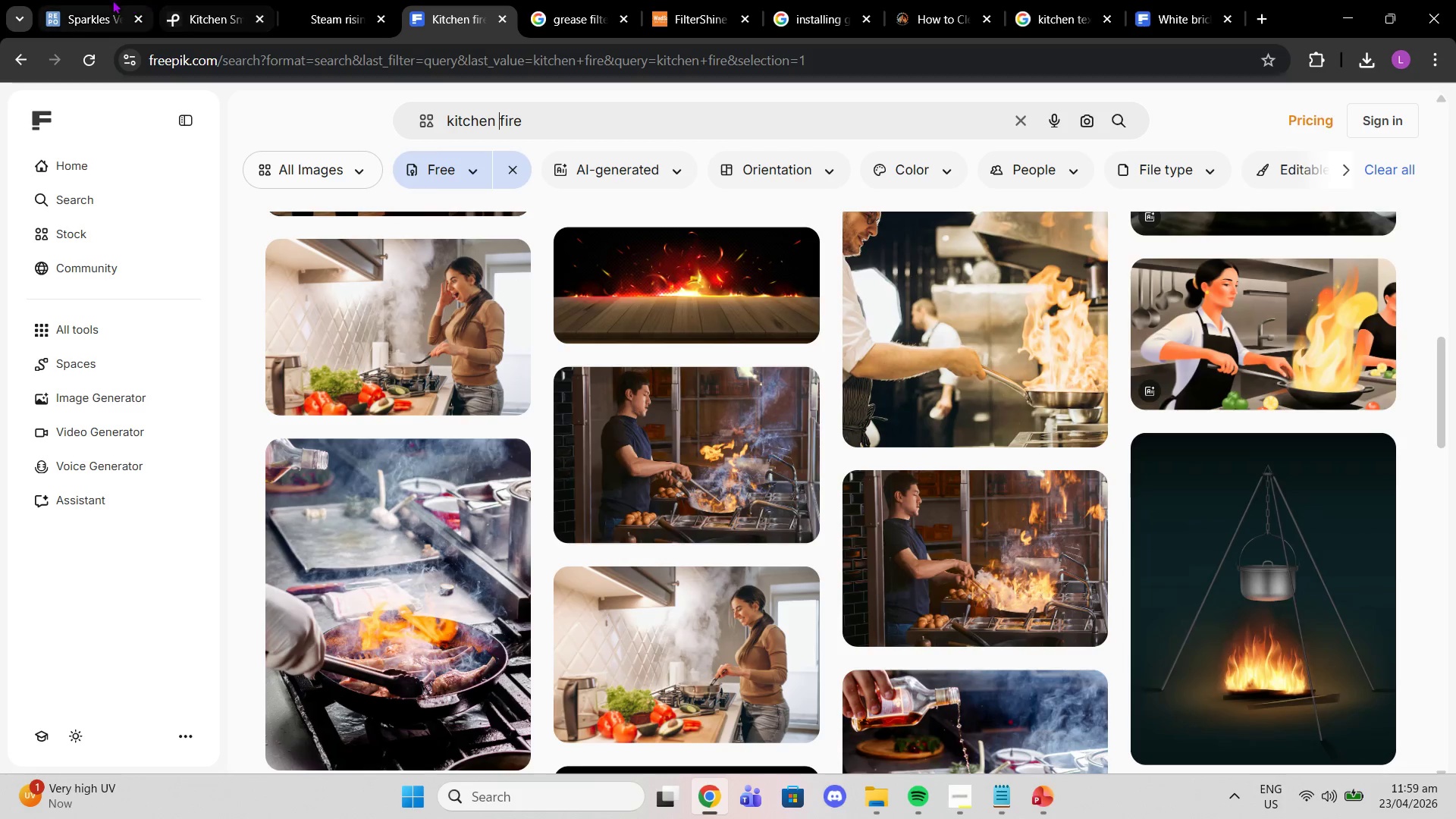 
left_click([108, 4])
 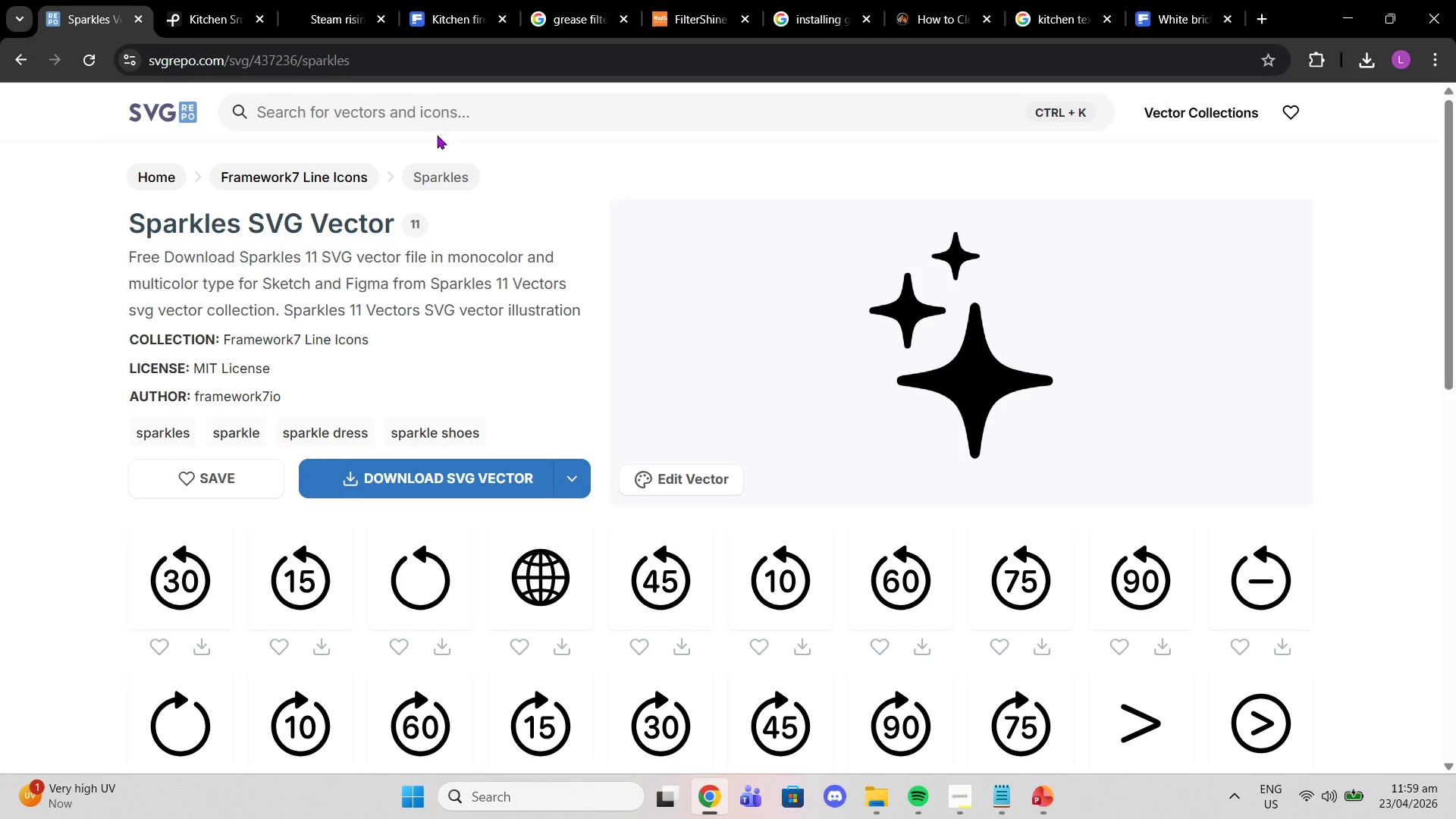 
left_click([491, 126])
 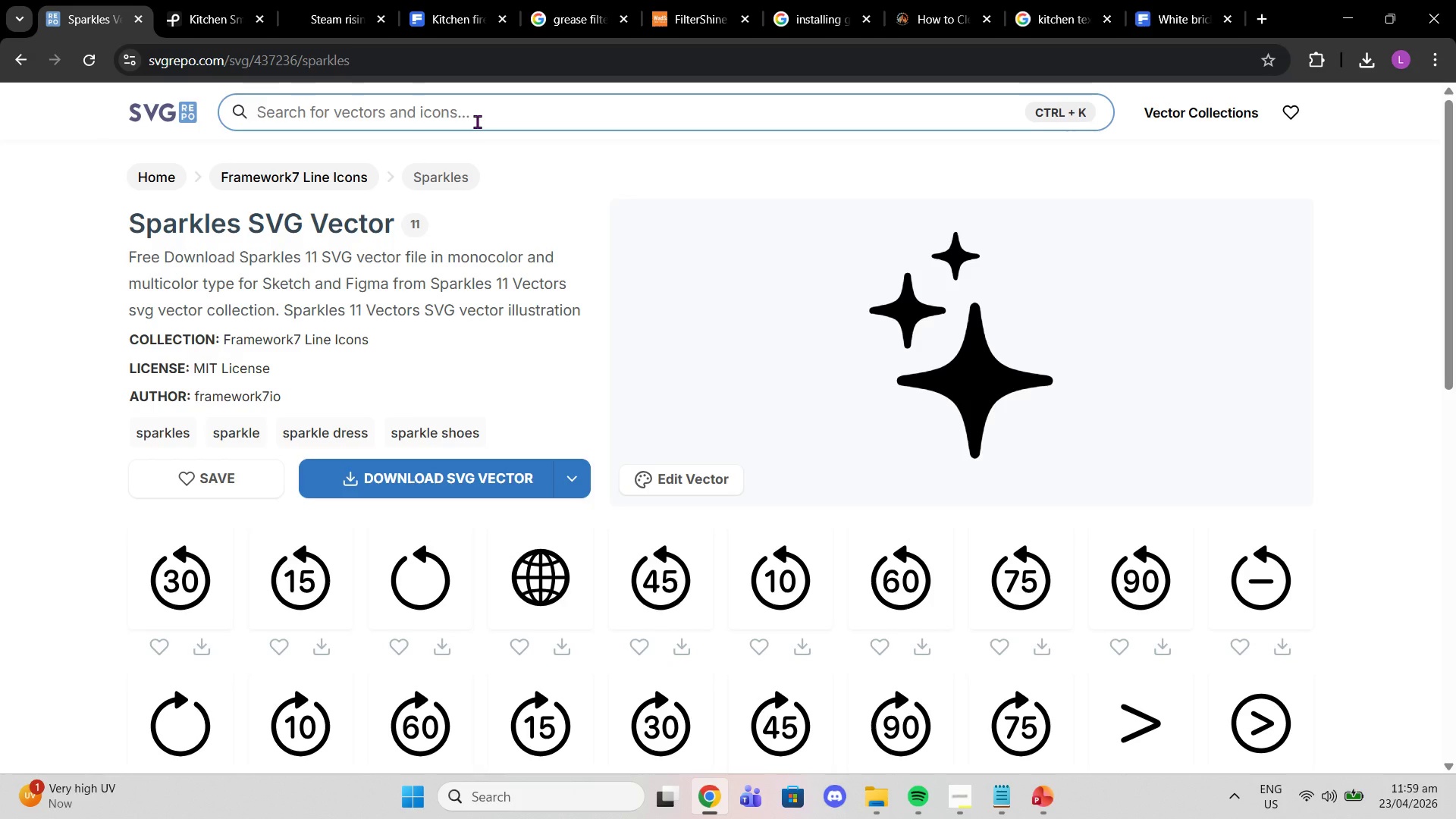 
type(safety gloves)
 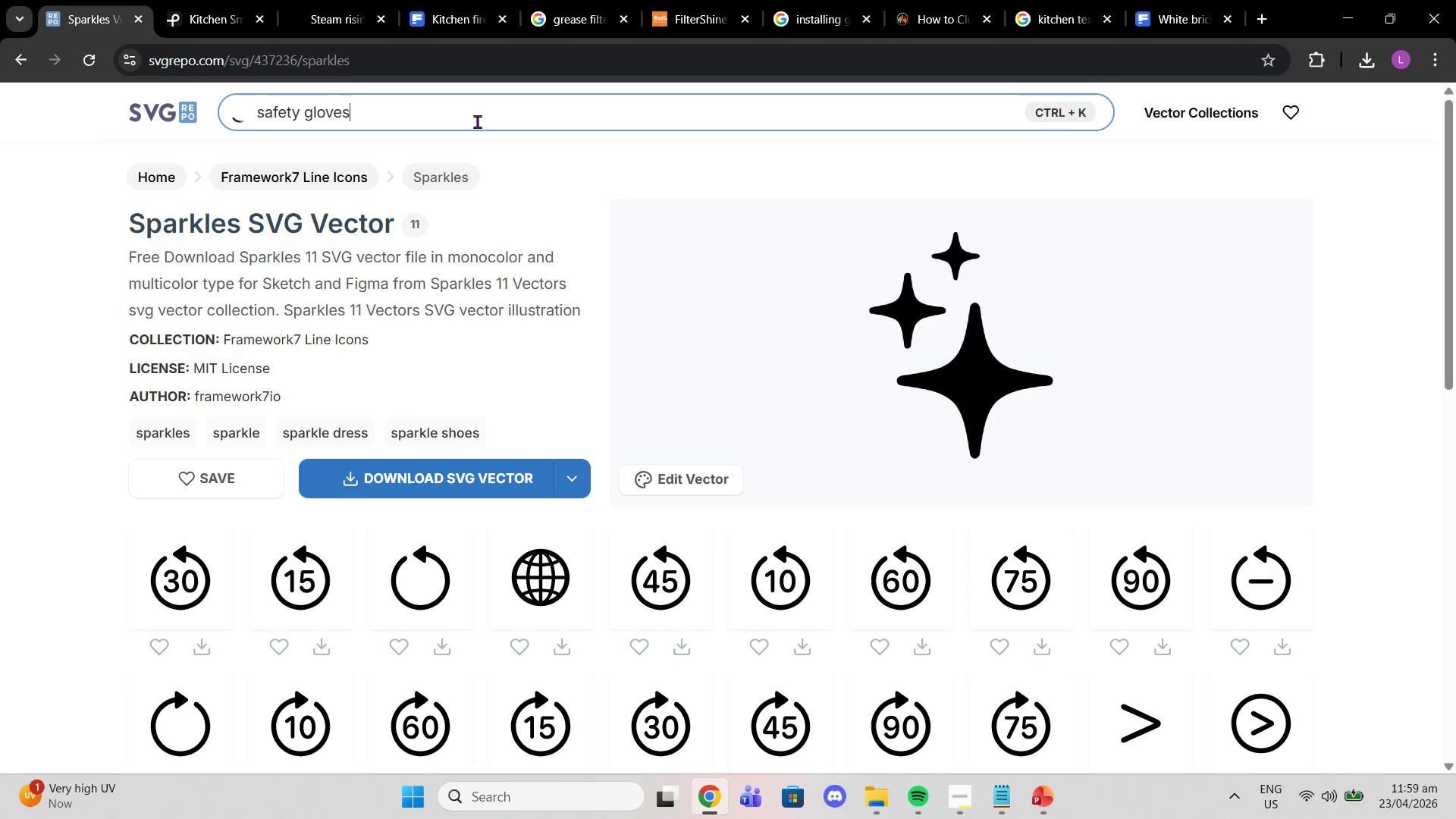 
key(Enter)
 